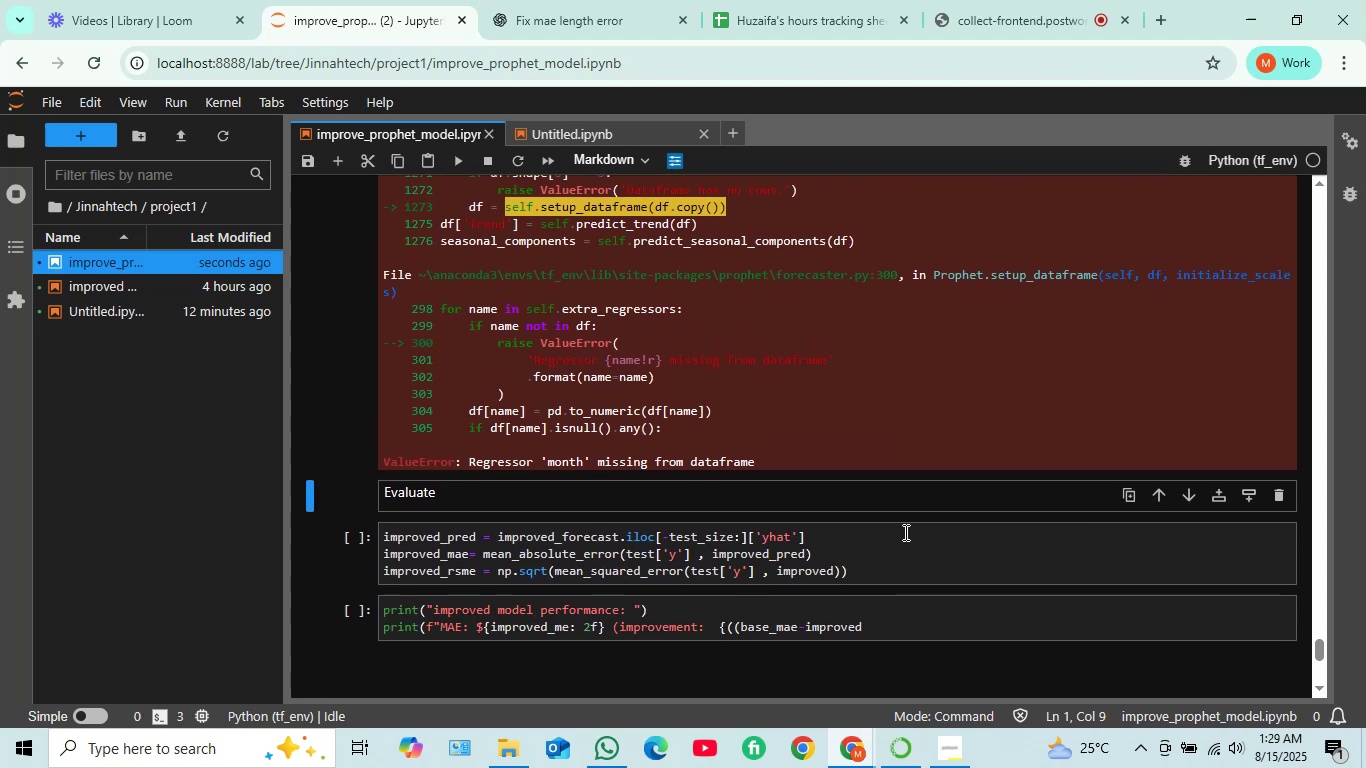 
scroll: coordinate [903, 532], scroll_direction: down, amount: 1.0
 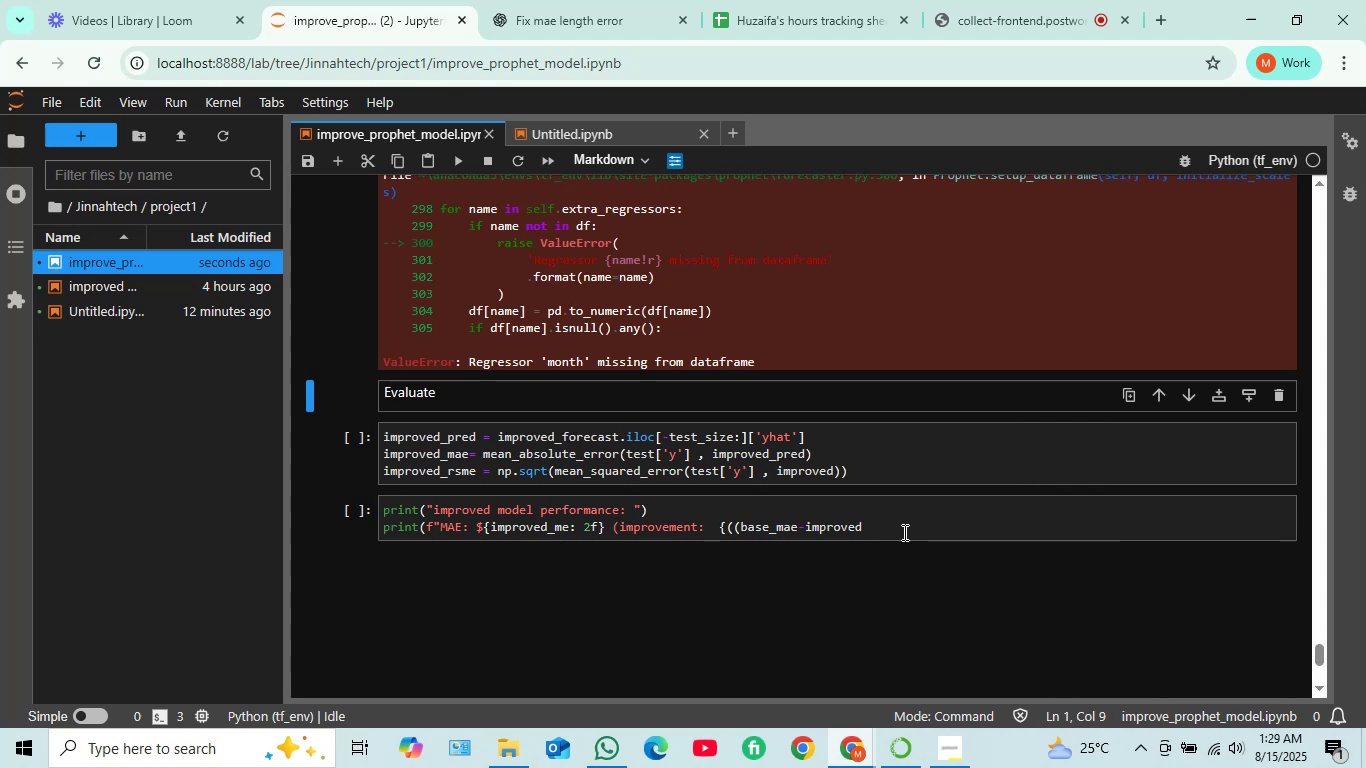 
wait(5.34)
 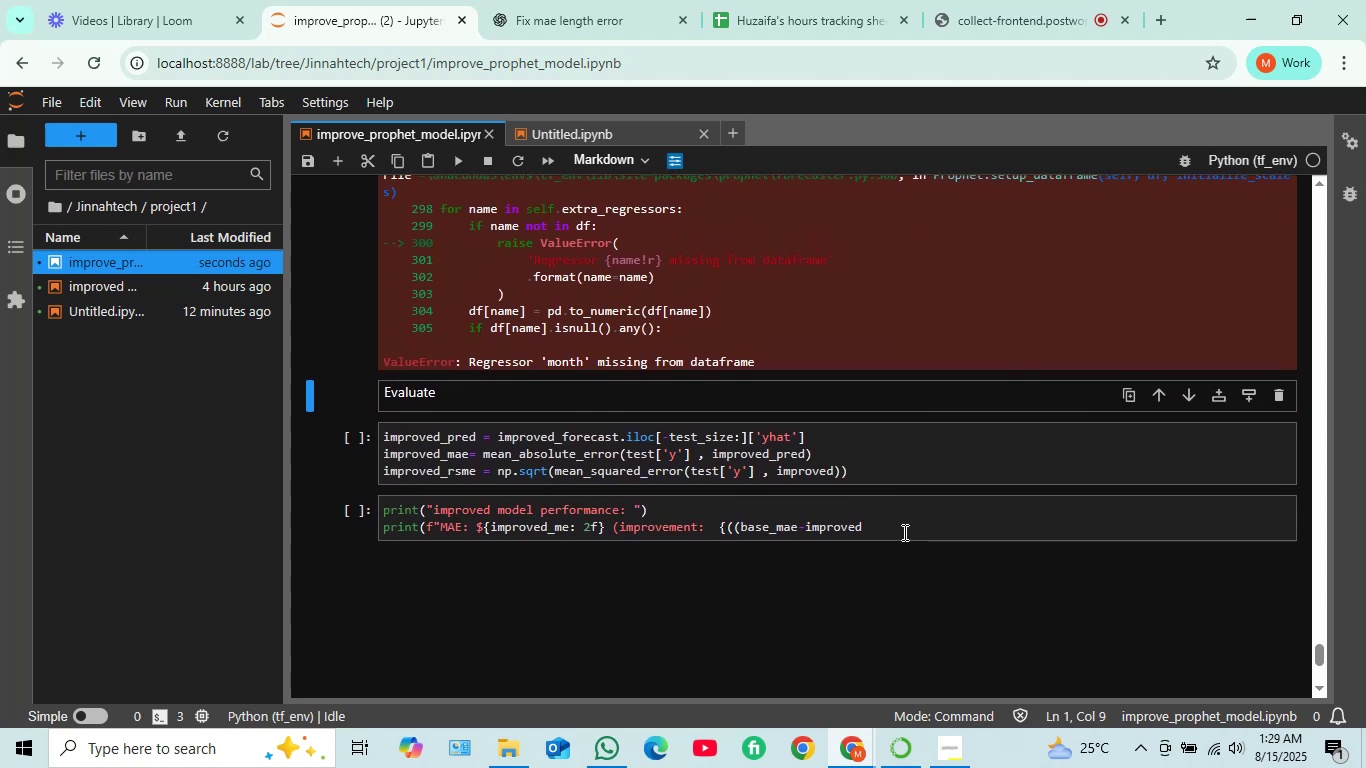 
scroll: coordinate [903, 532], scroll_direction: down, amount: 1.0
 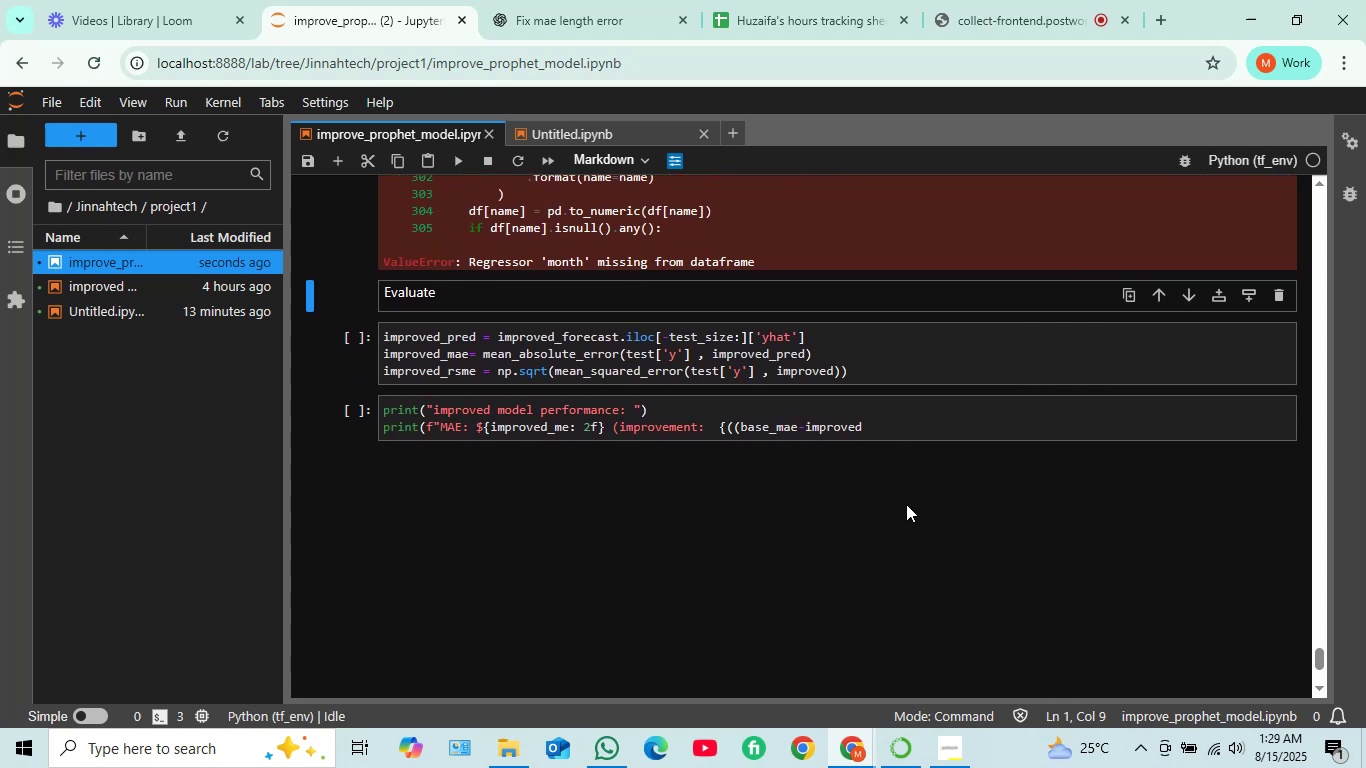 
scroll: coordinate [640, 445], scroll_direction: up, amount: 3.0
 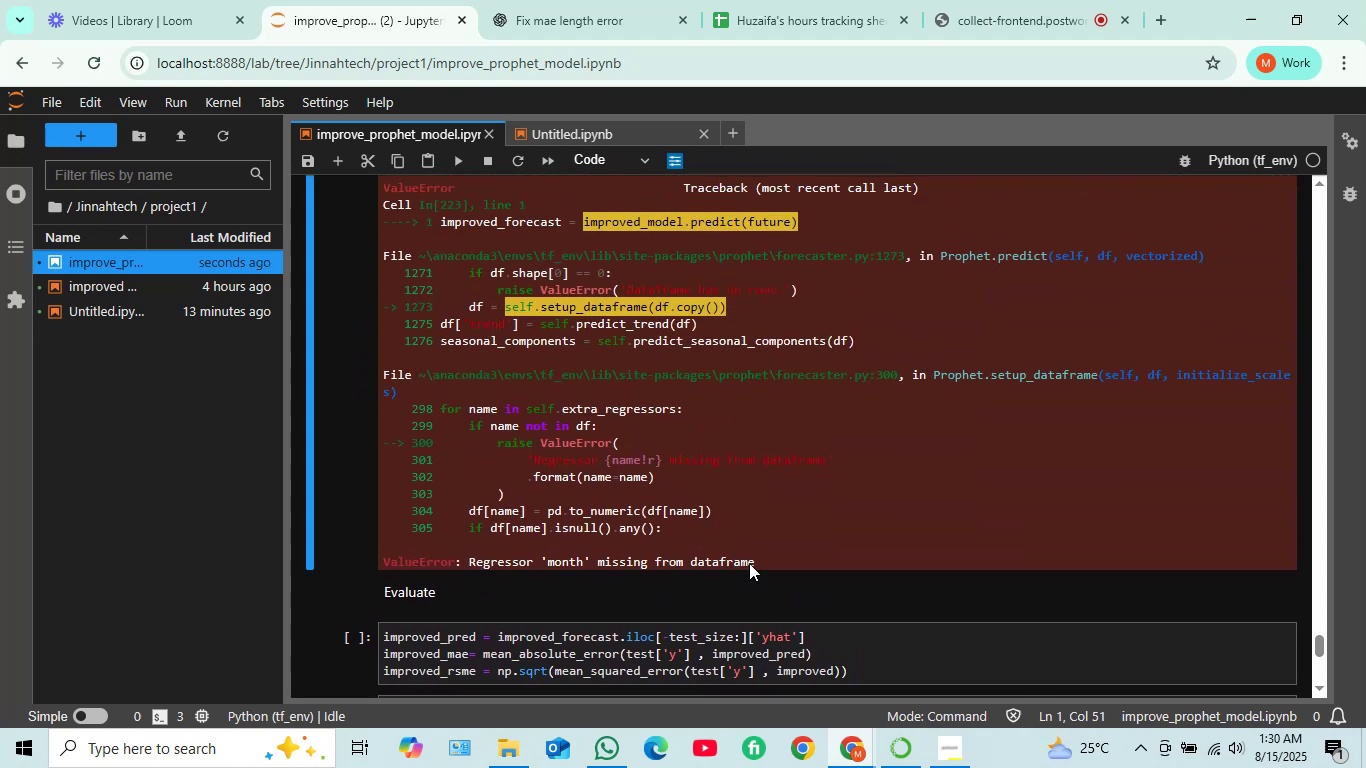 
left_click_drag(start_coordinate=[748, 561], to_coordinate=[630, 534])
 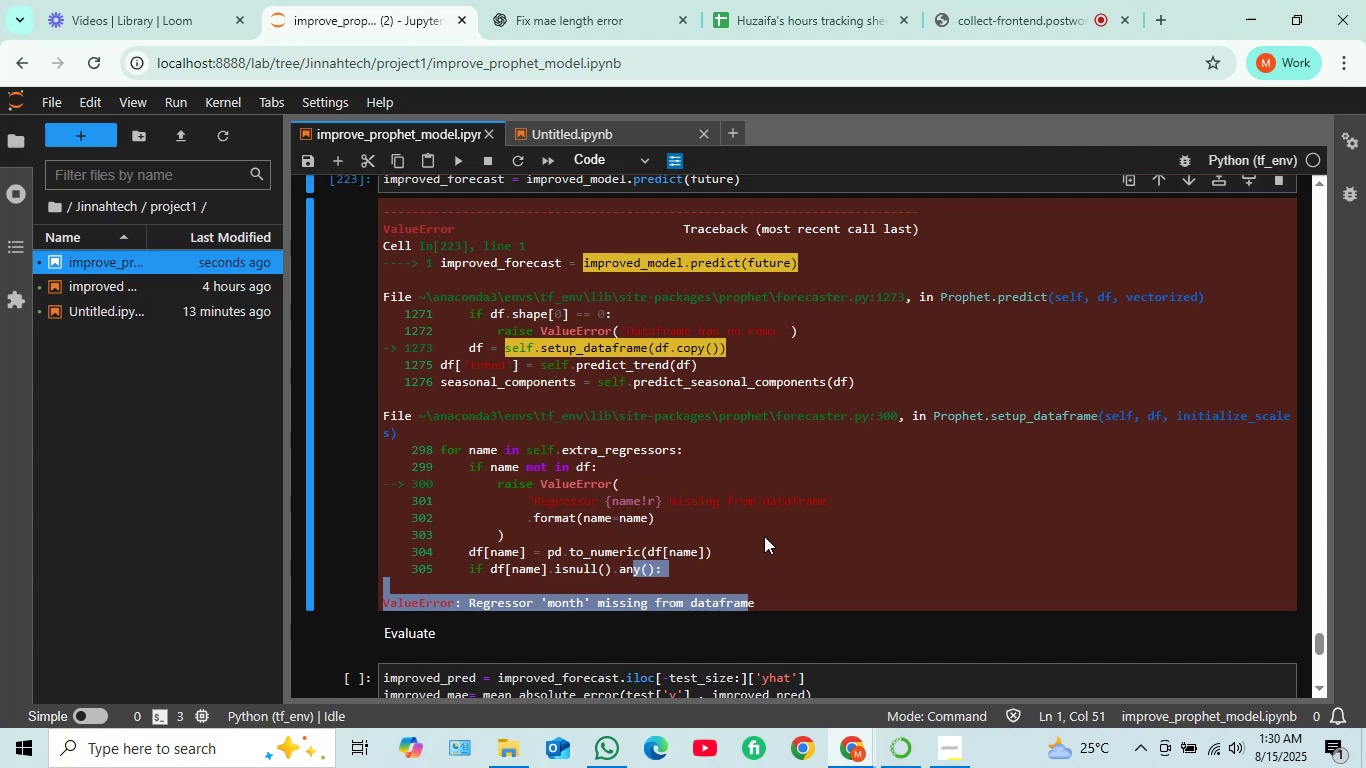 
scroll: coordinate [764, 536], scroll_direction: none, amount: 0.0
 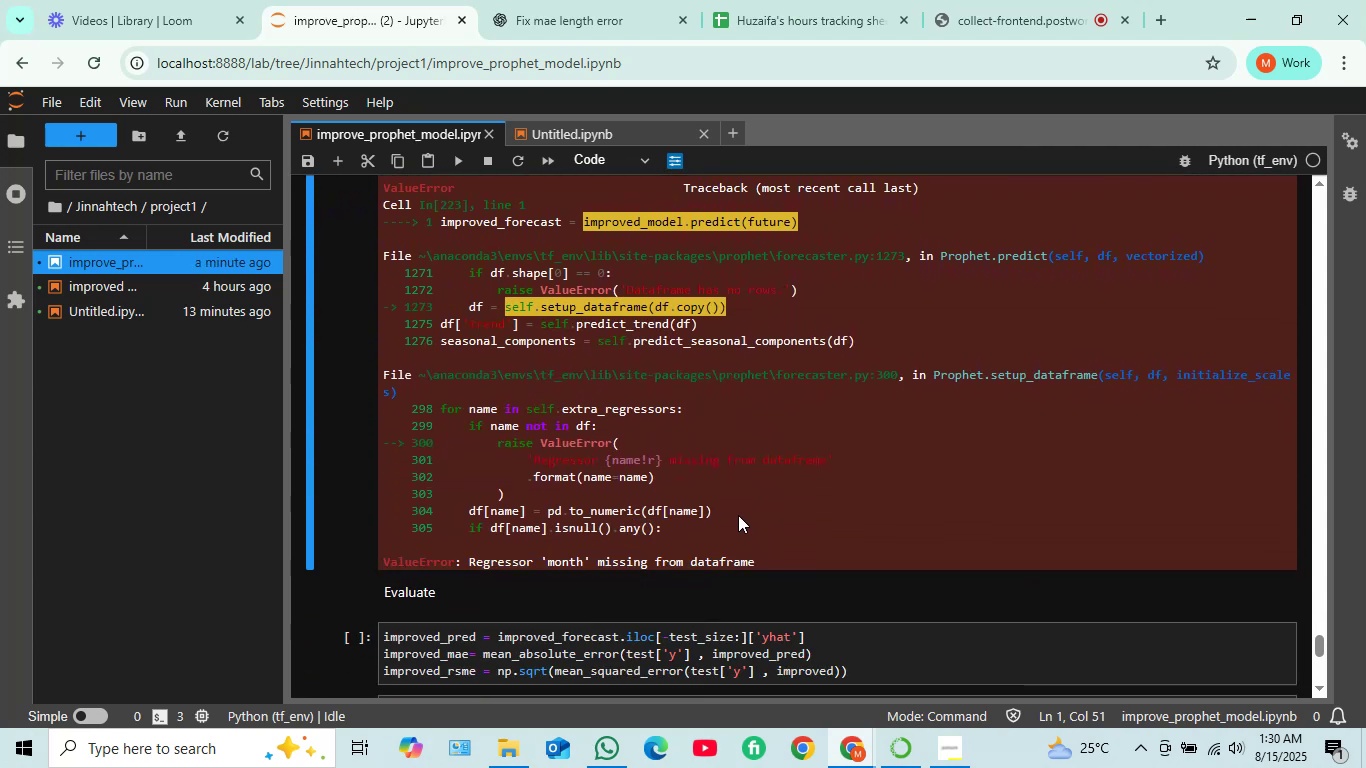 
left_click([738, 515])
 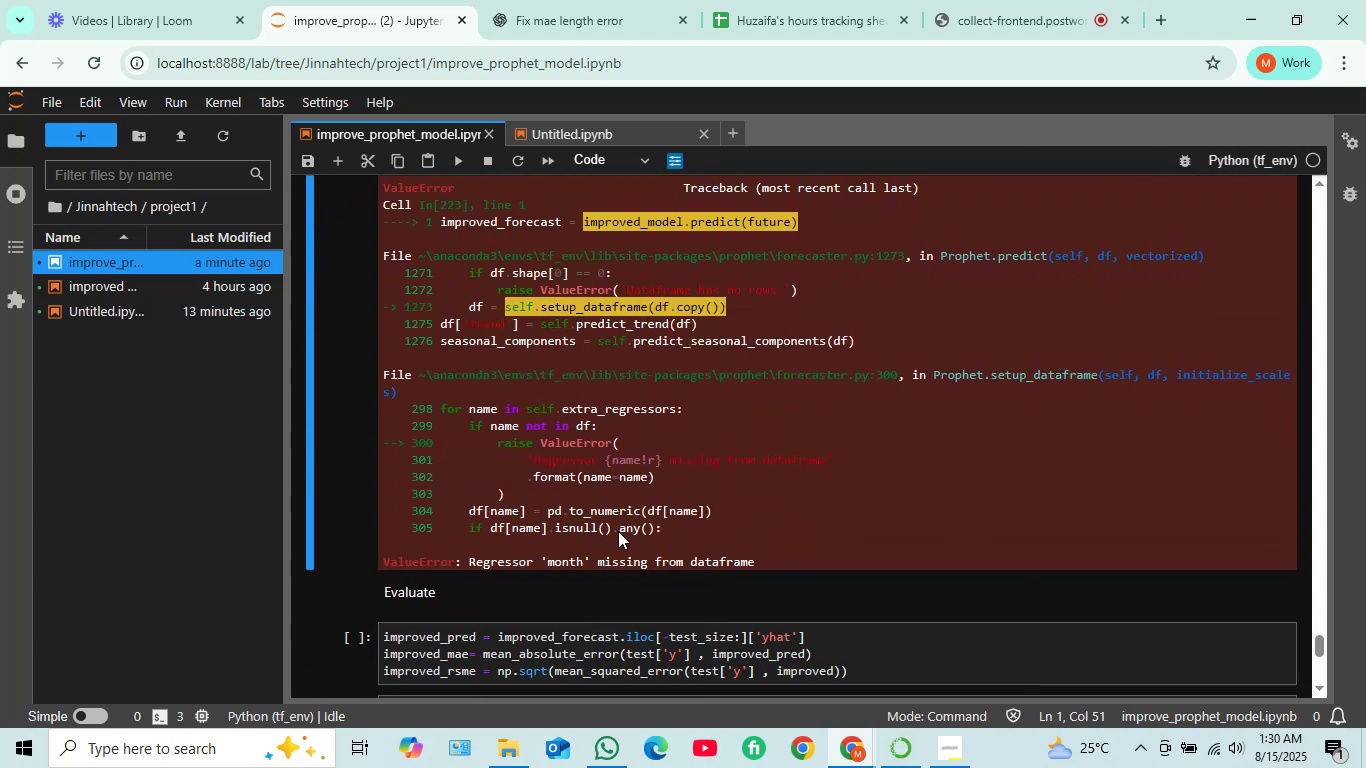 
wait(11.75)
 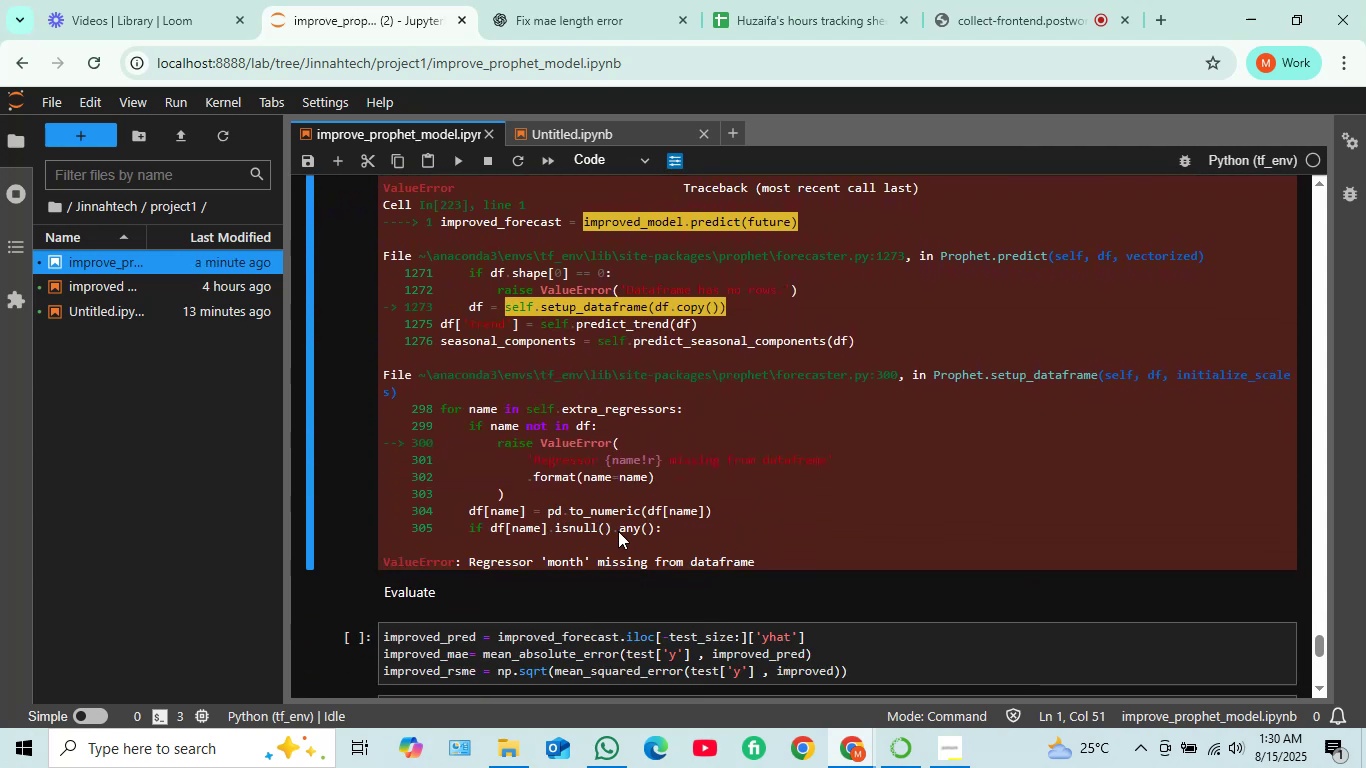 
scroll: coordinate [621, 551], scroll_direction: down, amount: 1.0
 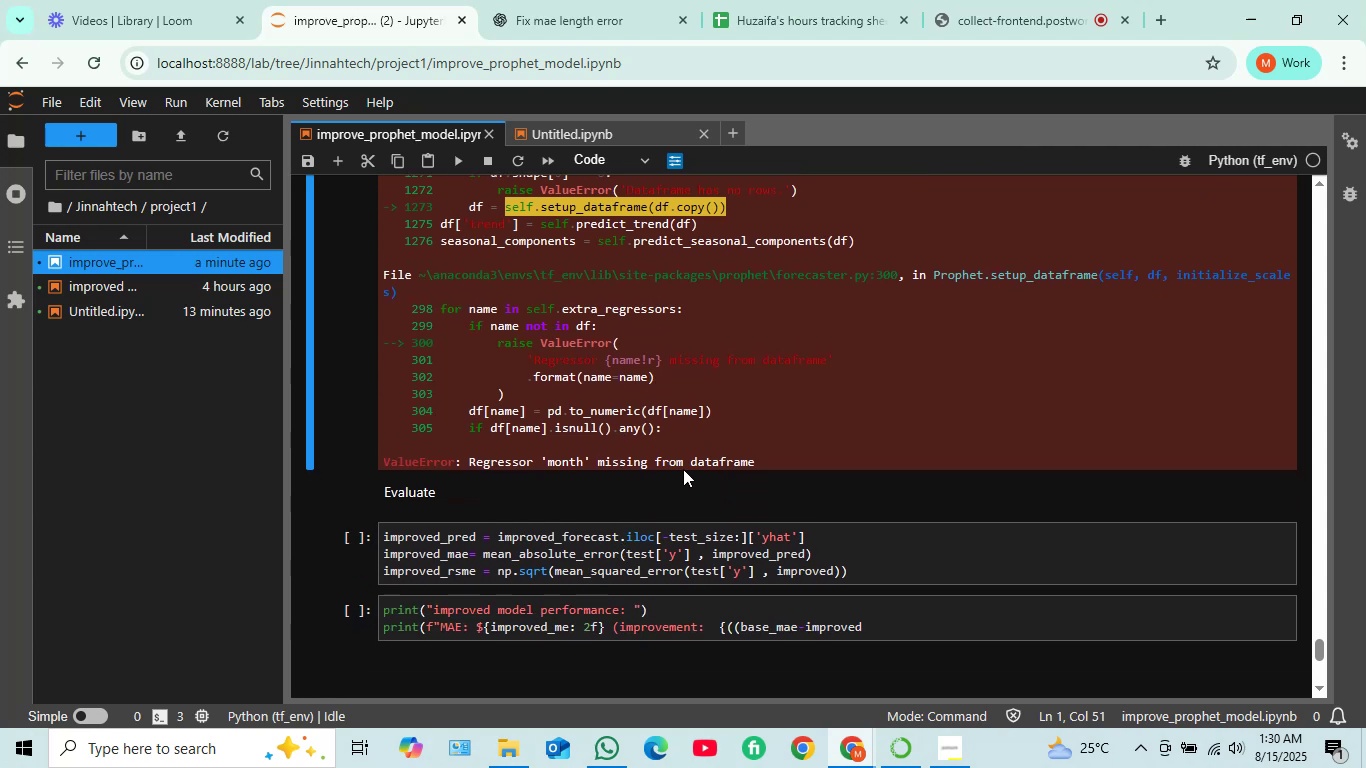 
scroll: coordinate [719, 467], scroll_direction: up, amount: 4.0
 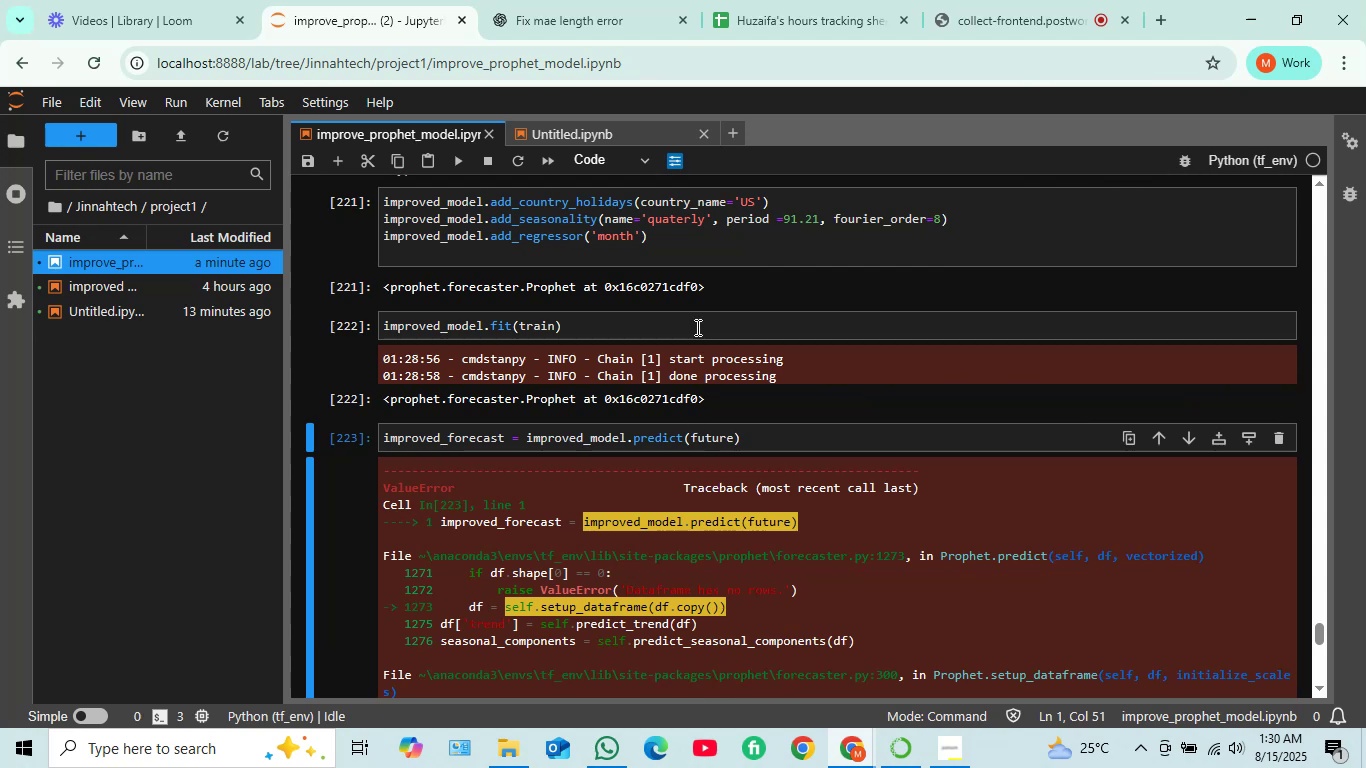 
wait(6.71)
 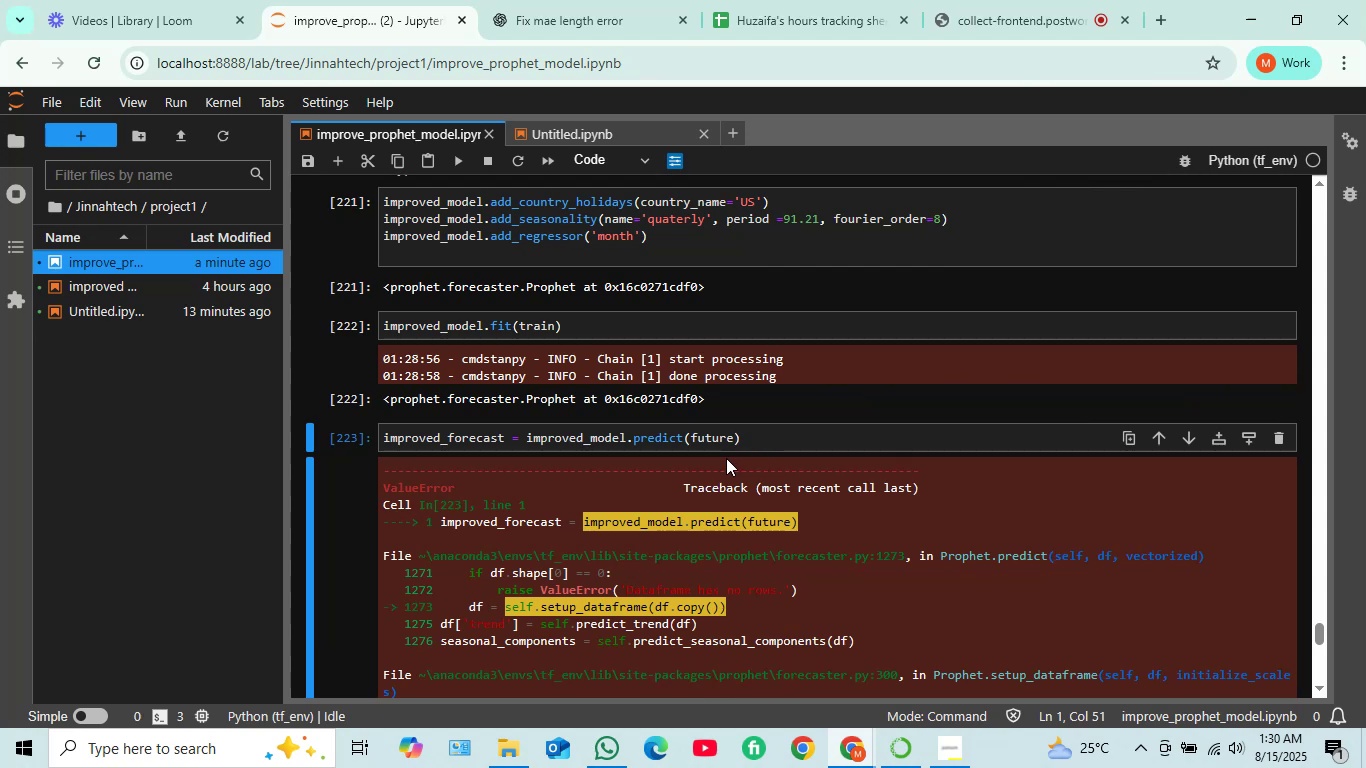 
left_click_drag(start_coordinate=[659, 241], to_coordinate=[384, 199])
 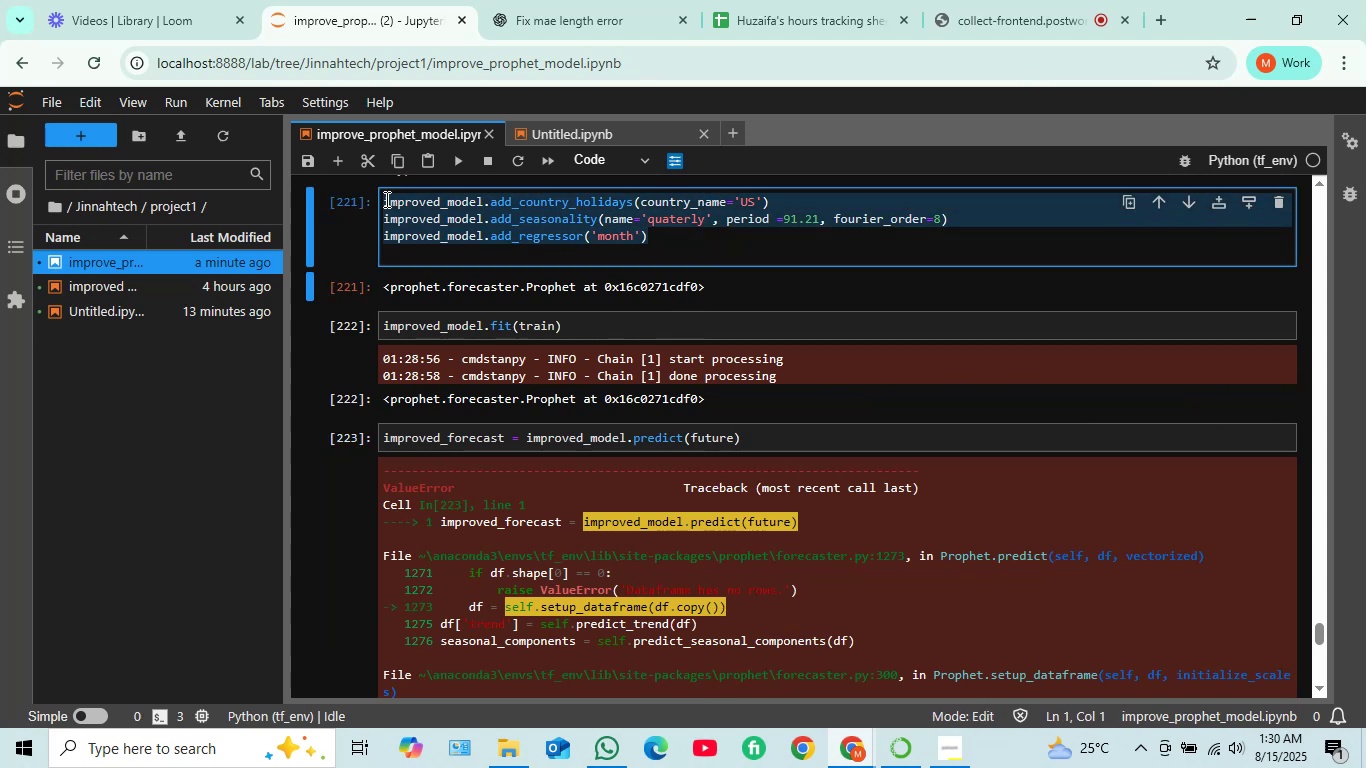 
key(Control+C)
 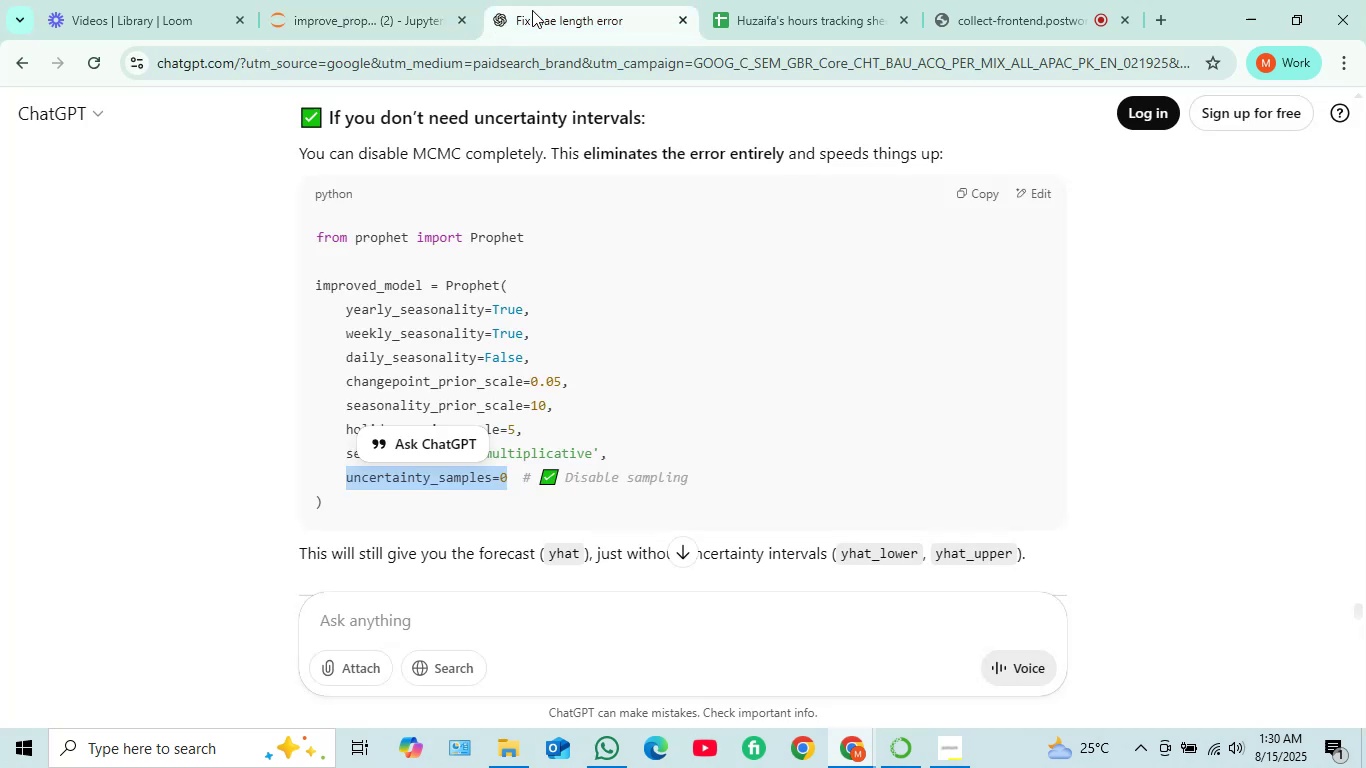 
left_click([532, 10])
 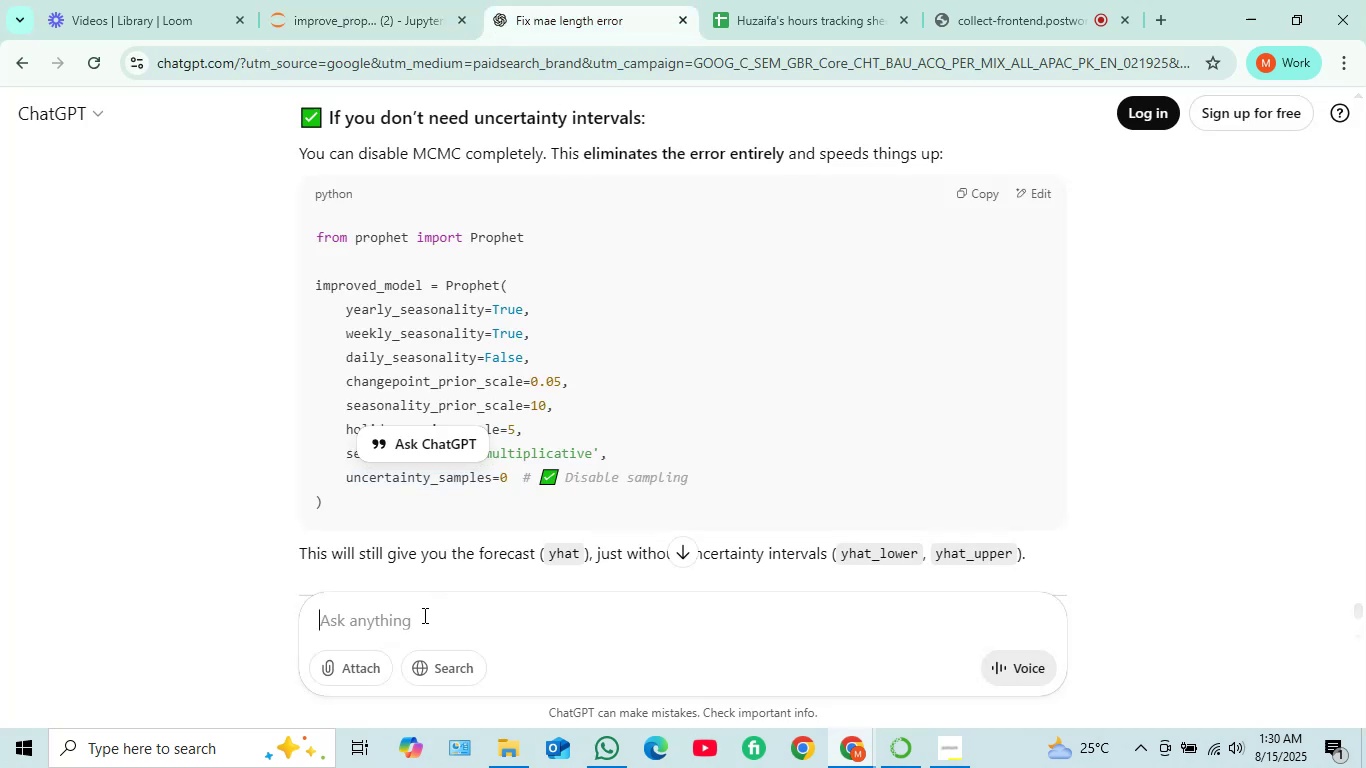 
left_click([423, 615])
 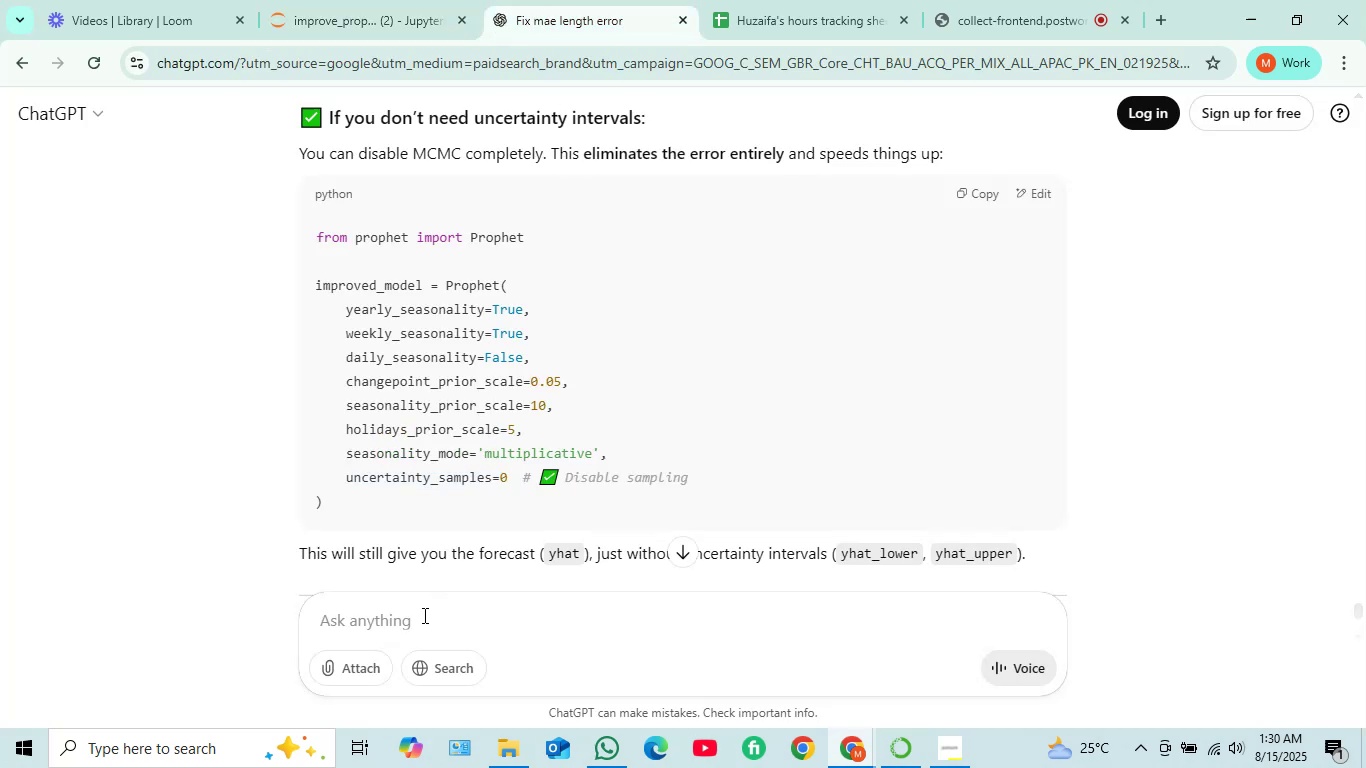 
key(Control+V)
 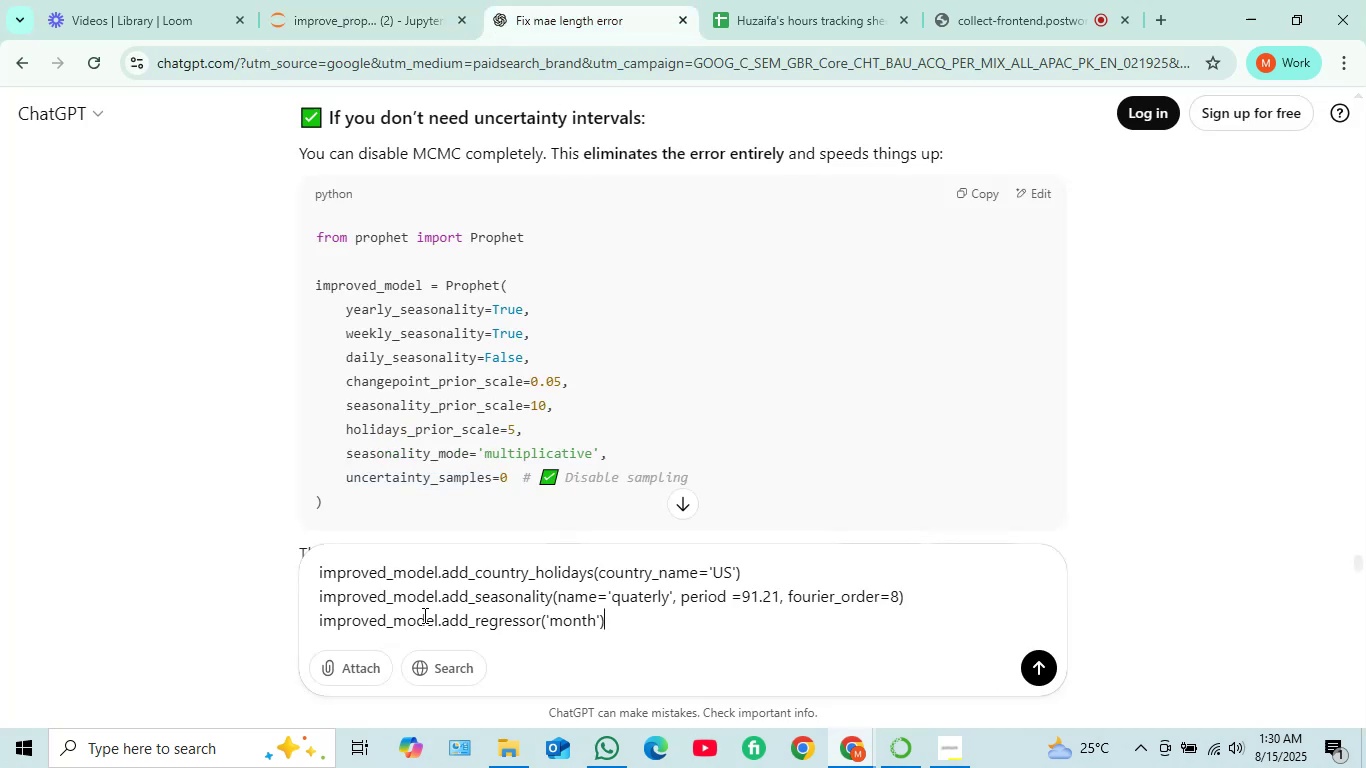 
key(Shift+Enter)
 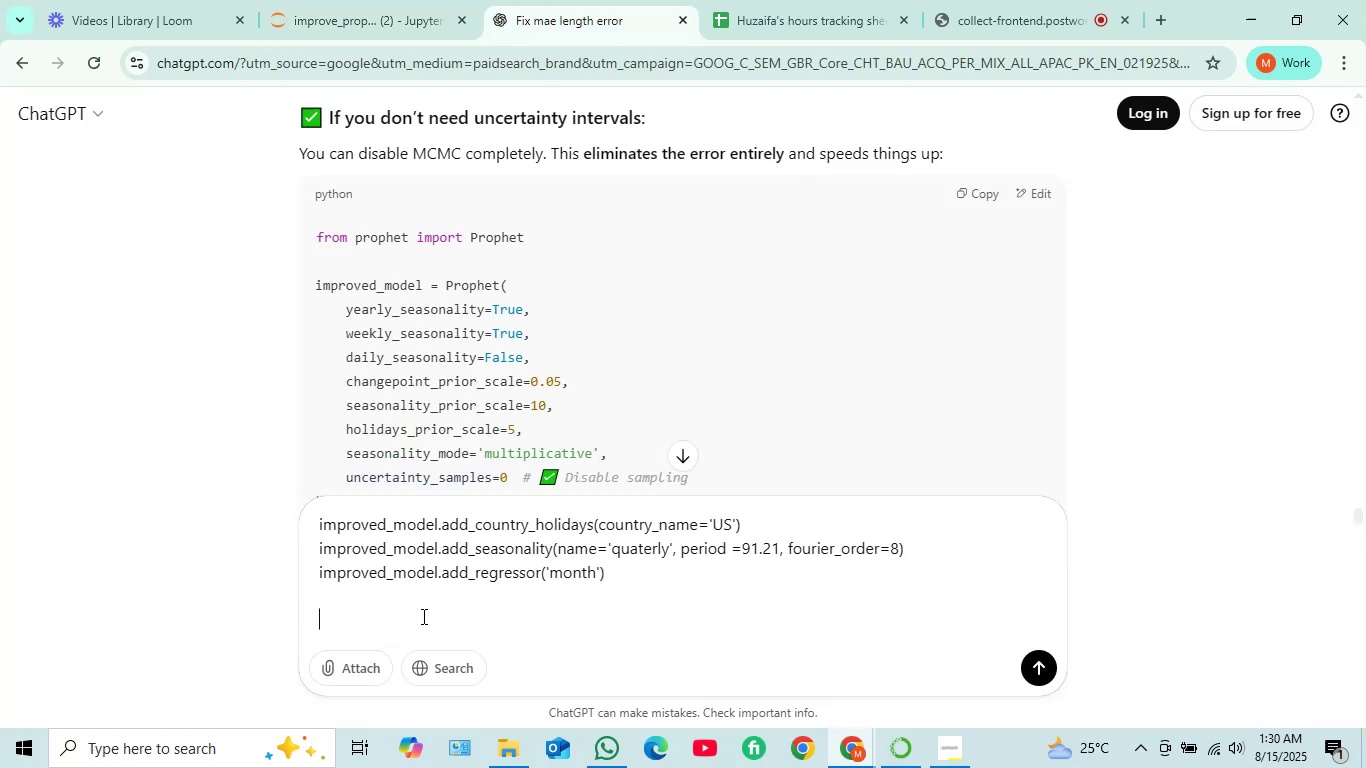 
key(Shift+Enter)
 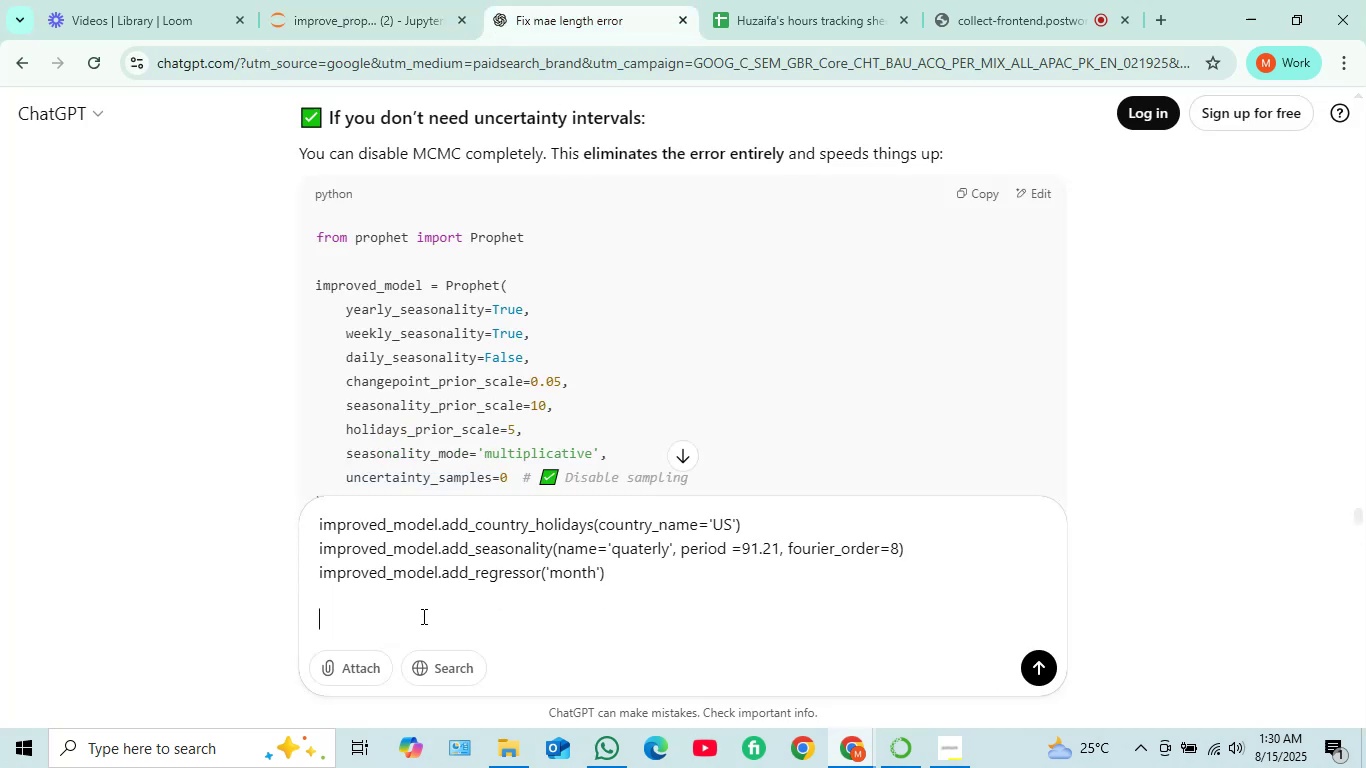 
type(error)
 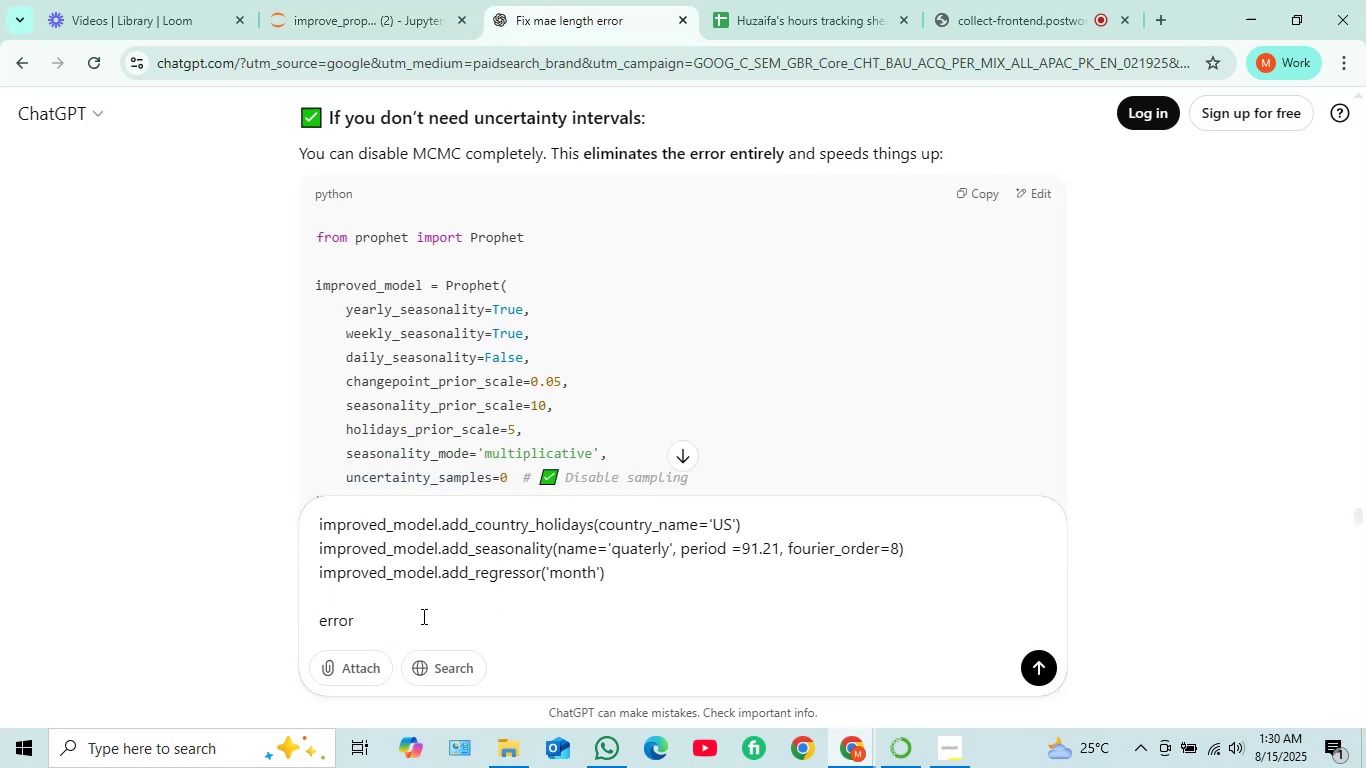 
key(Shift+Enter)
 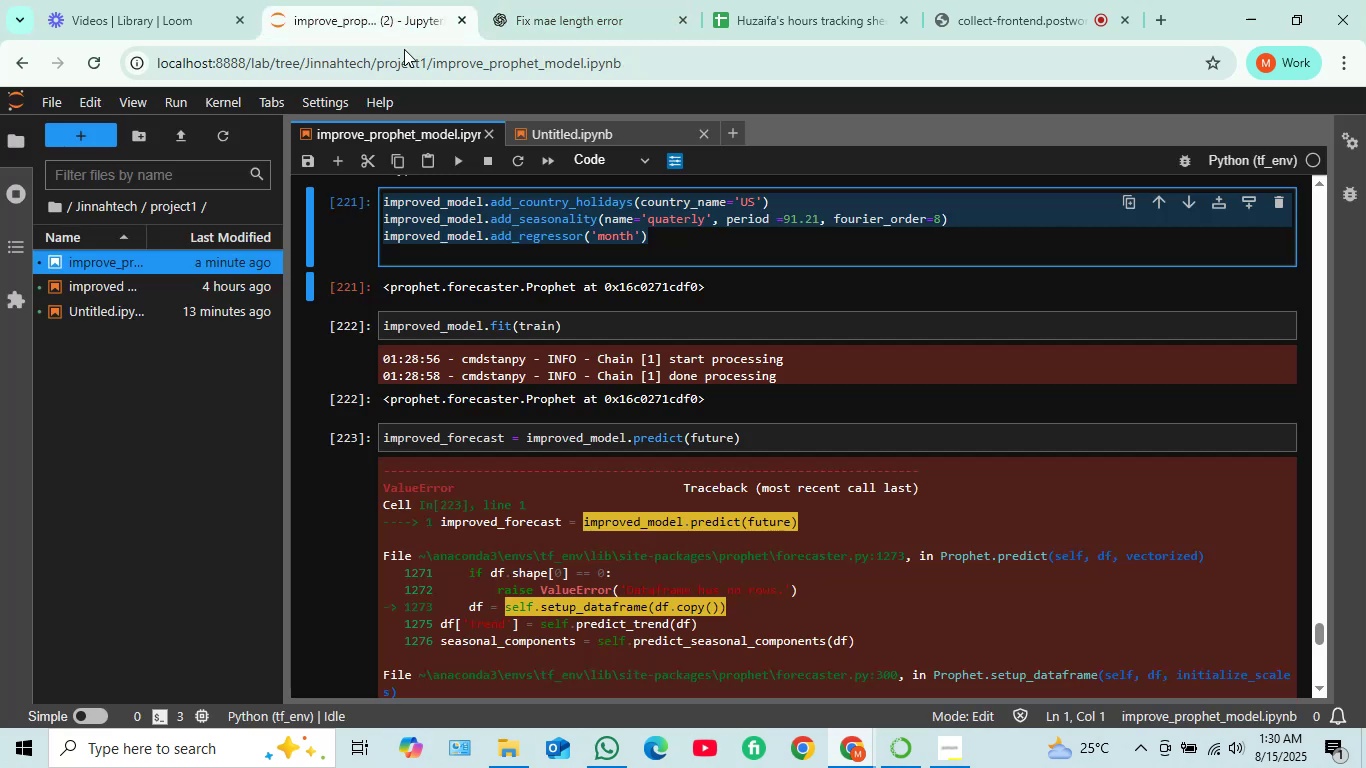 
left_click([377, 2])
 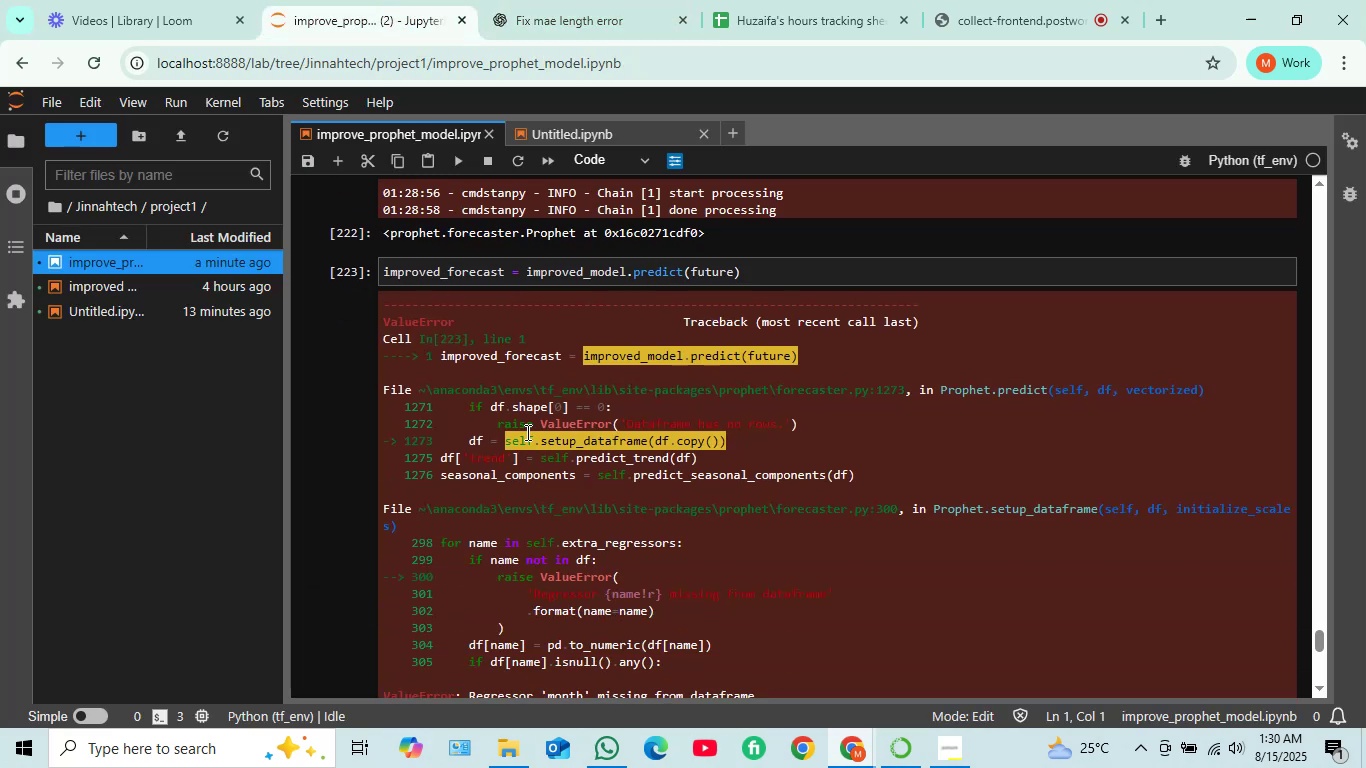 
scroll: coordinate [528, 433], scroll_direction: down, amount: 4.0
 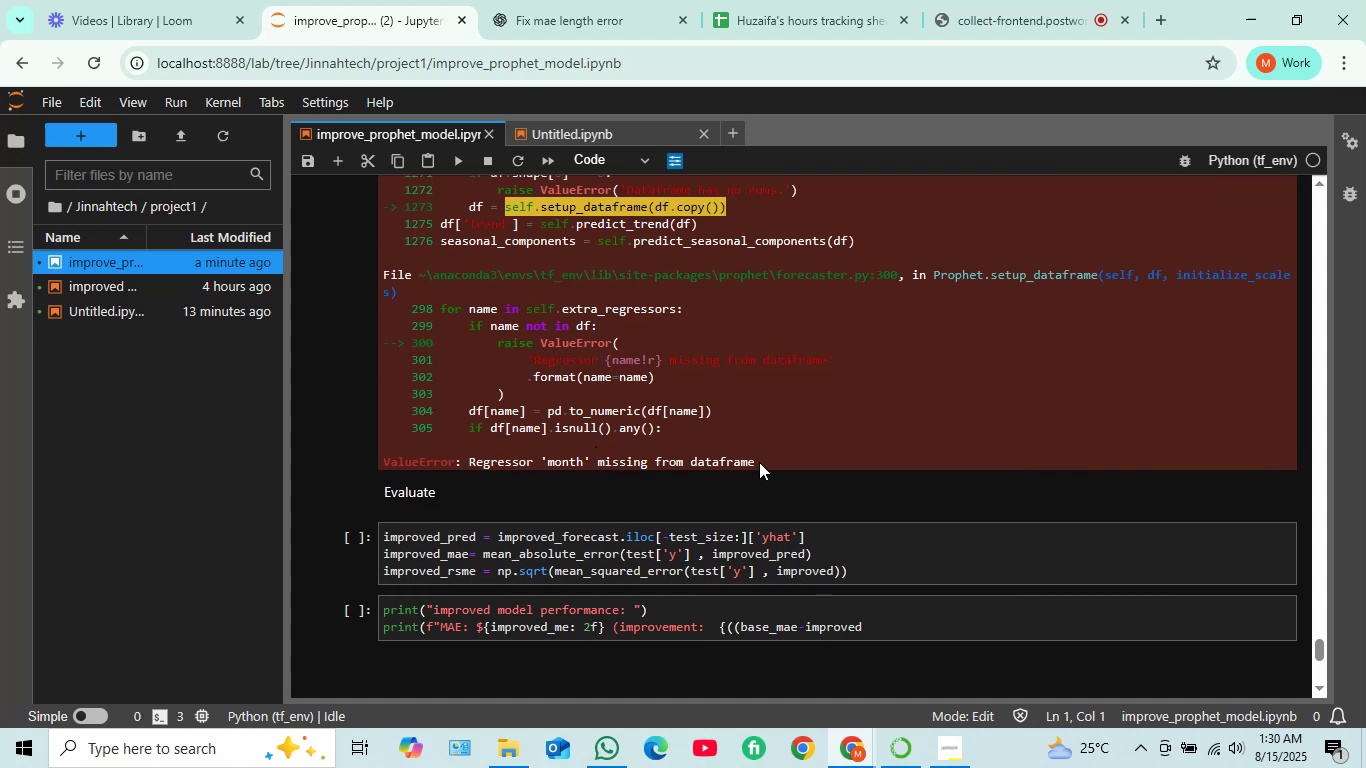 
left_click_drag(start_coordinate=[759, 462], to_coordinate=[386, 247])
 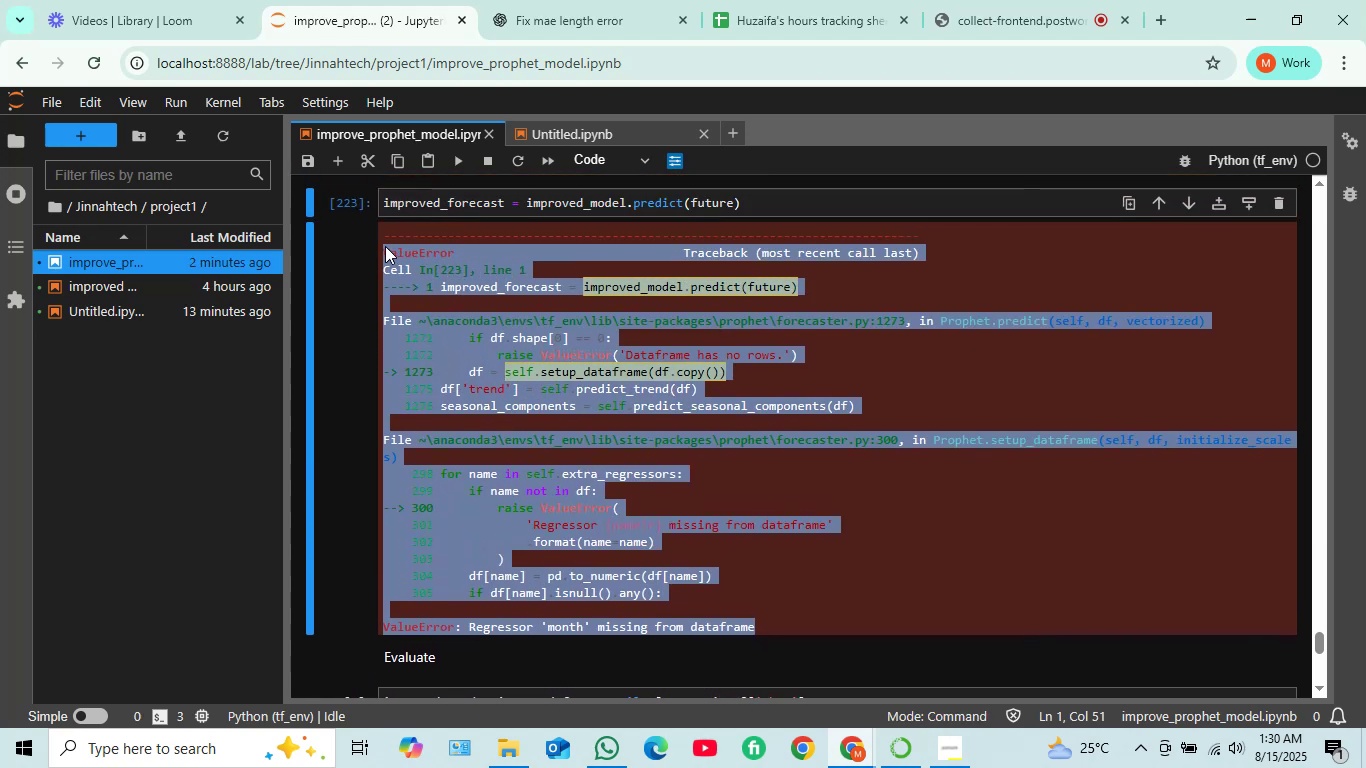 
key(Control+C)
 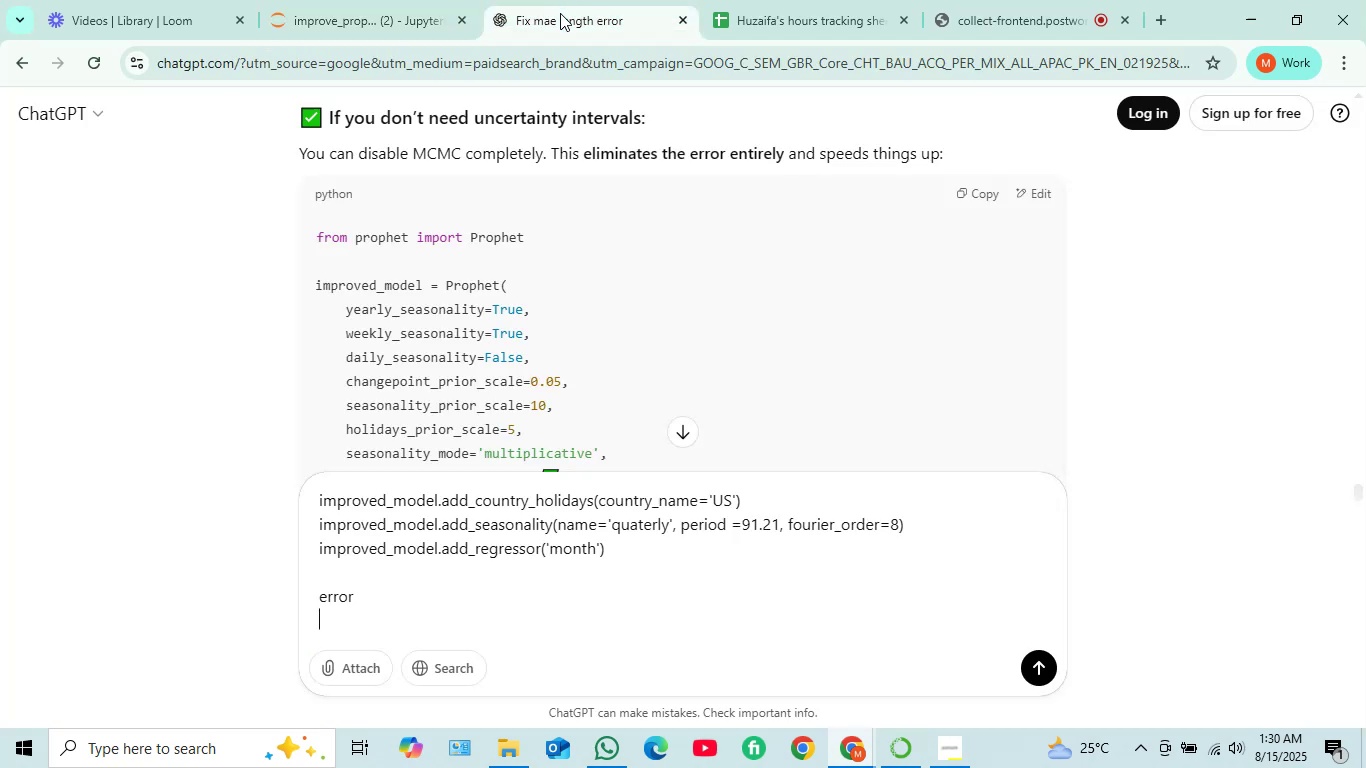 
left_click([560, 0])
 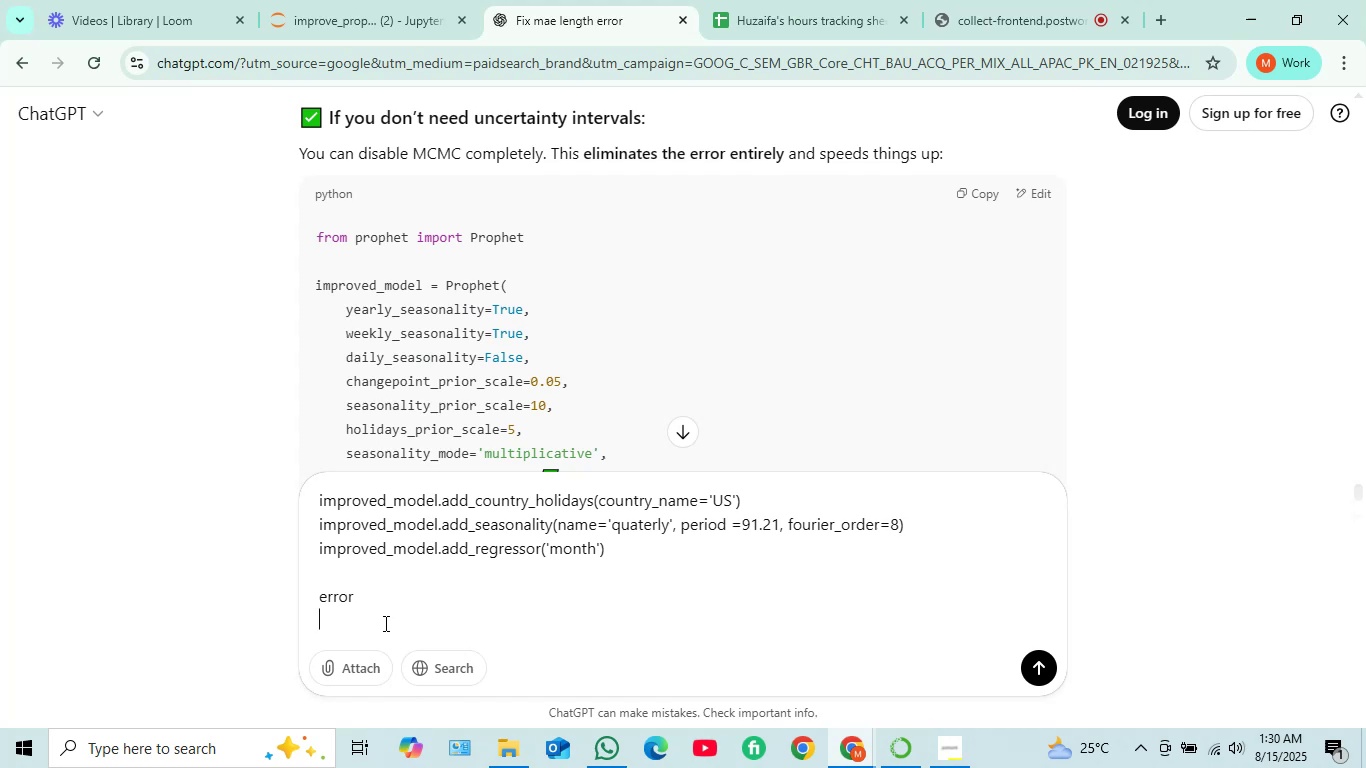 
left_click([384, 623])
 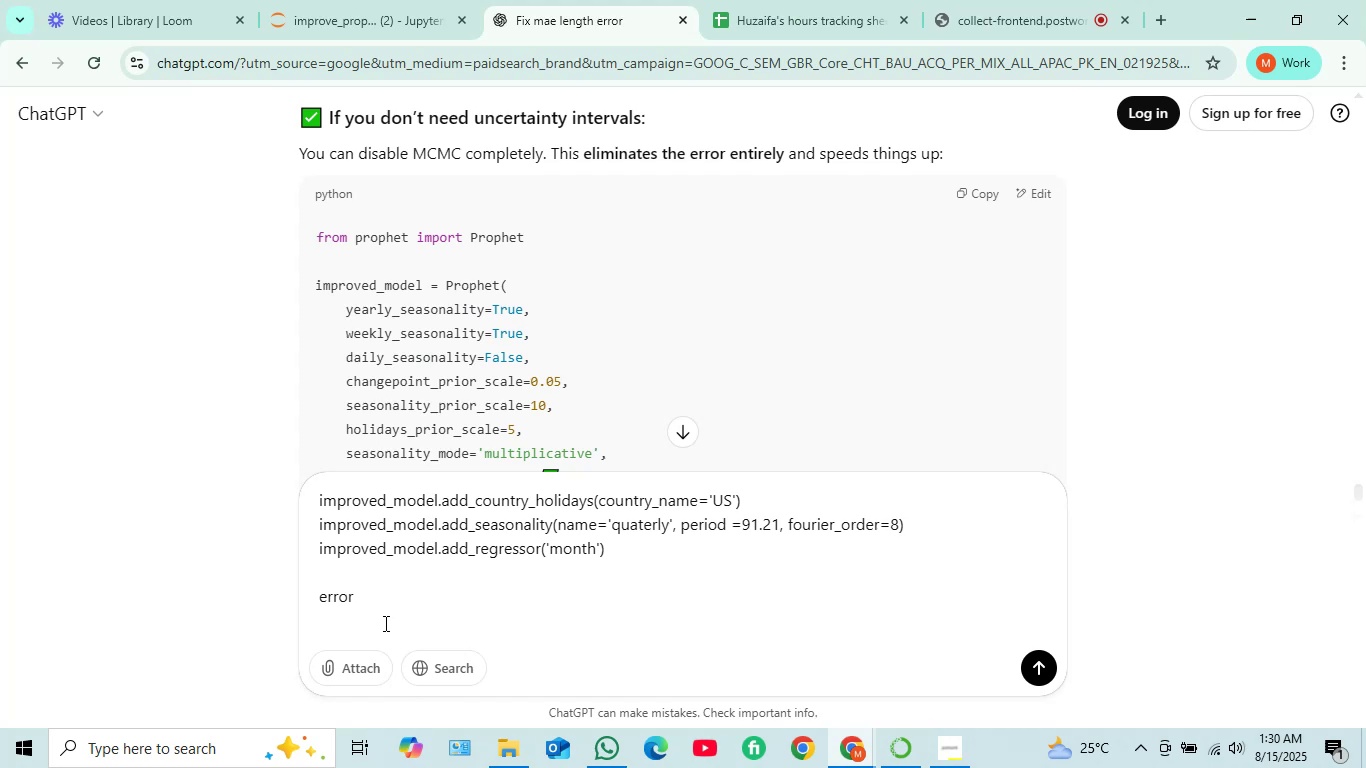 
key(Control+V)
 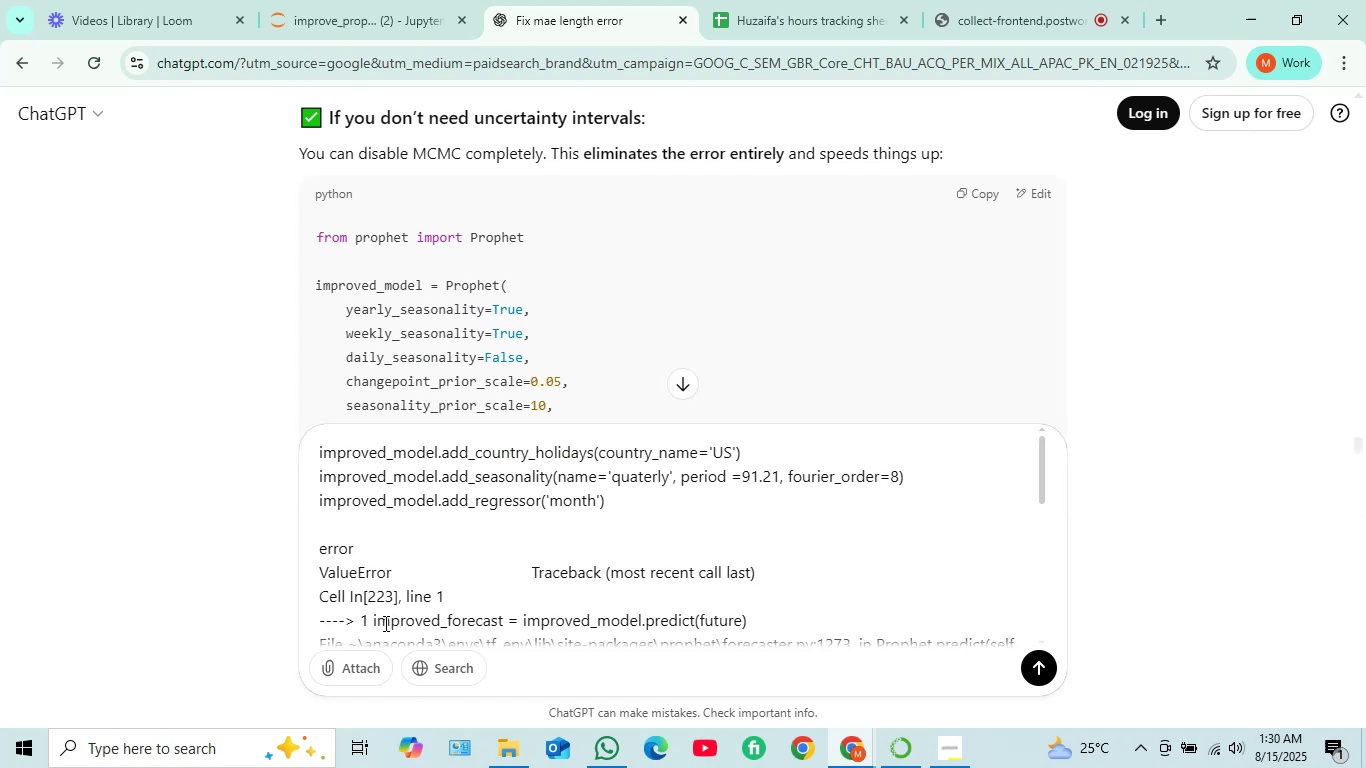 
key(Enter)
 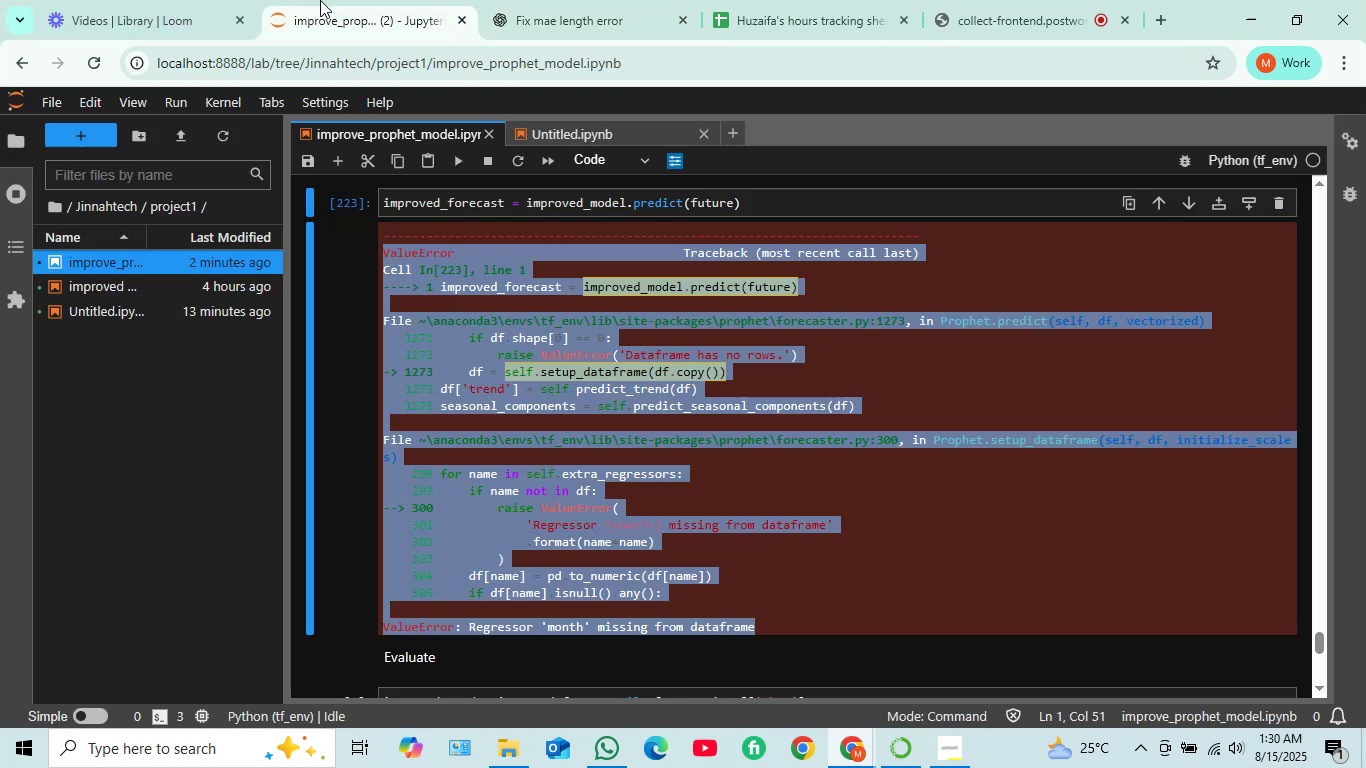 
left_click([320, 0])
 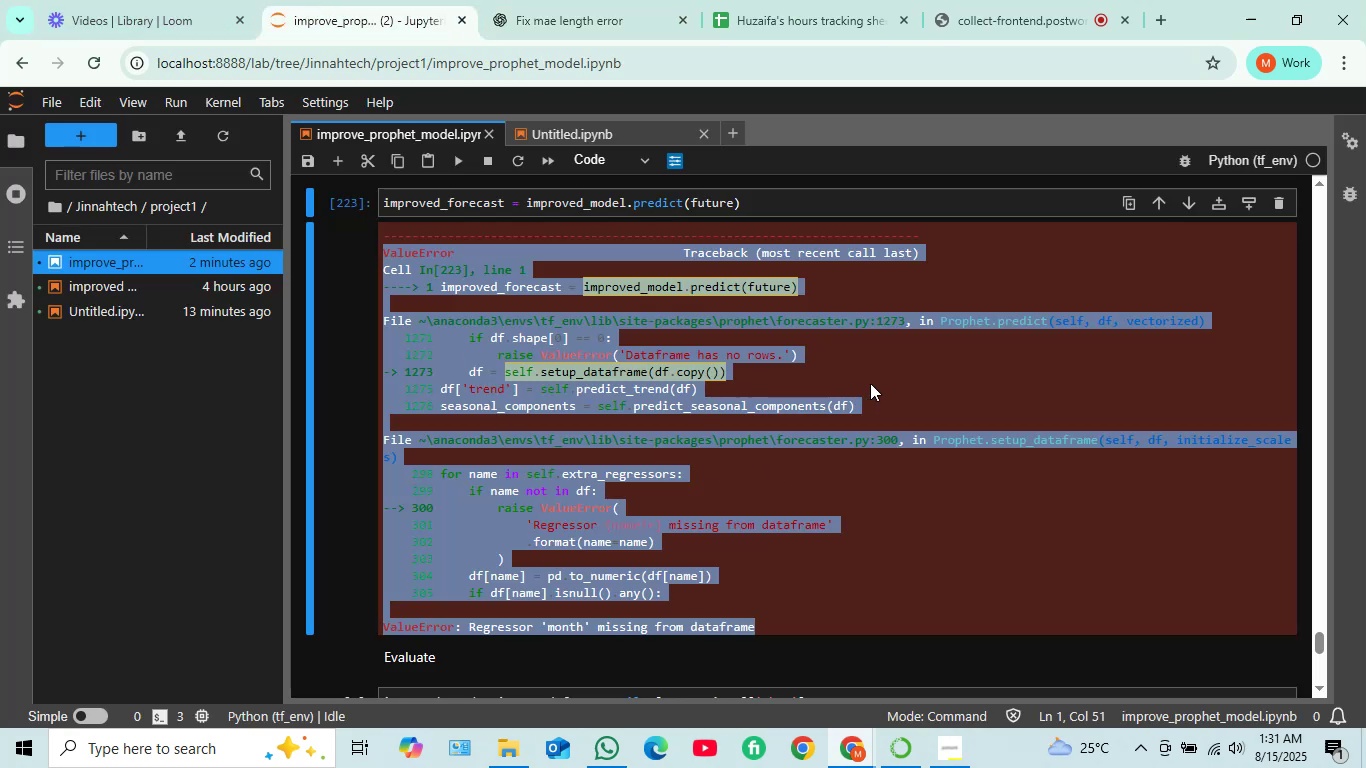 
left_click([870, 383])
 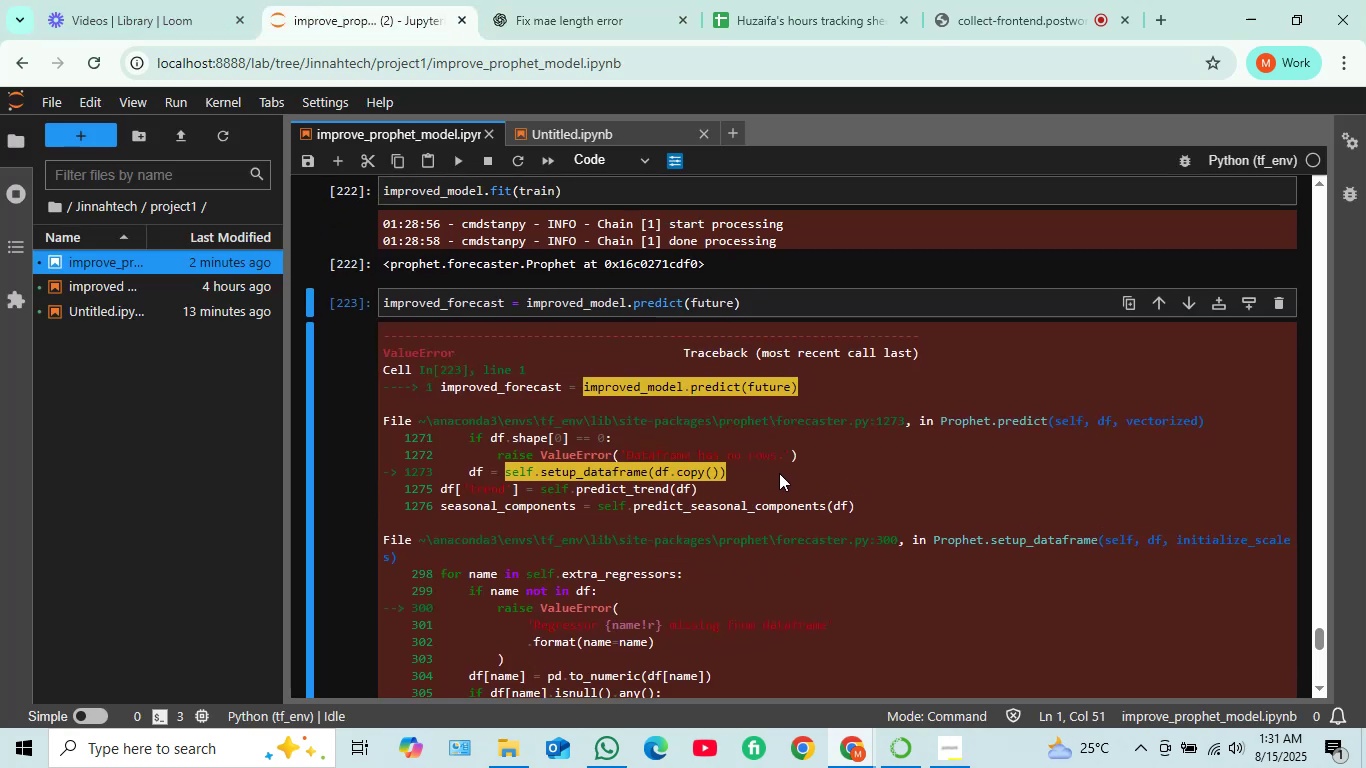 
scroll: coordinate [779, 473], scroll_direction: down, amount: 2.0
 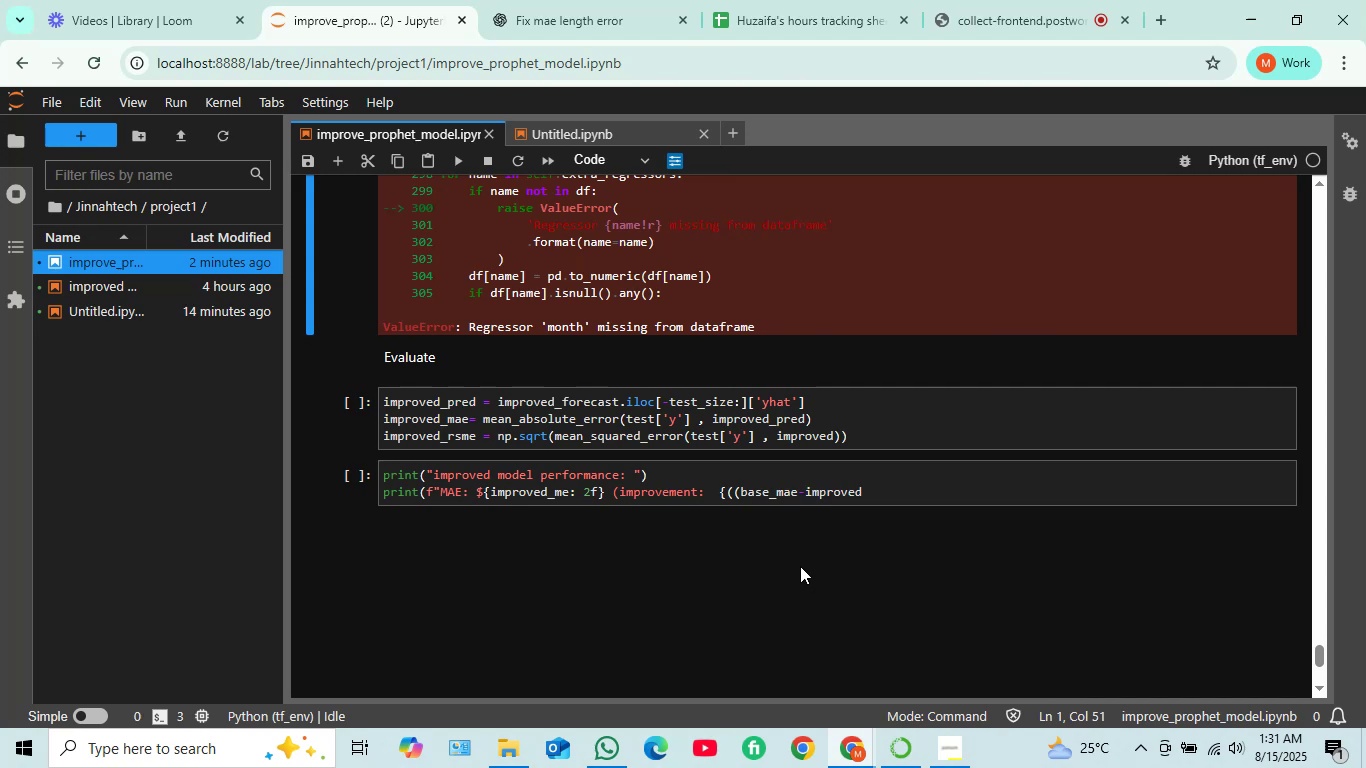 
wait(25.75)
 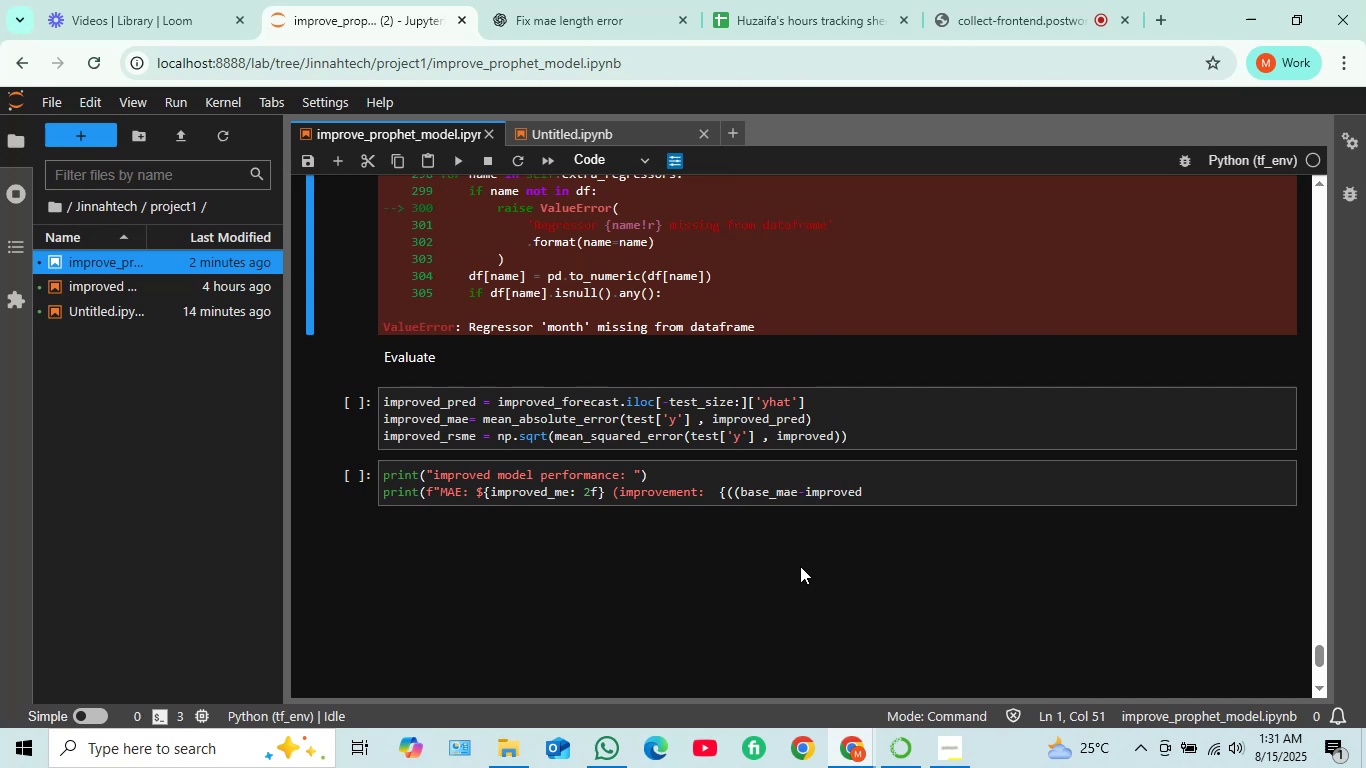 
scroll: coordinate [827, 560], scroll_direction: up, amount: 2.0
 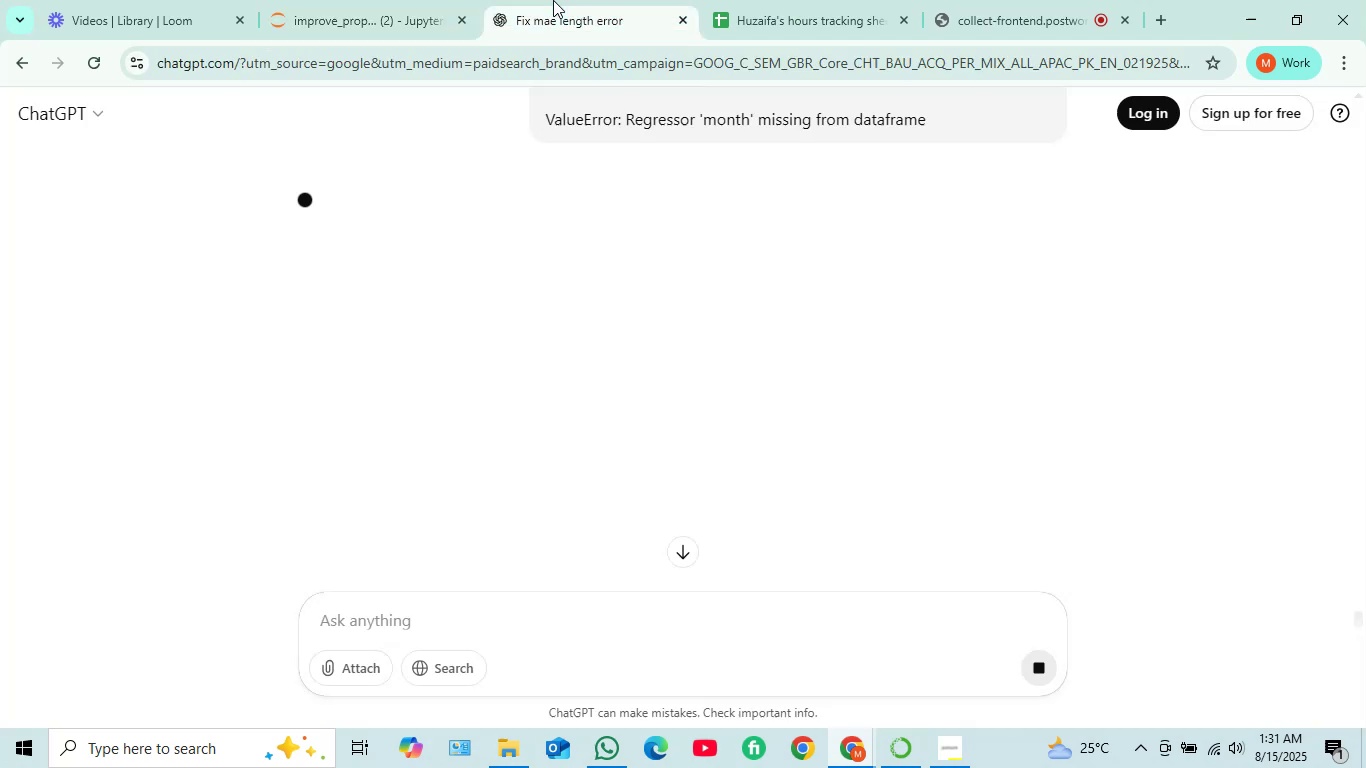 
left_click([551, 0])
 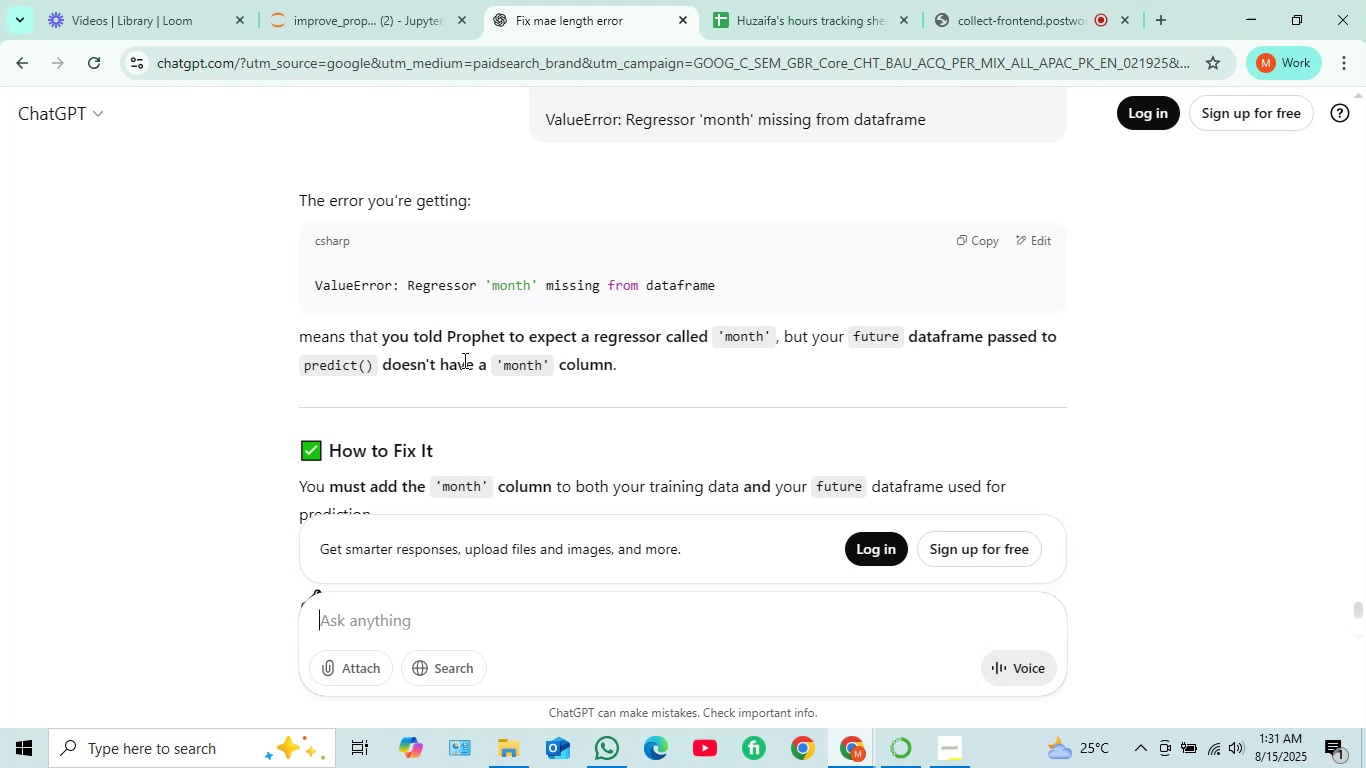 
wait(10.42)
 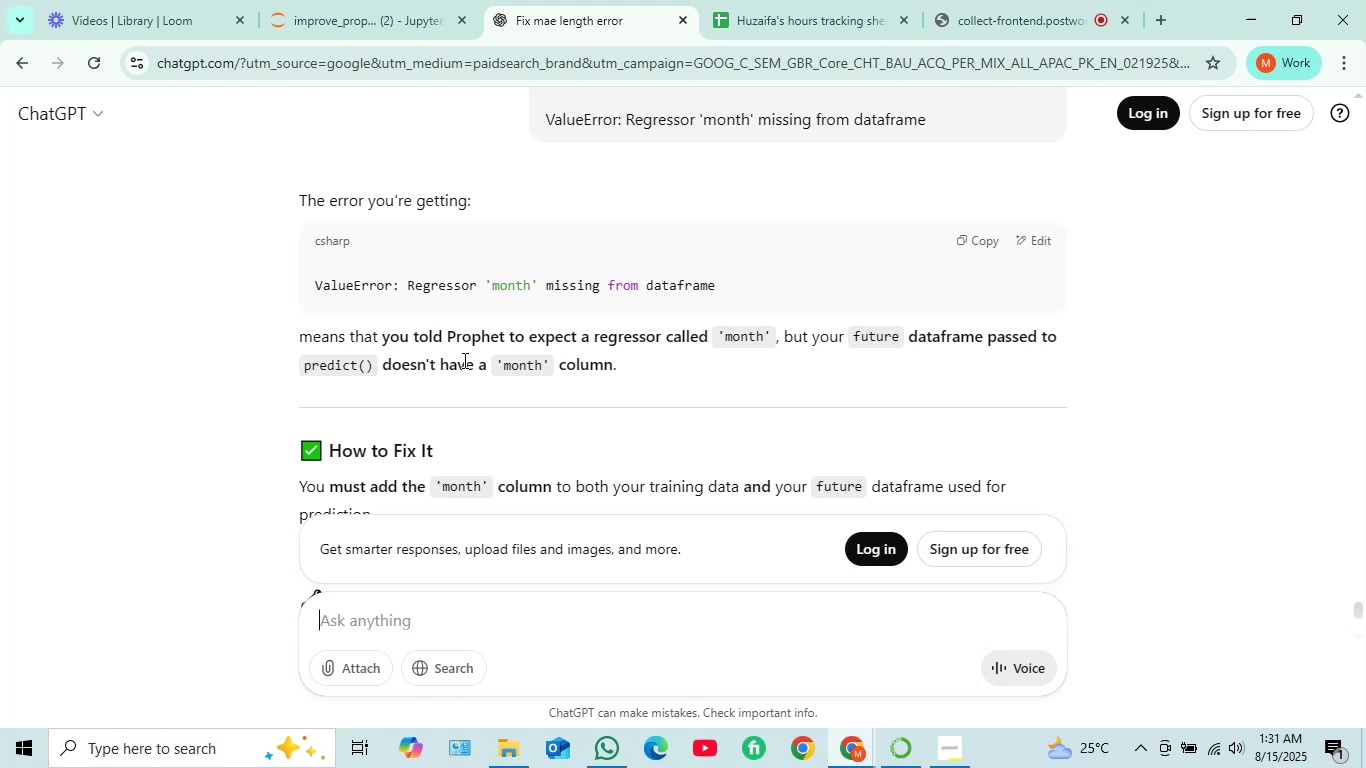 
scroll: coordinate [414, 360], scroll_direction: down, amount: 2.0
 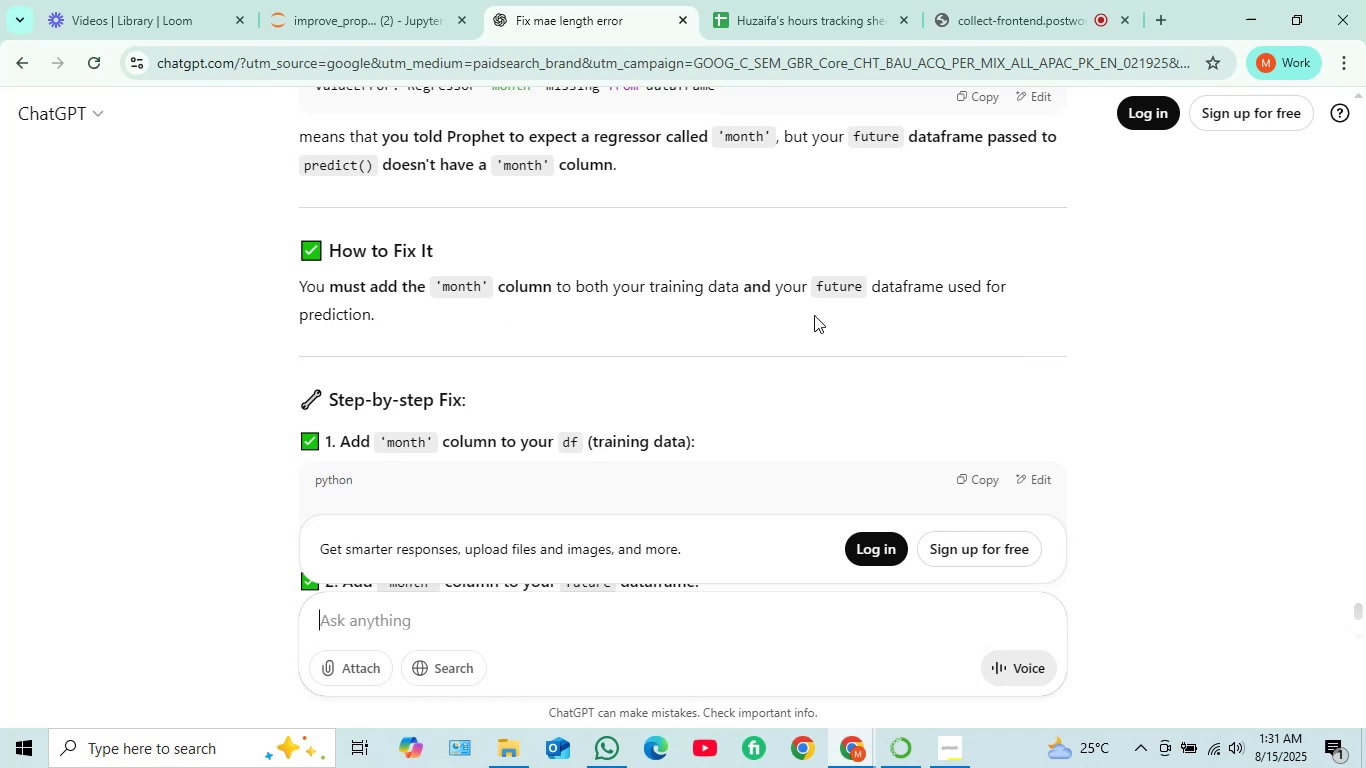 
wait(5.89)
 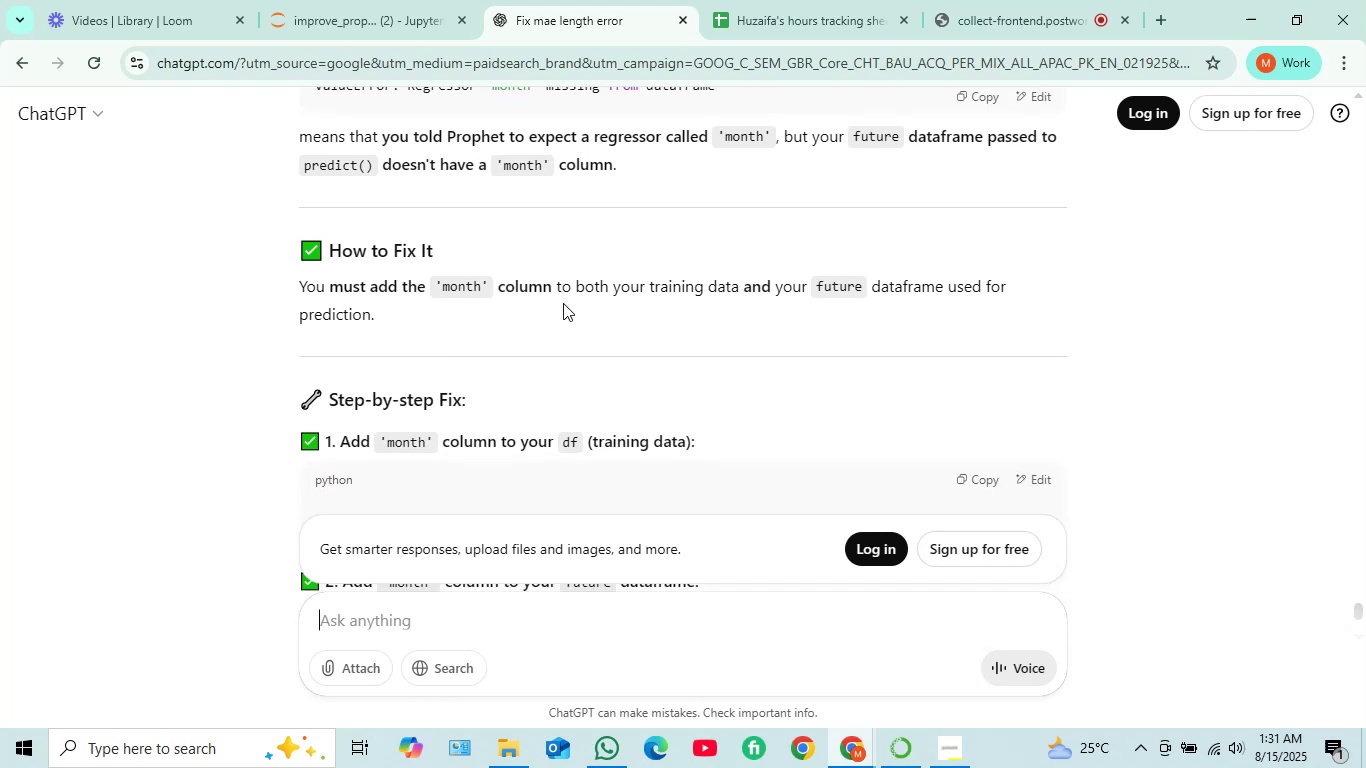 
scroll: coordinate [524, 304], scroll_direction: down, amount: 1.0
 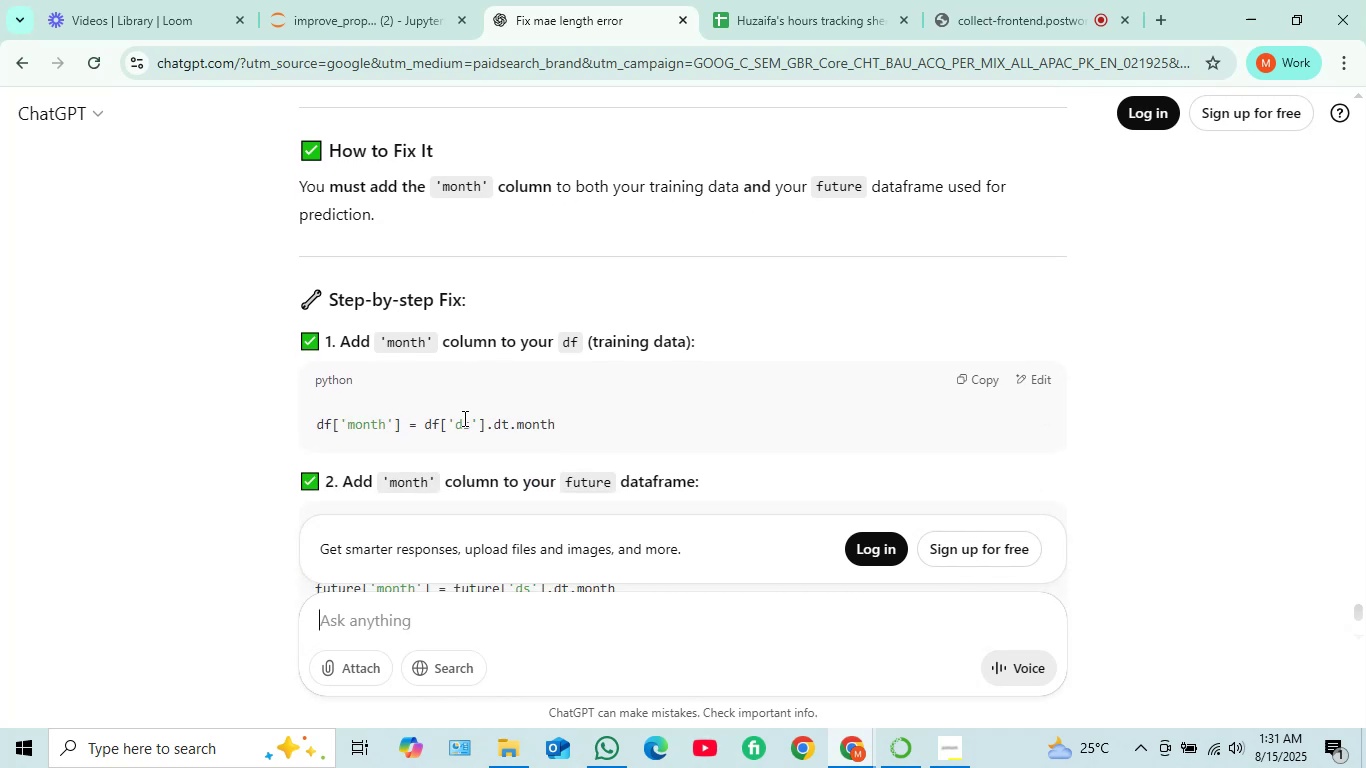 
wait(9.25)
 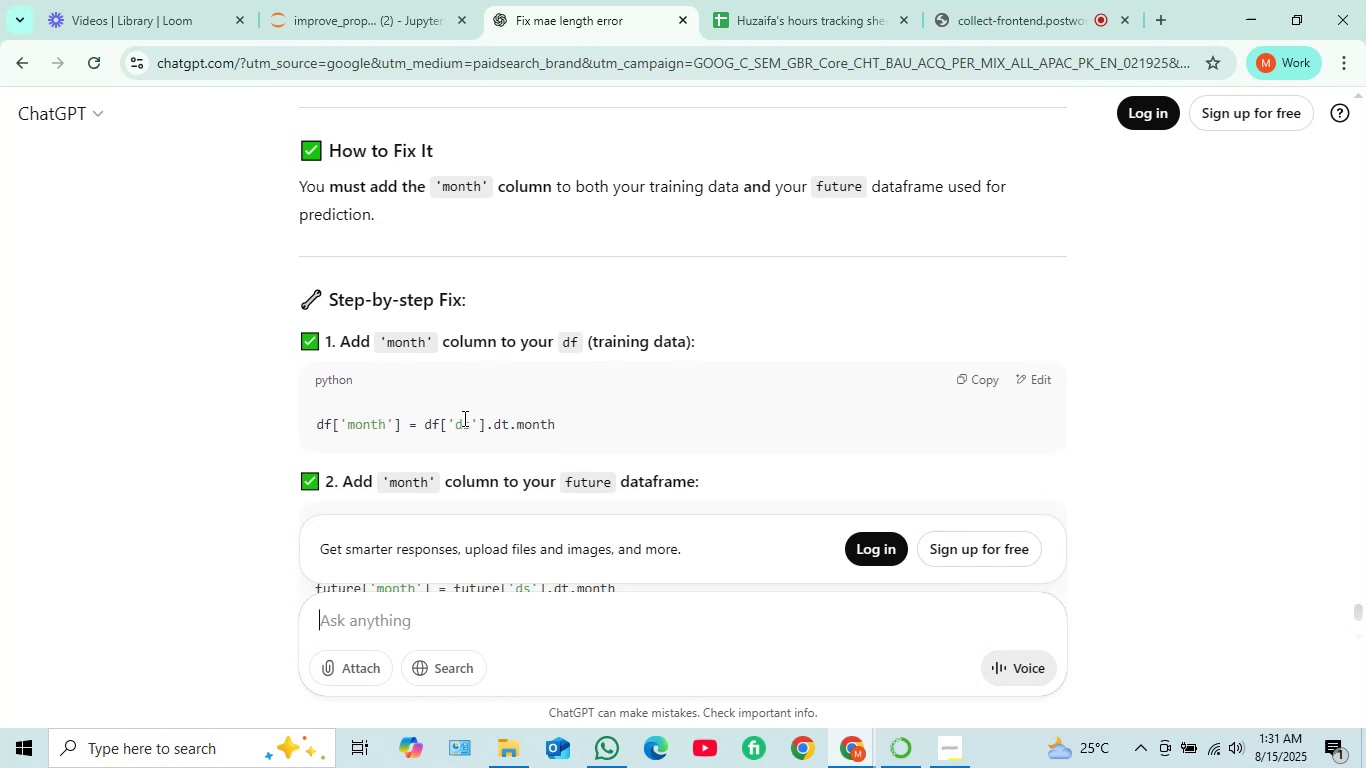 
scroll: coordinate [594, 437], scroll_direction: down, amount: 6.0
 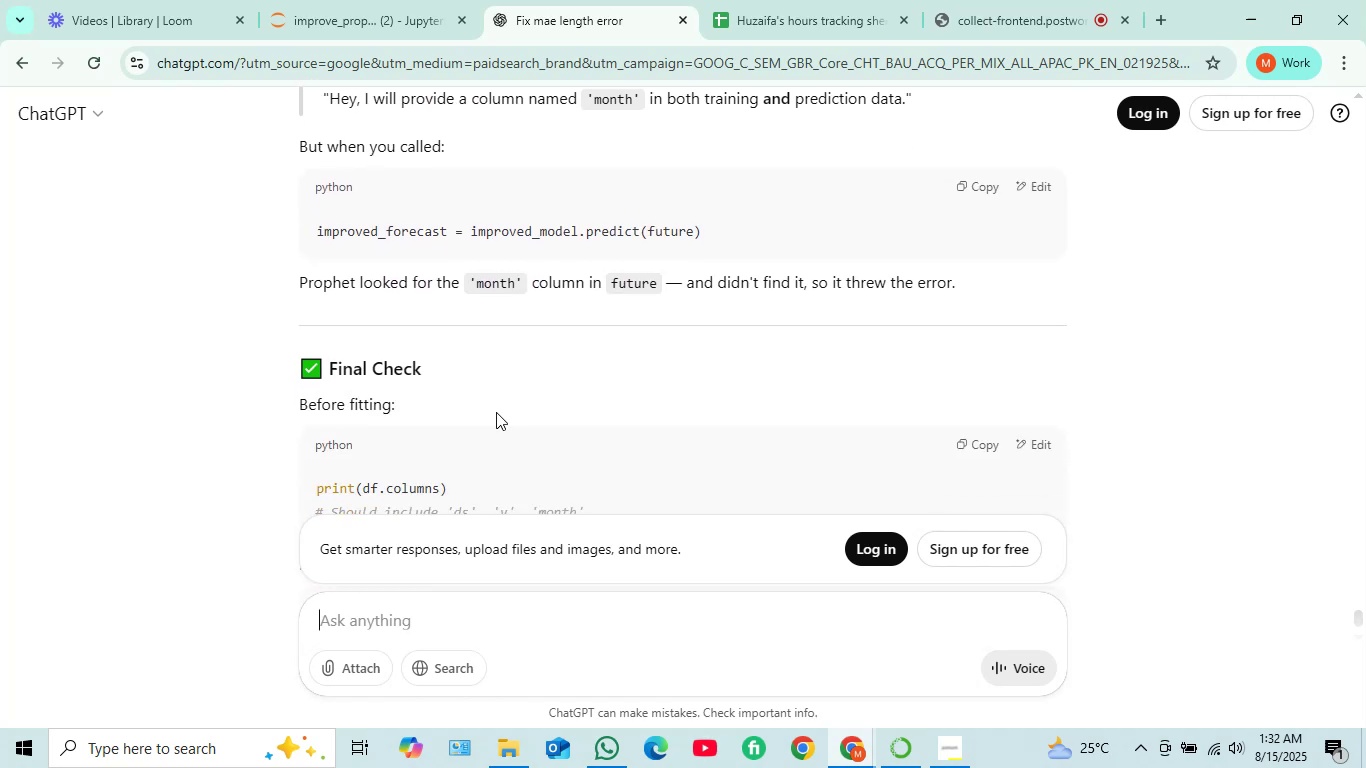 
scroll: coordinate [396, 394], scroll_direction: down, amount: 3.0
 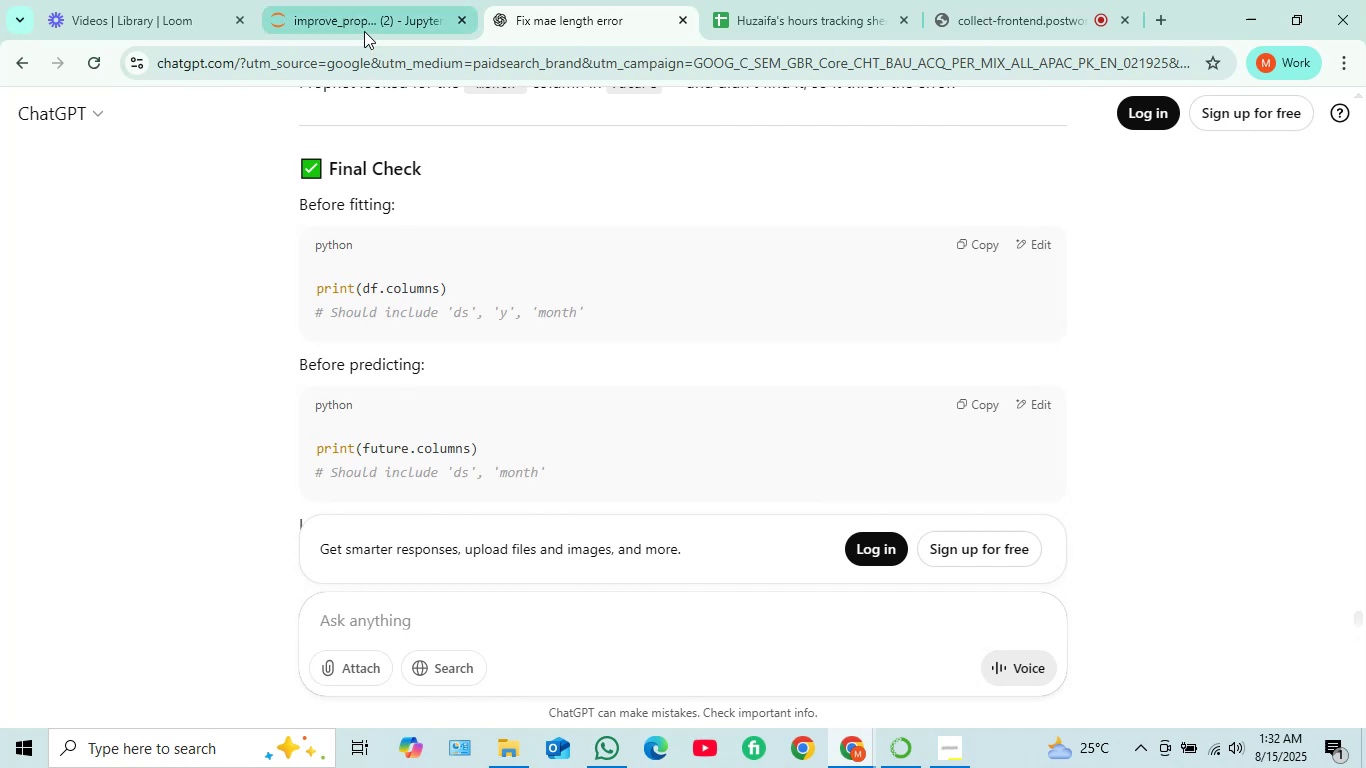 
left_click([364, 31])
 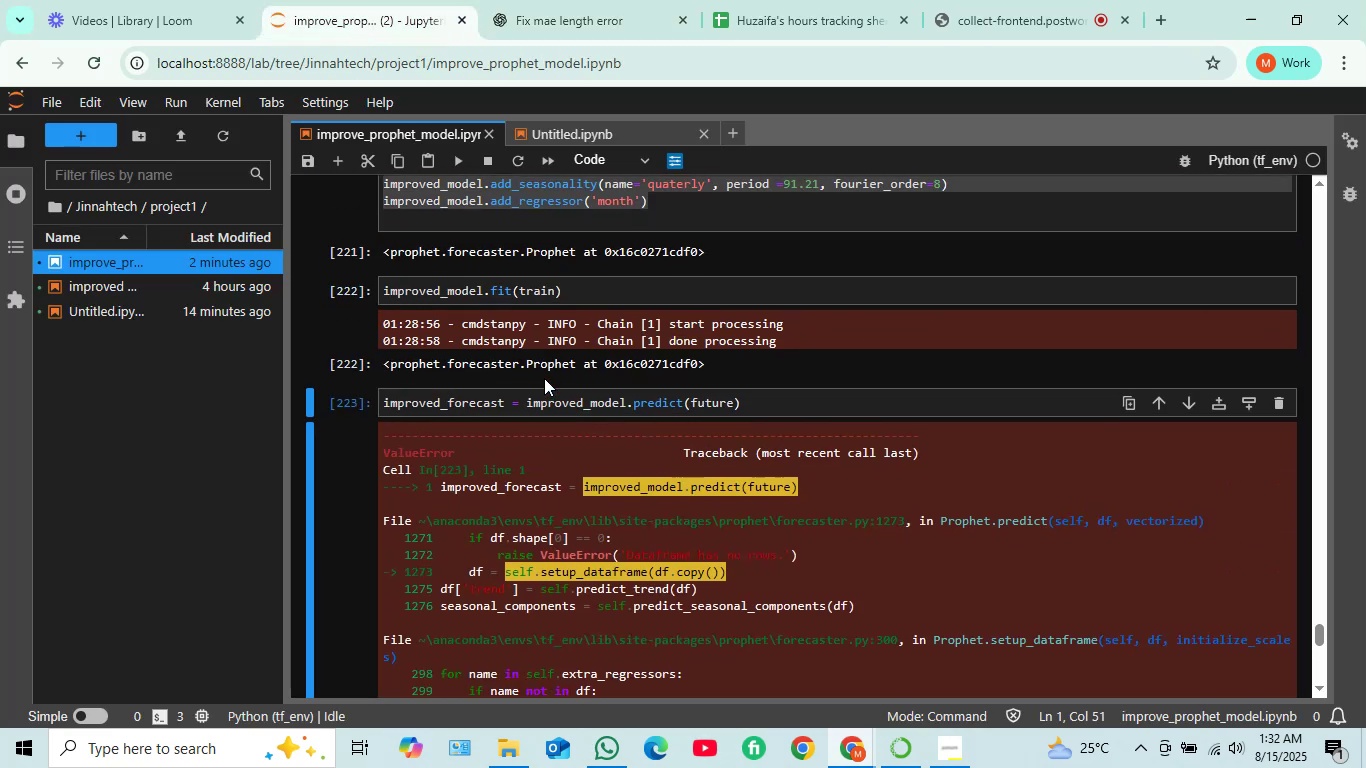 
scroll: coordinate [545, 378], scroll_direction: up, amount: 13.0
 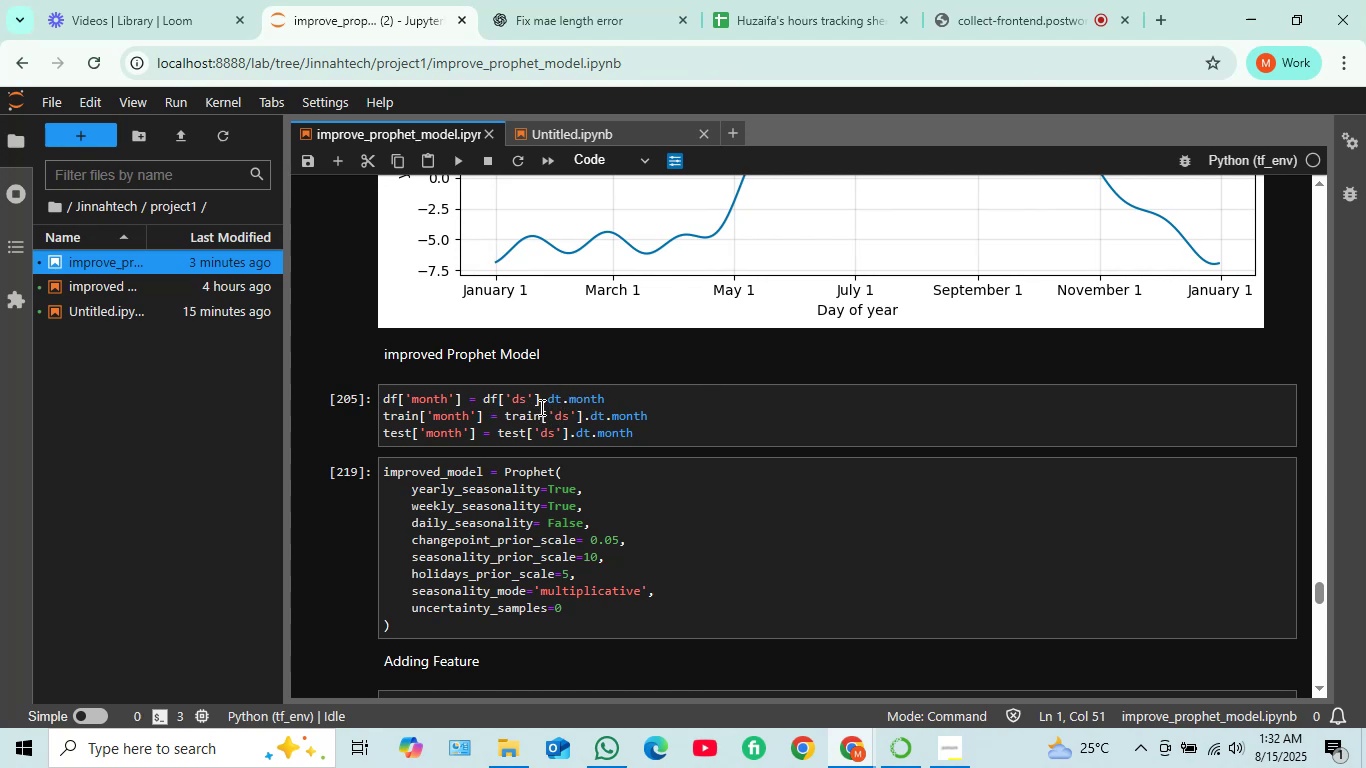 
wait(18.04)
 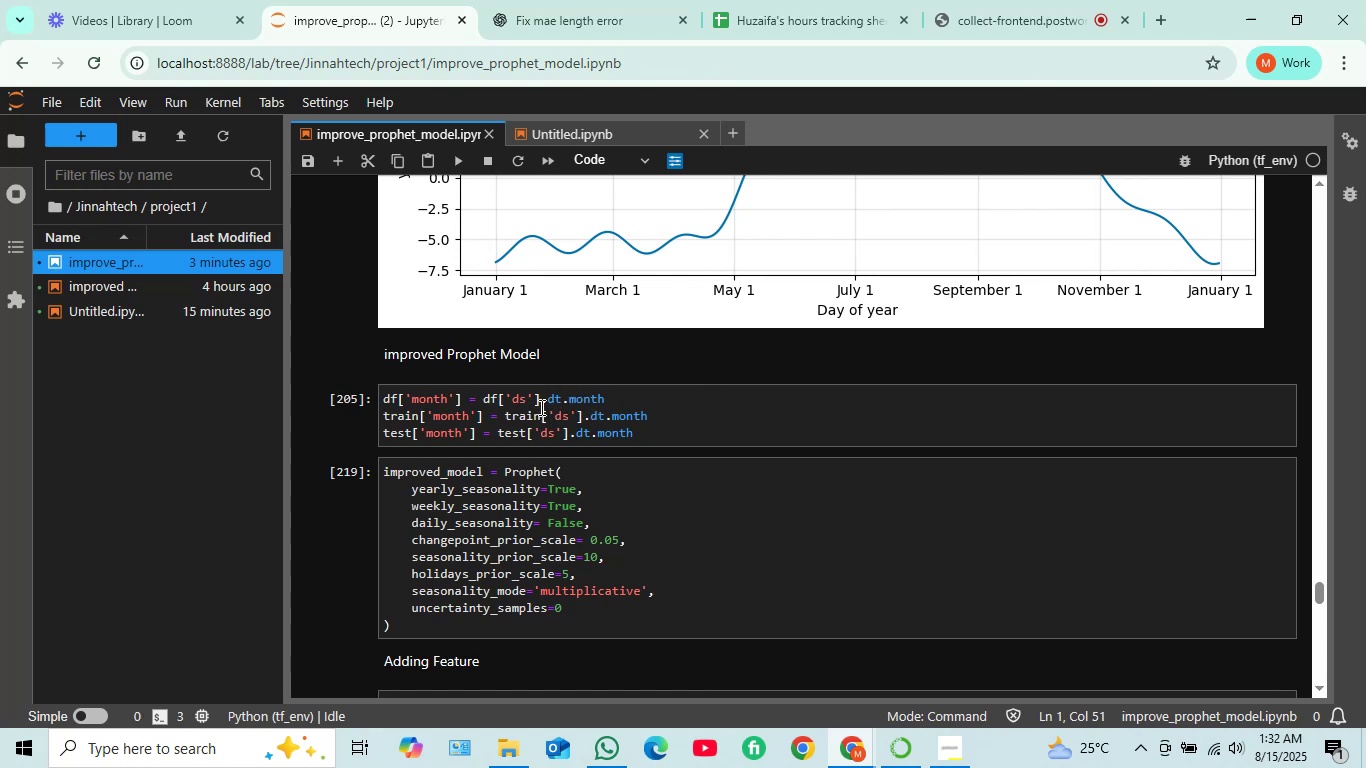 
left_click([668, 437])
 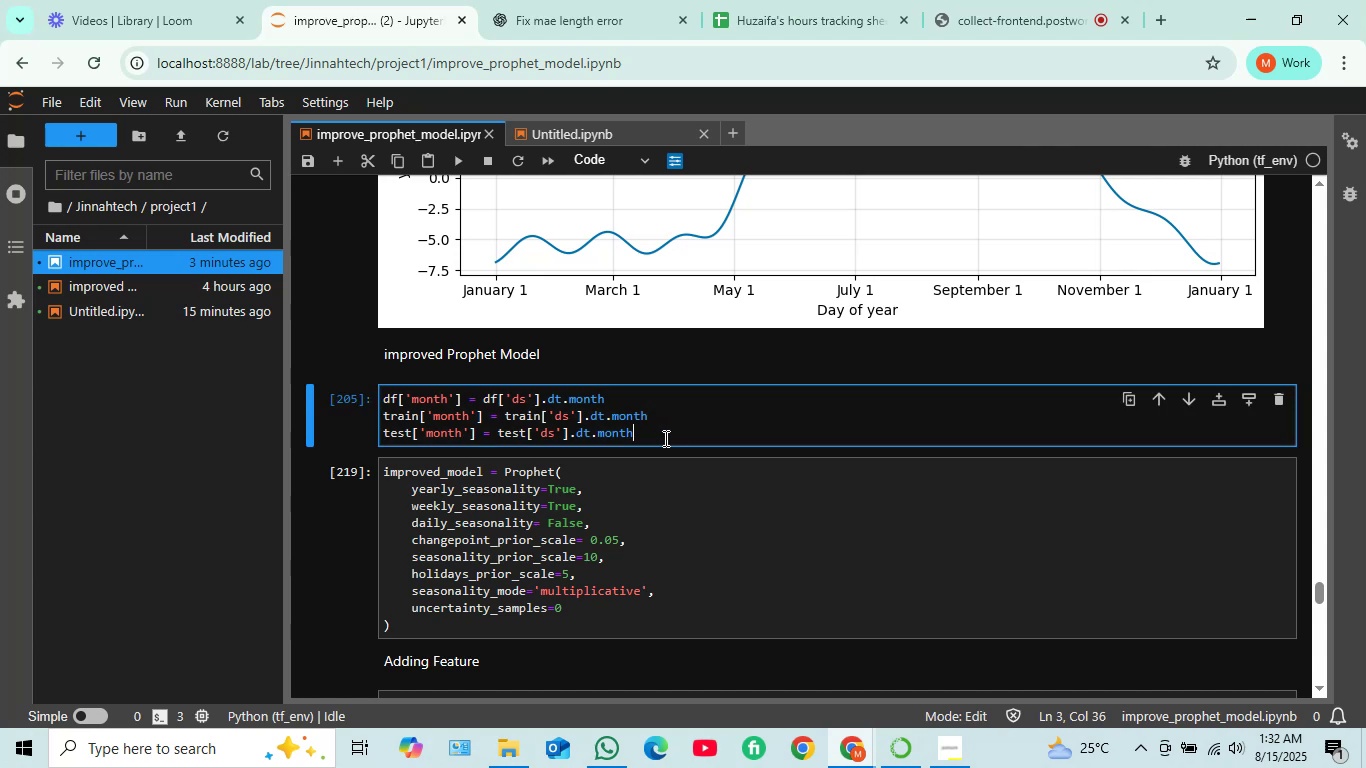 
key(Shift+ShiftRight)
 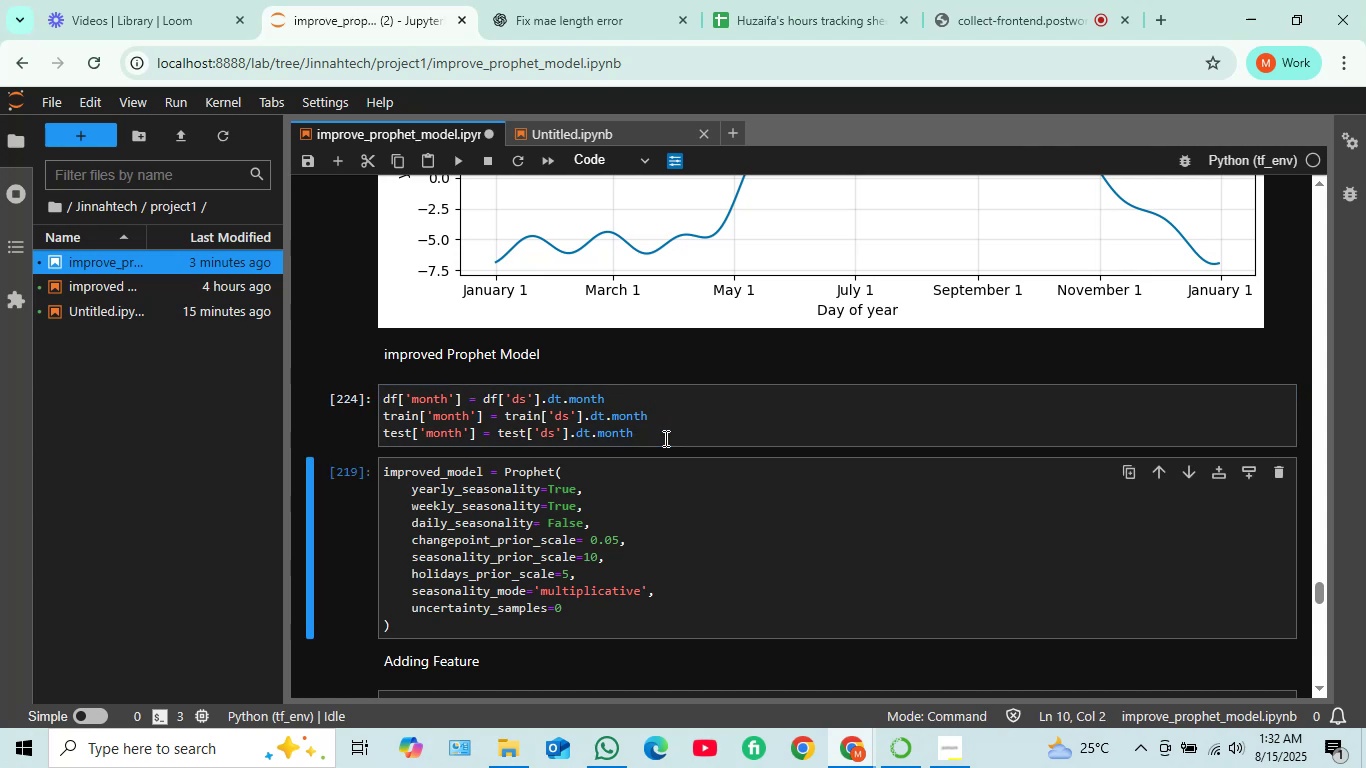 
key(Shift+Enter)
 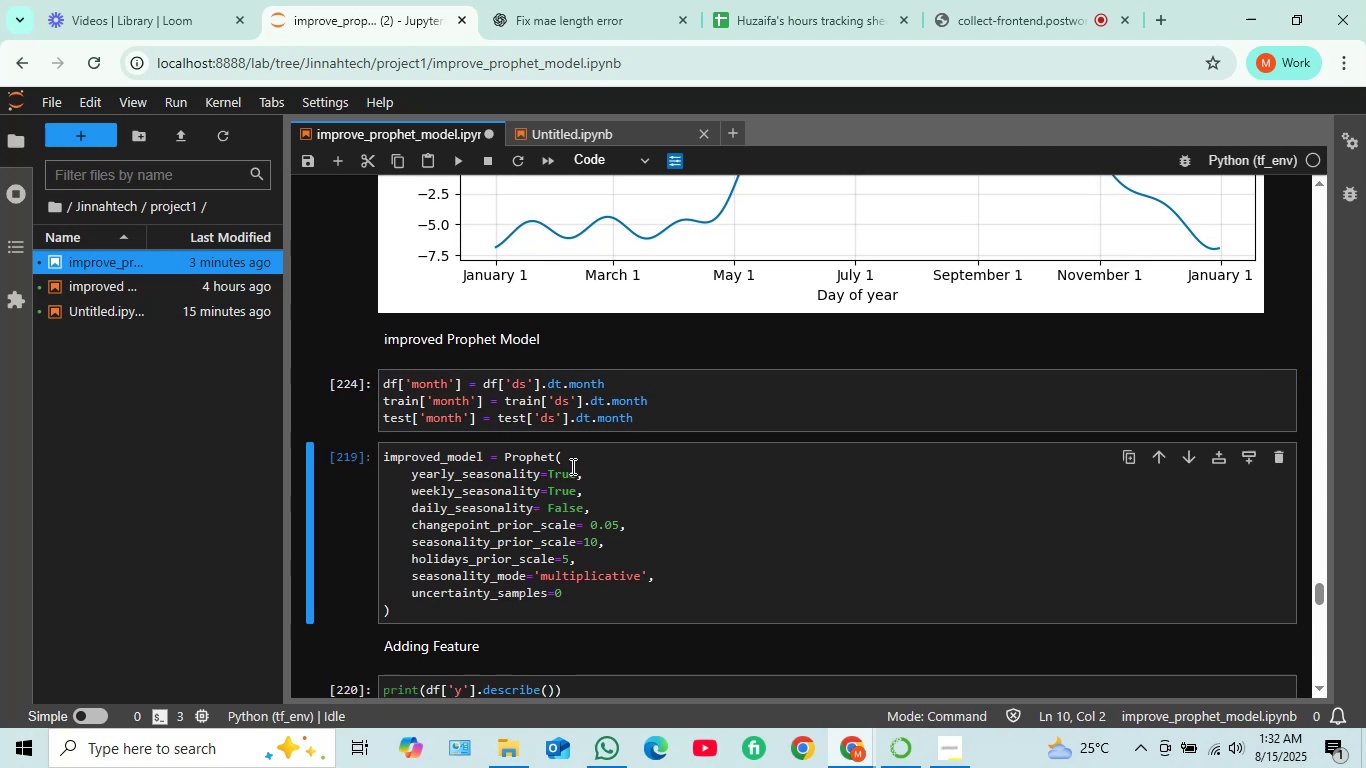 
scroll: coordinate [571, 466], scroll_direction: down, amount: 10.0
 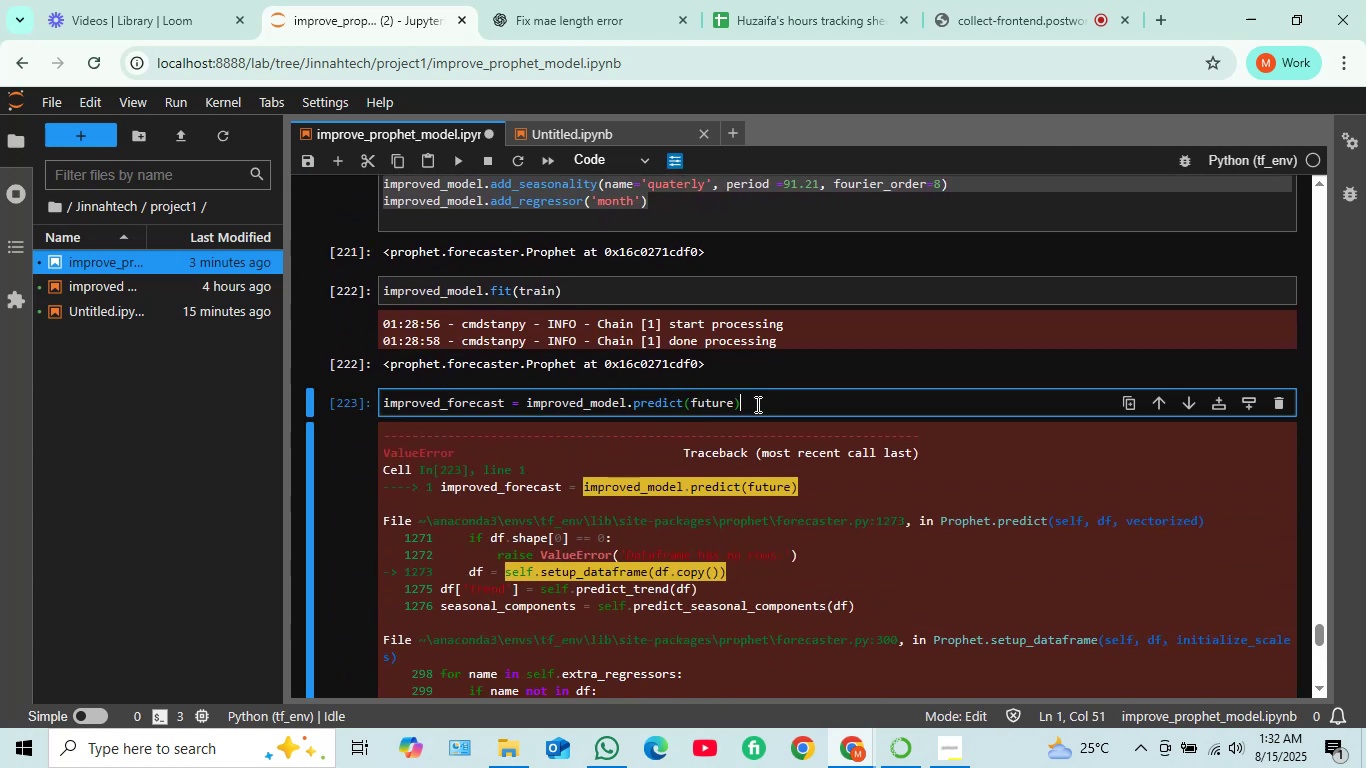 
left_click([756, 404])
 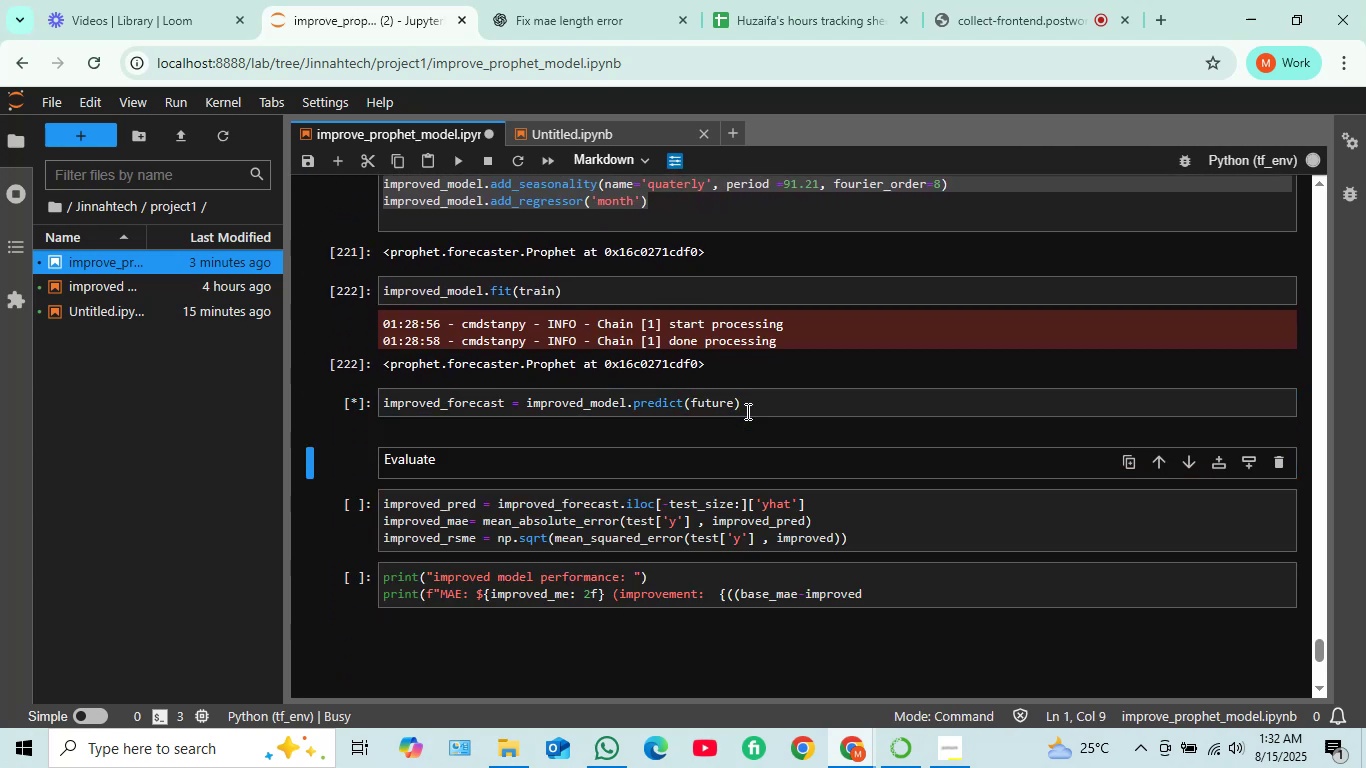 
key(Shift+ShiftRight)
 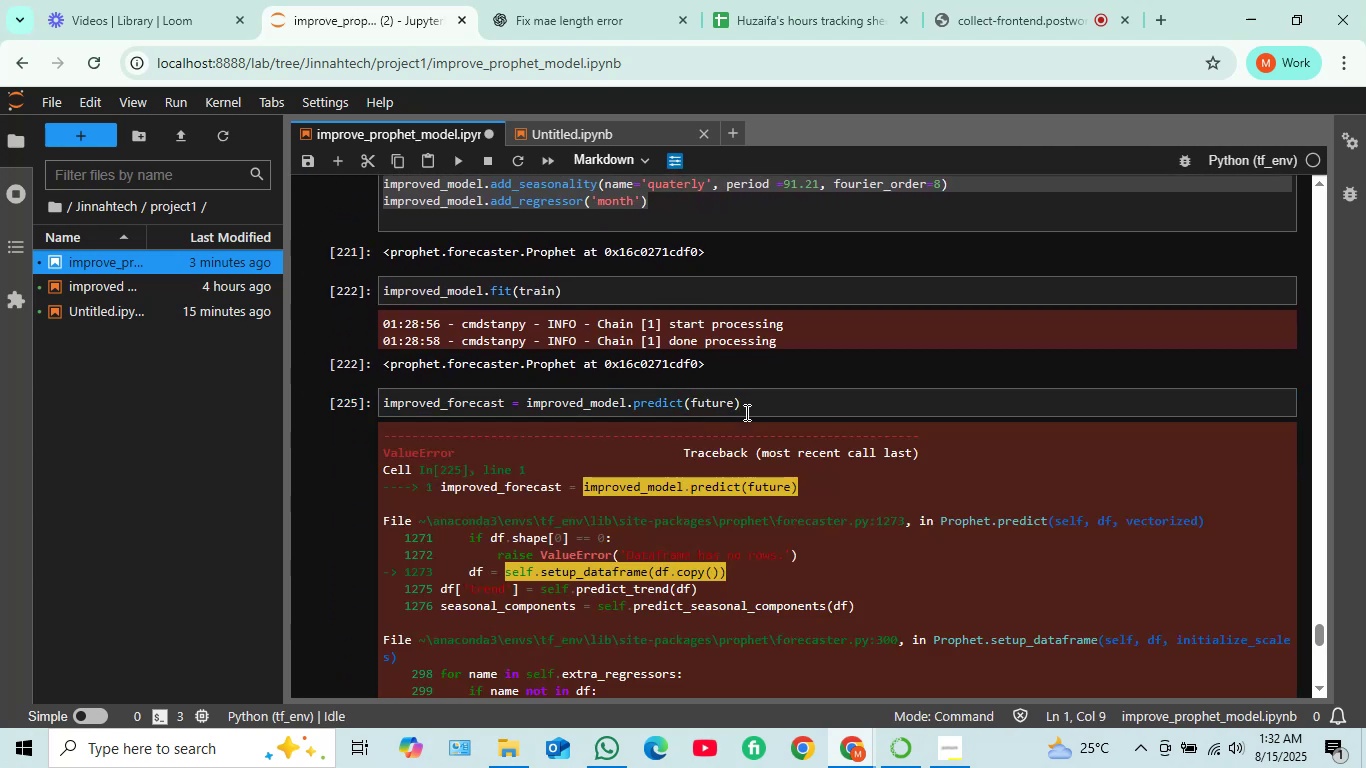 
key(Shift+Enter)
 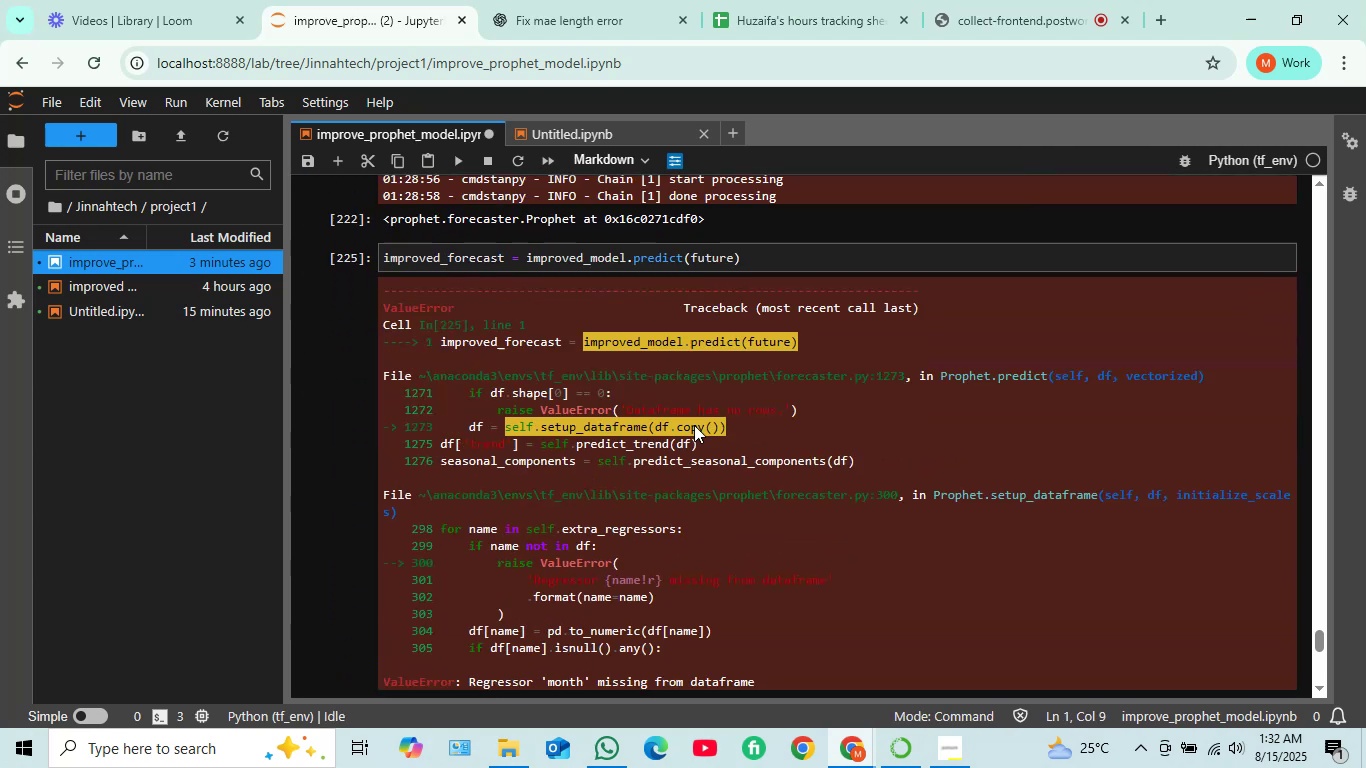 
scroll: coordinate [694, 425], scroll_direction: down, amount: 5.0
 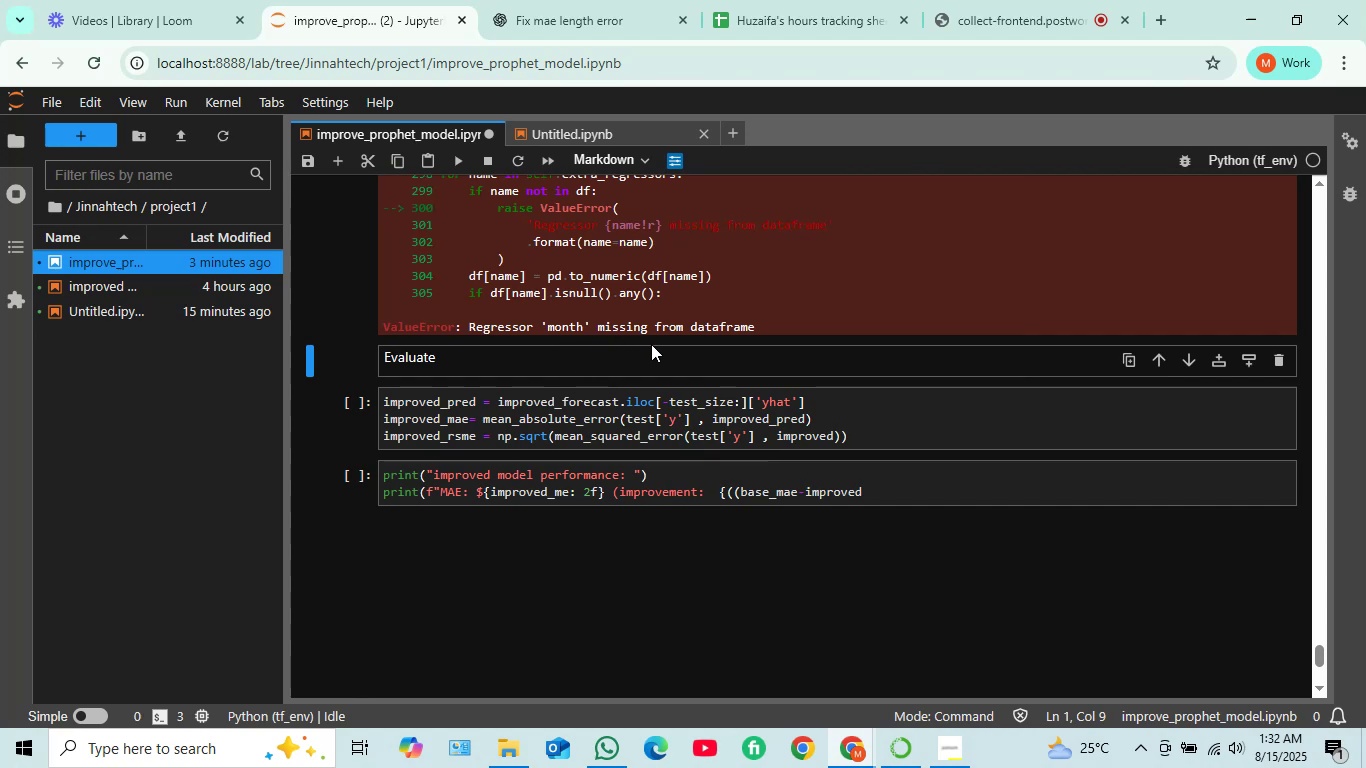 
scroll: coordinate [652, 347], scroll_direction: up, amount: 3.0
 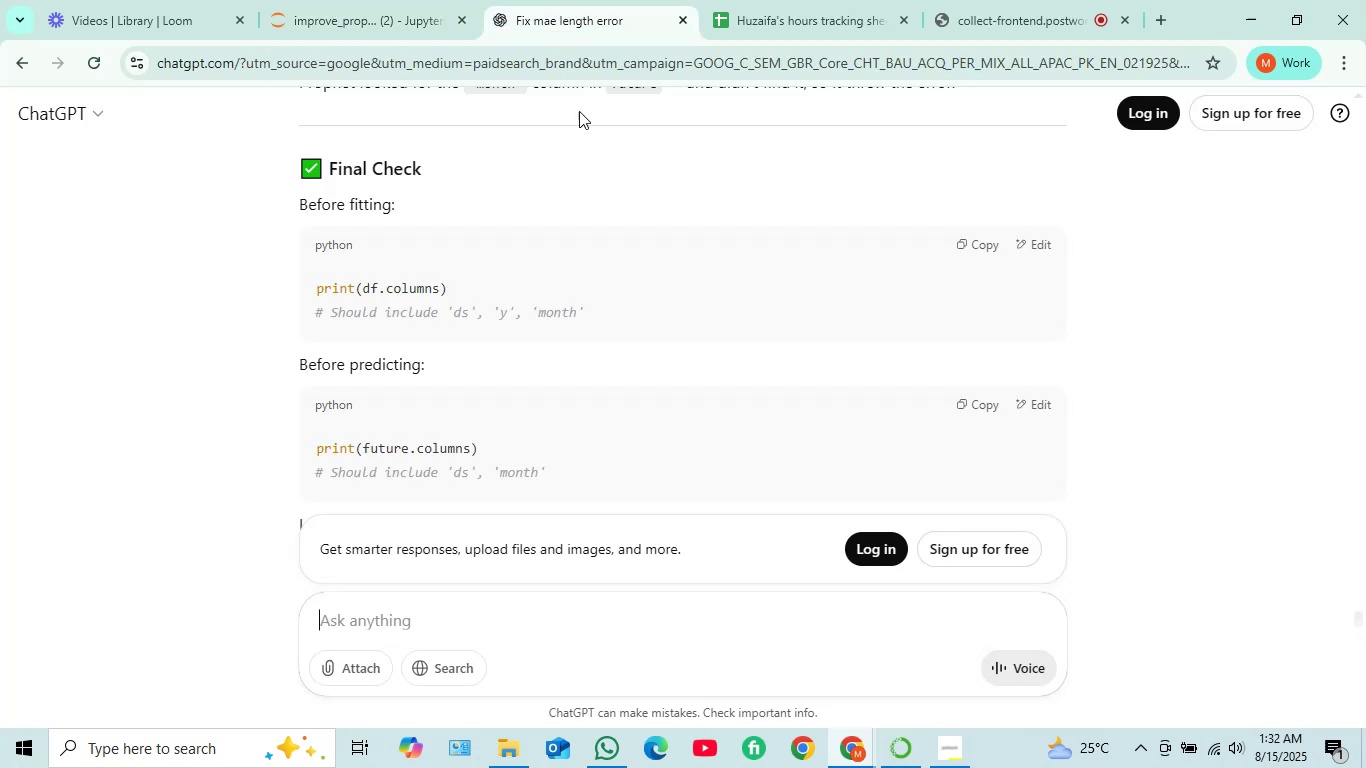 
left_click([552, 5])
 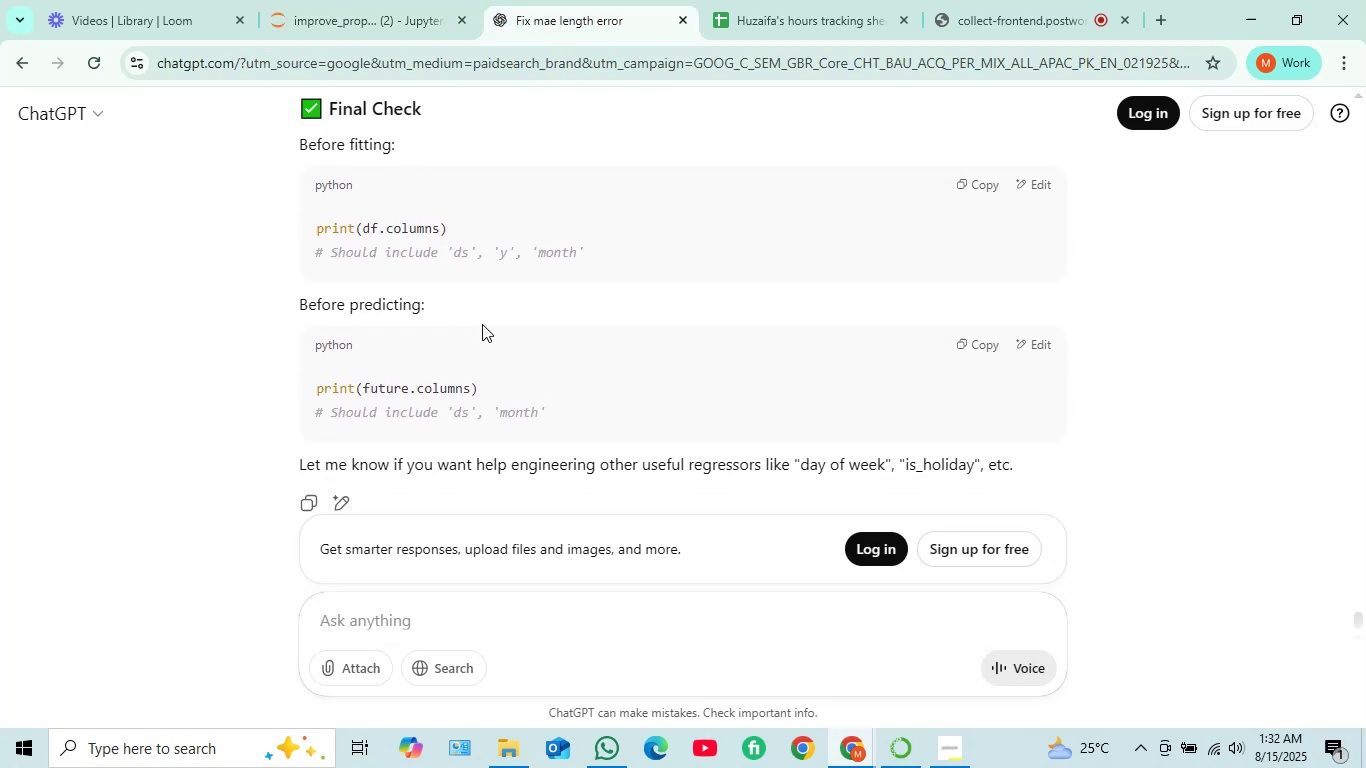 
scroll: coordinate [481, 325], scroll_direction: down, amount: 3.0
 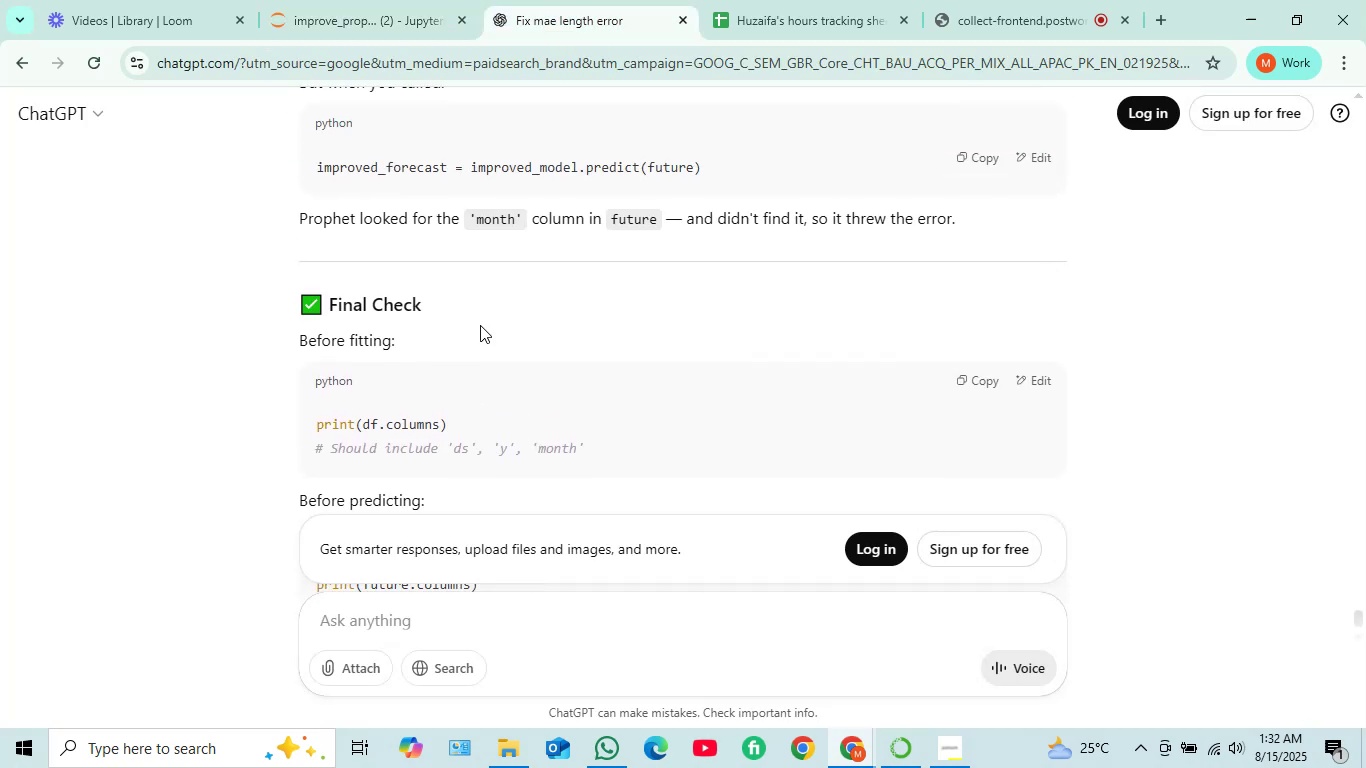 
scroll: coordinate [480, 326], scroll_direction: up, amount: 8.0
 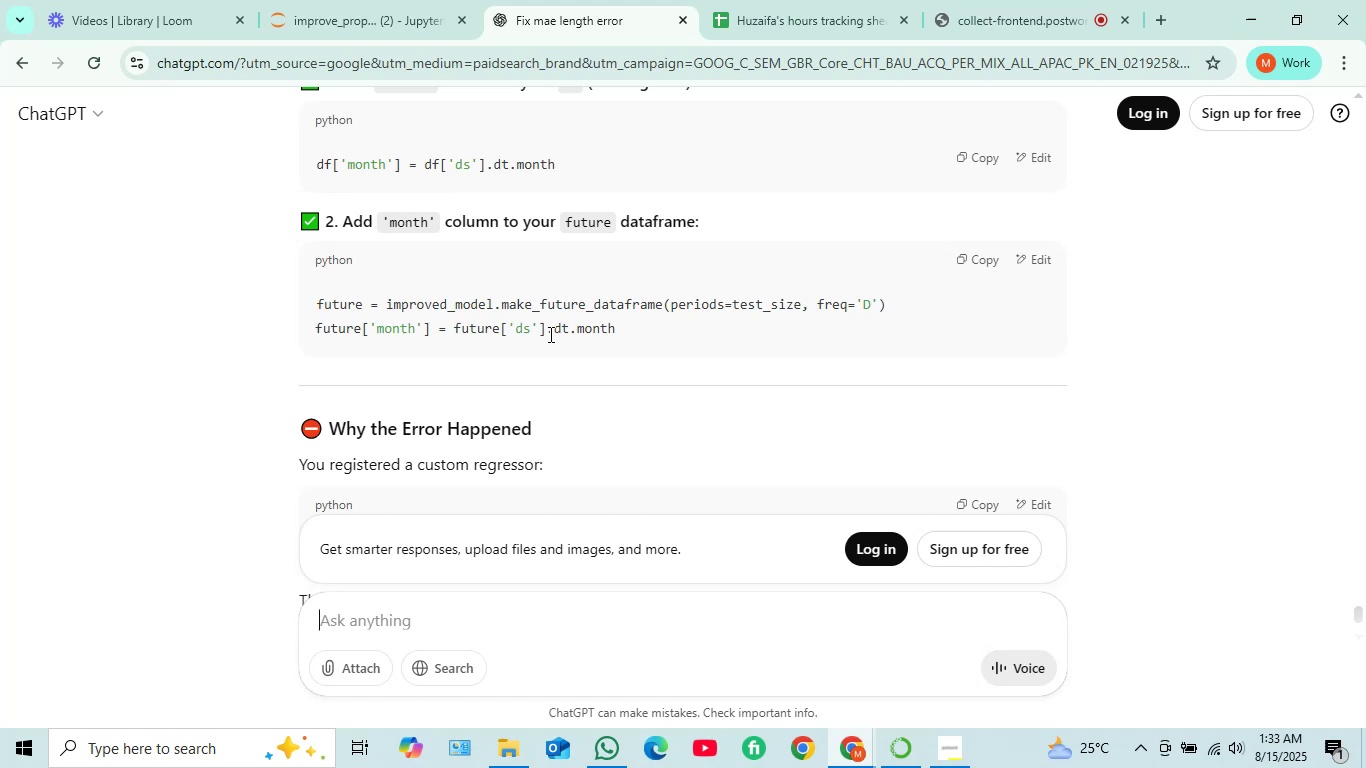 
wait(18.86)
 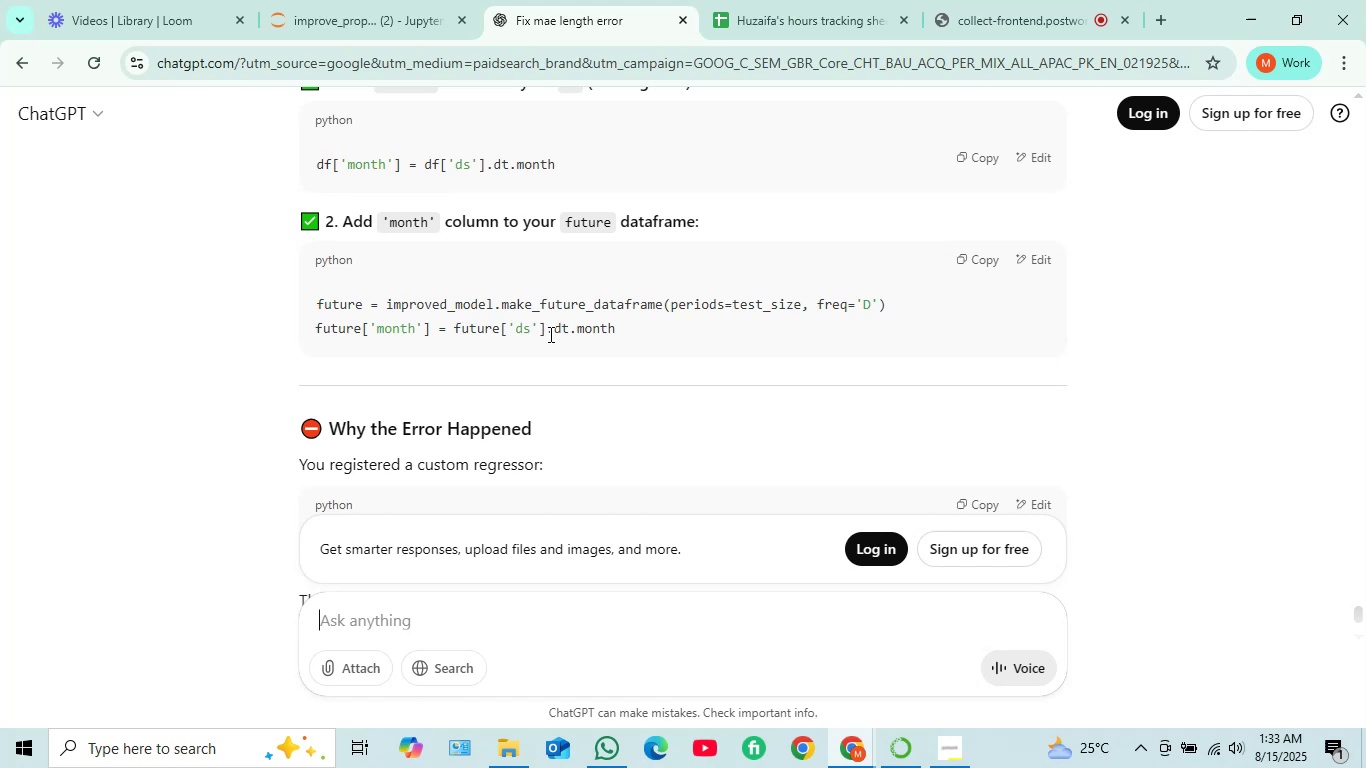 
left_click([968, 261])
 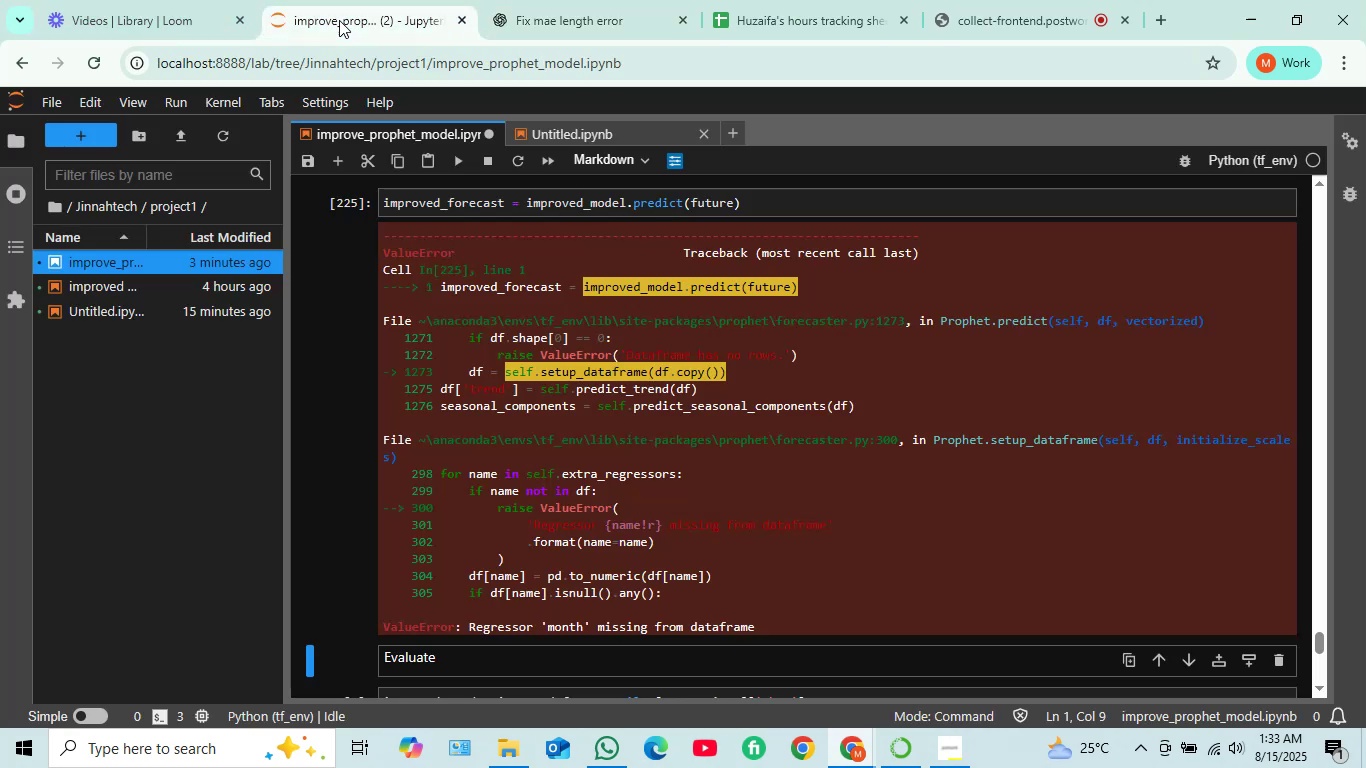 
left_click([335, 17])
 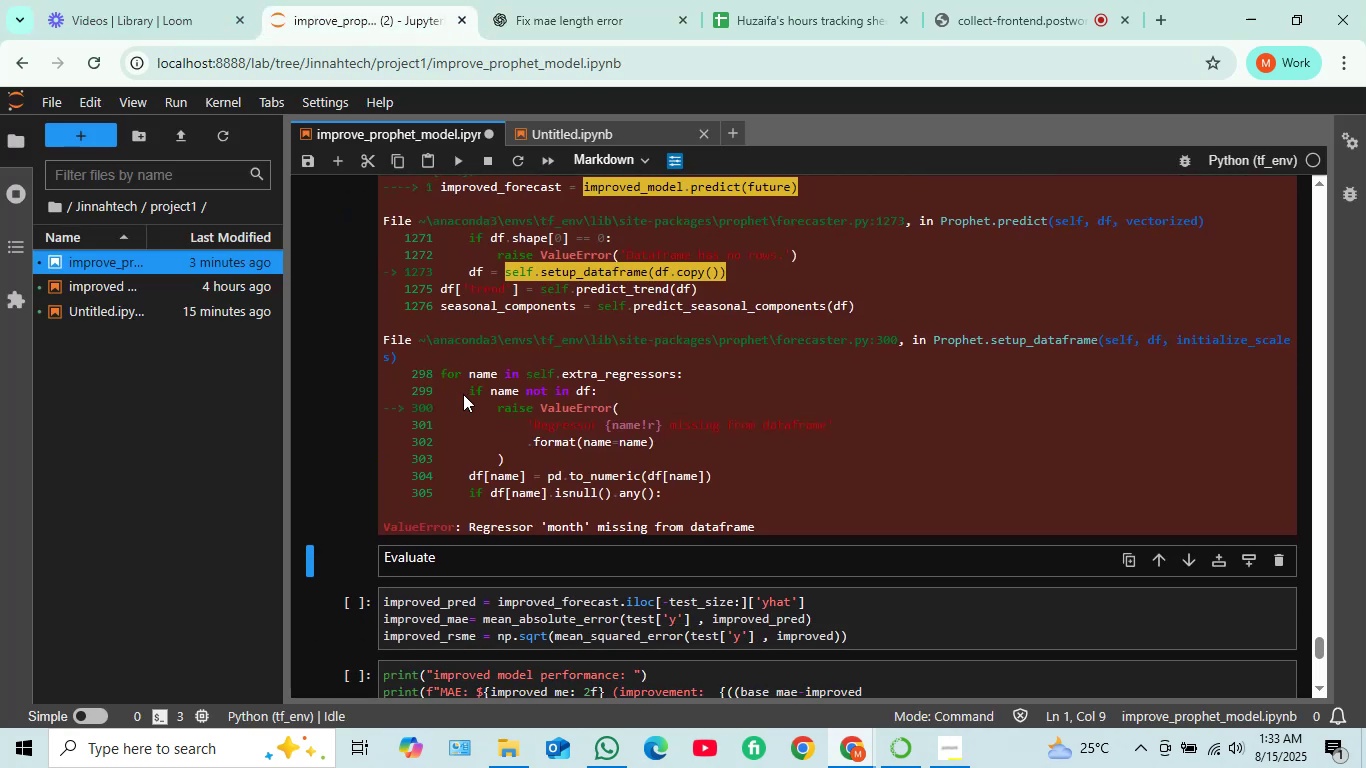 
scroll: coordinate [462, 394], scroll_direction: down, amount: 3.0
 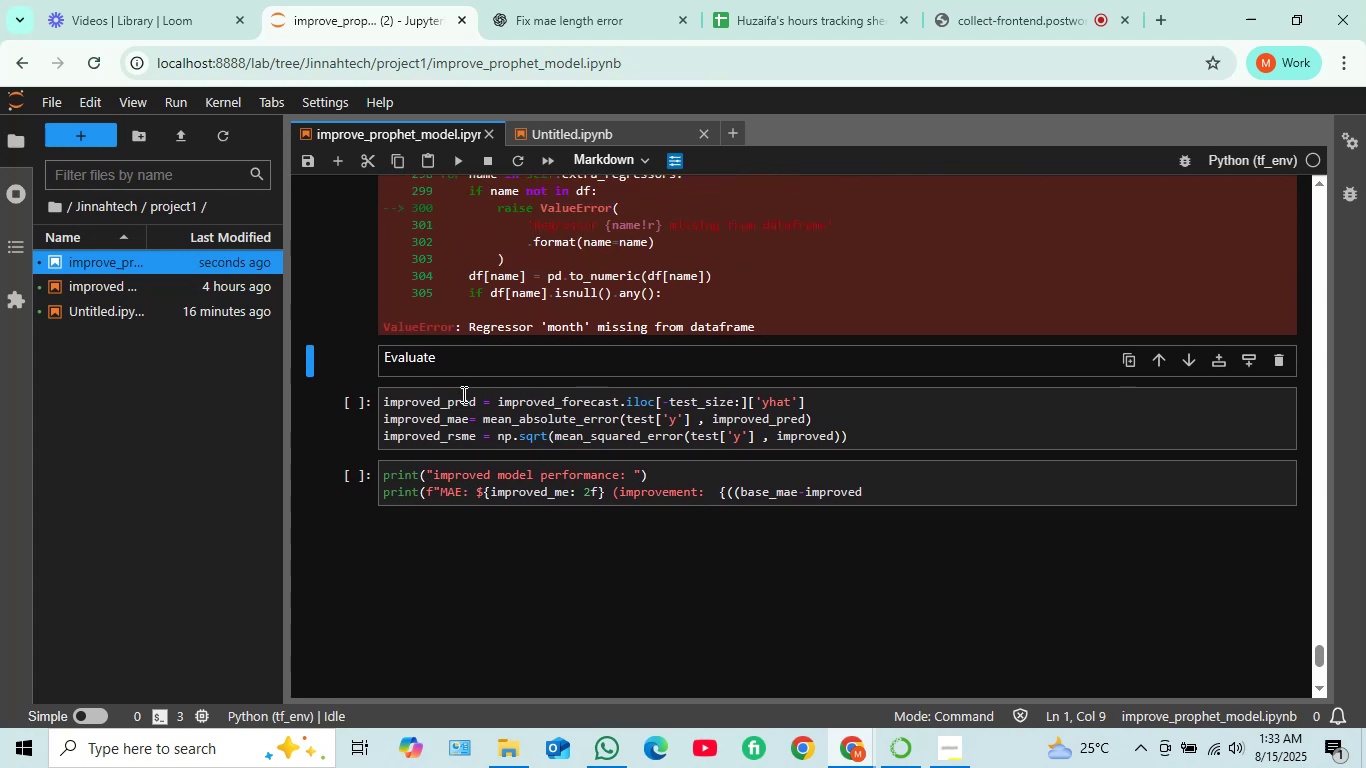 
scroll: coordinate [462, 394], scroll_direction: up, amount: 1.0
 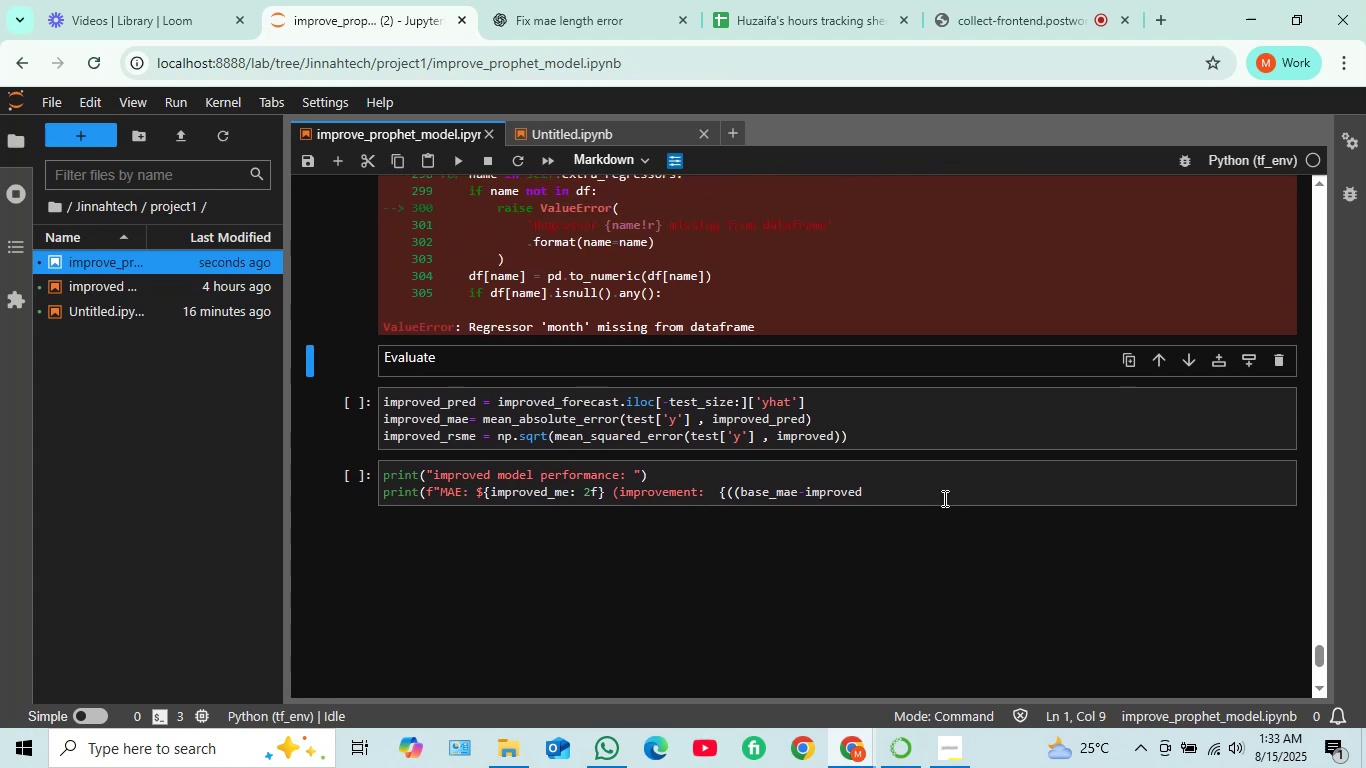 
left_click([943, 498])
 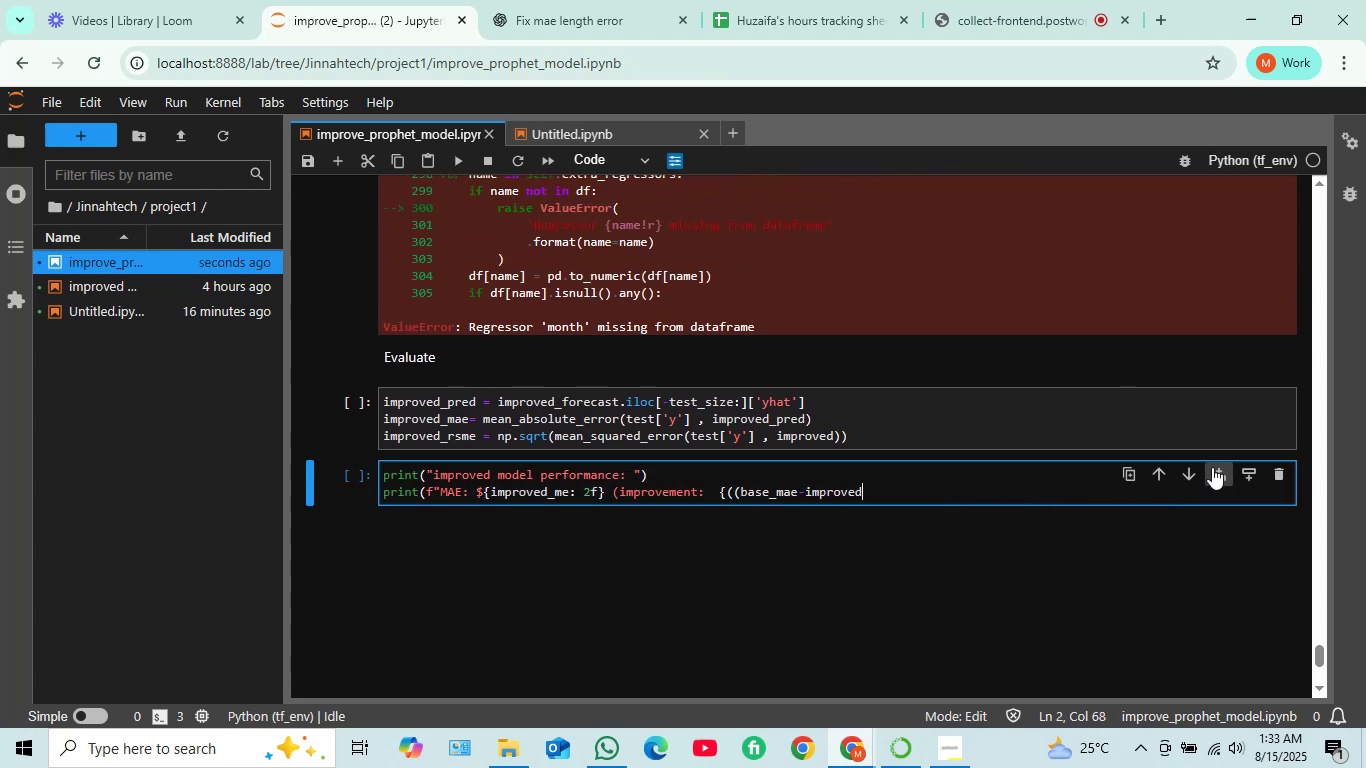 
left_click([1241, 462])
 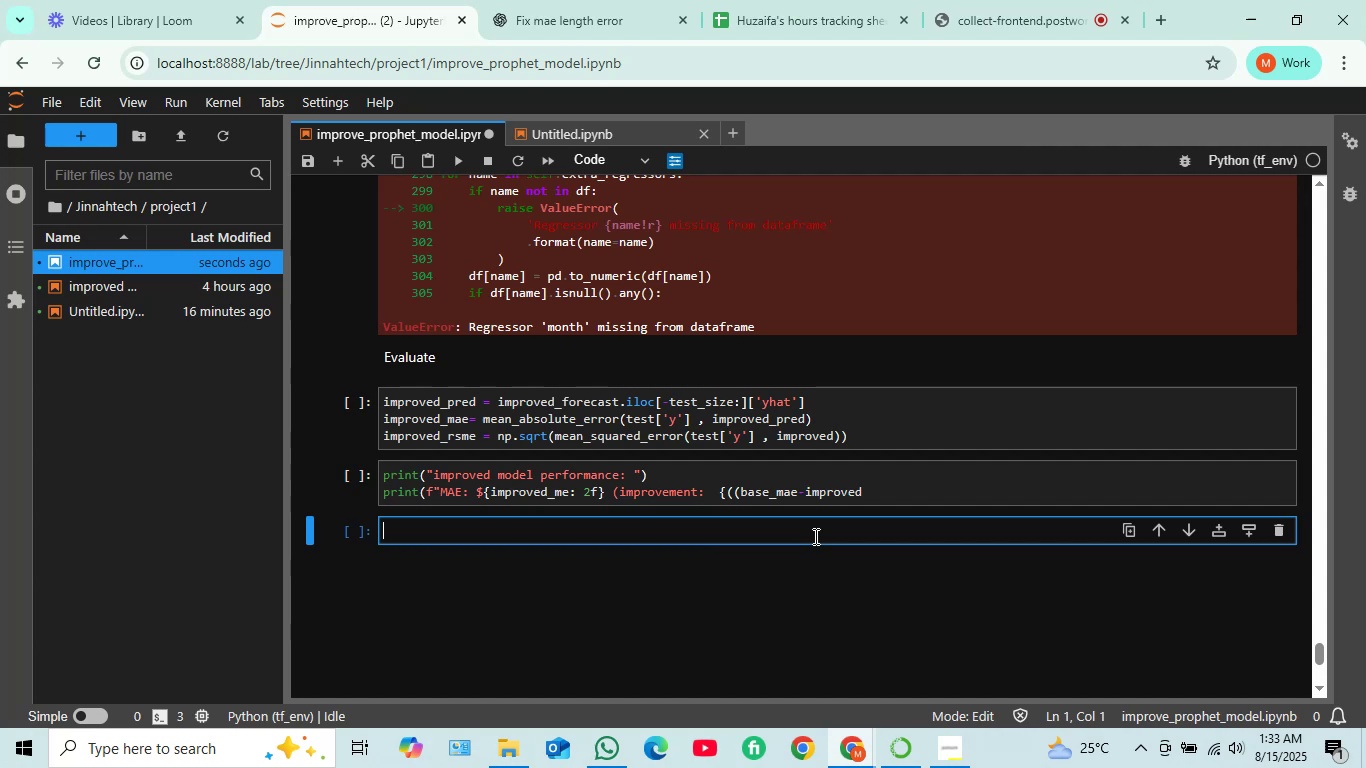 
left_click([814, 536])
 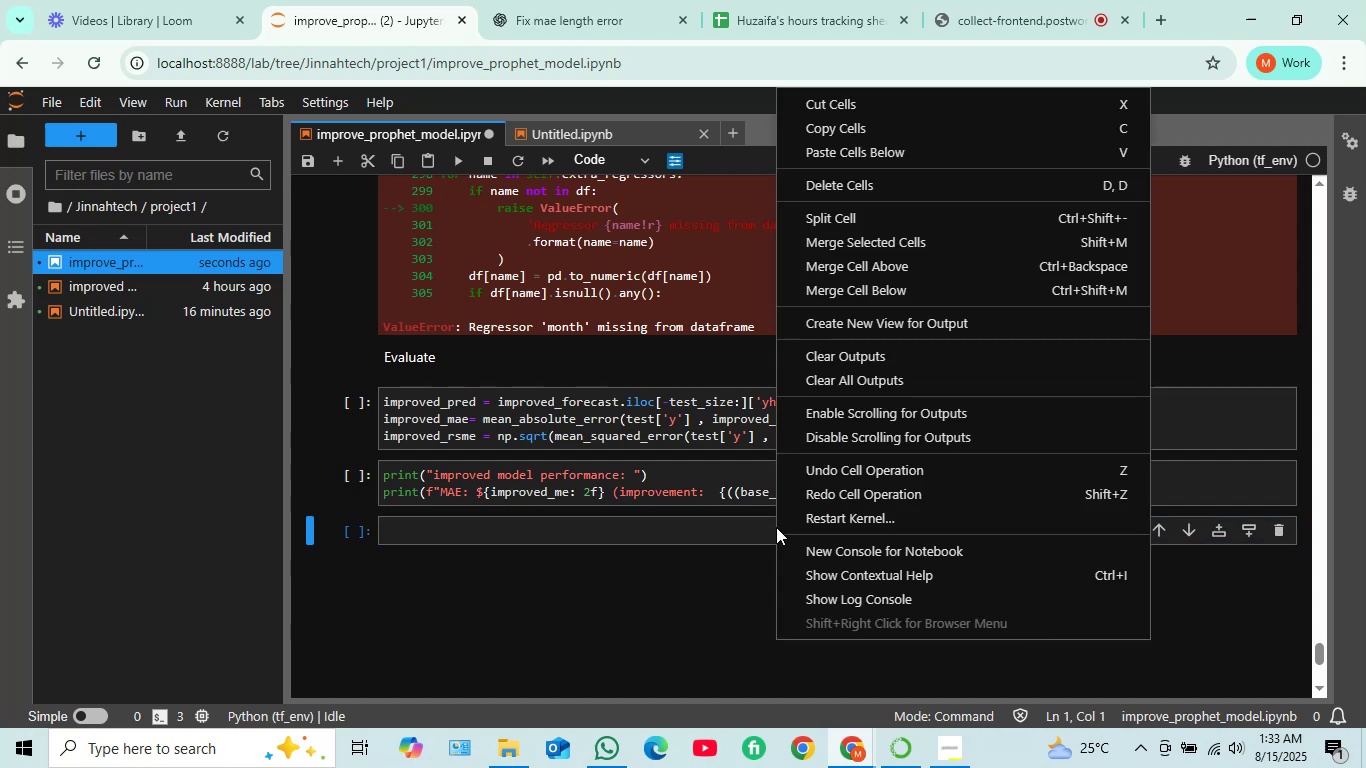 
right_click([776, 527])
 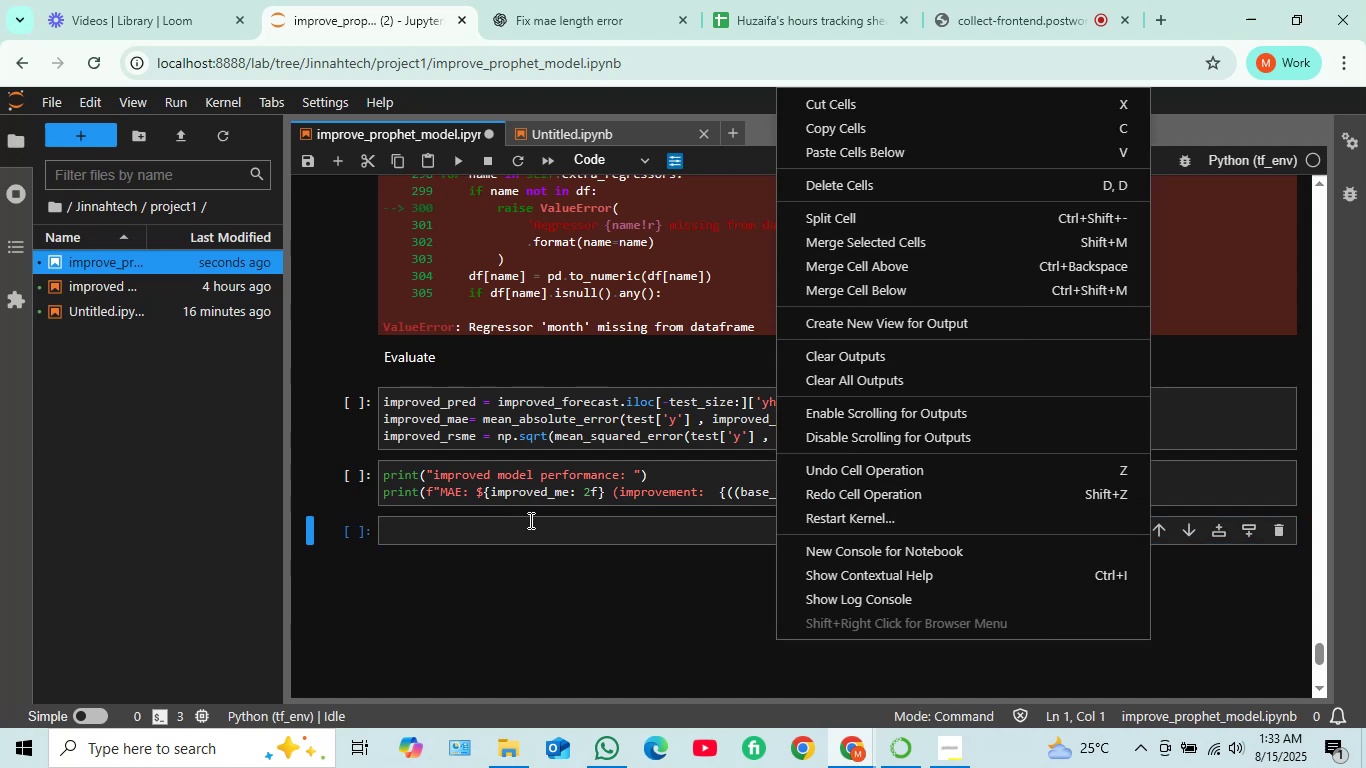 
left_click([529, 520])
 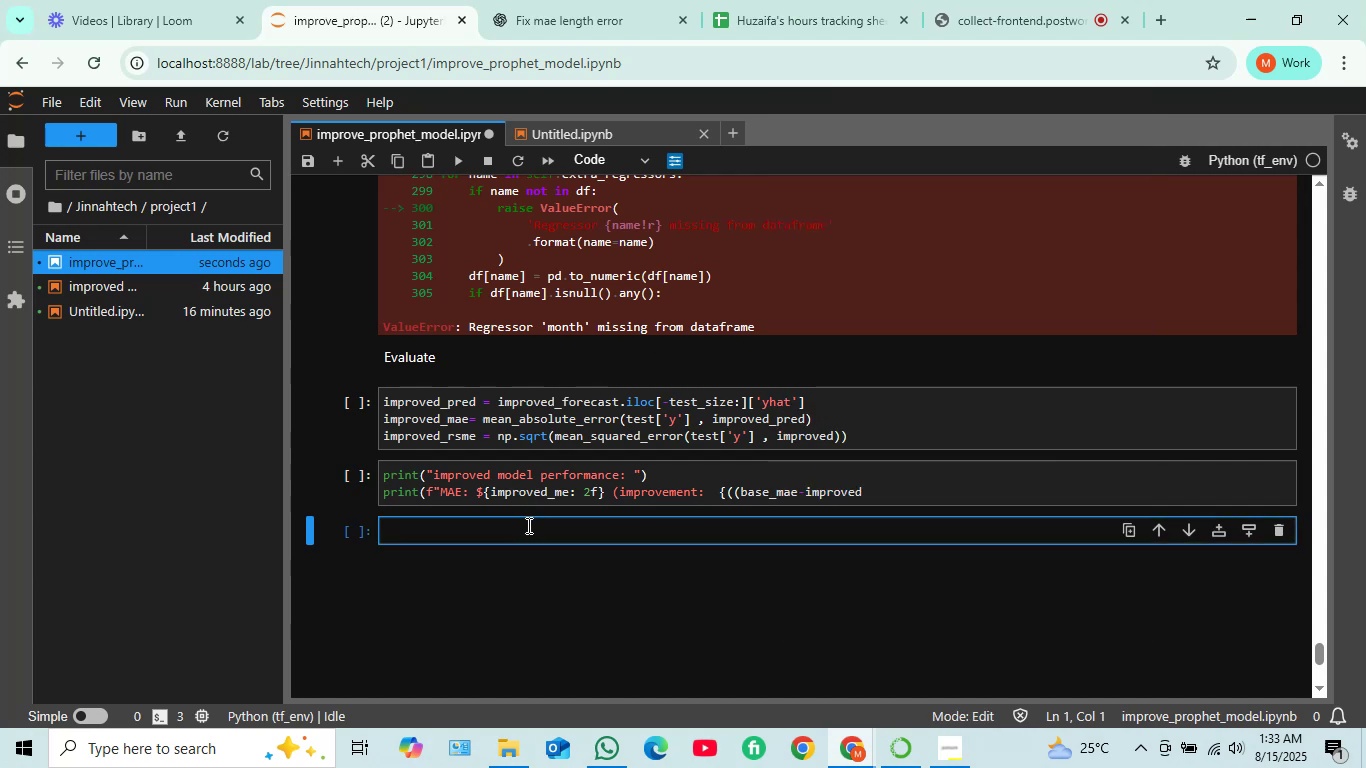 
key(Control+V)
 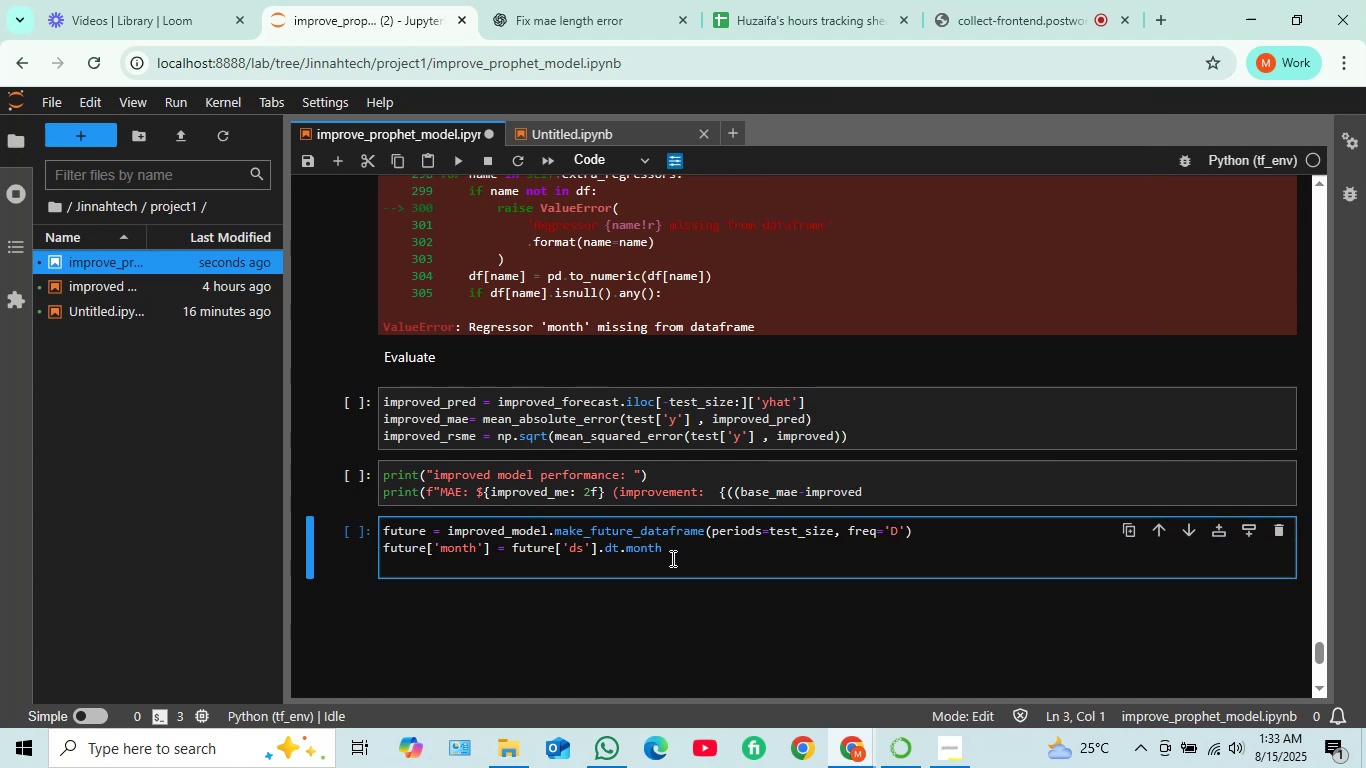 
wait(8.36)
 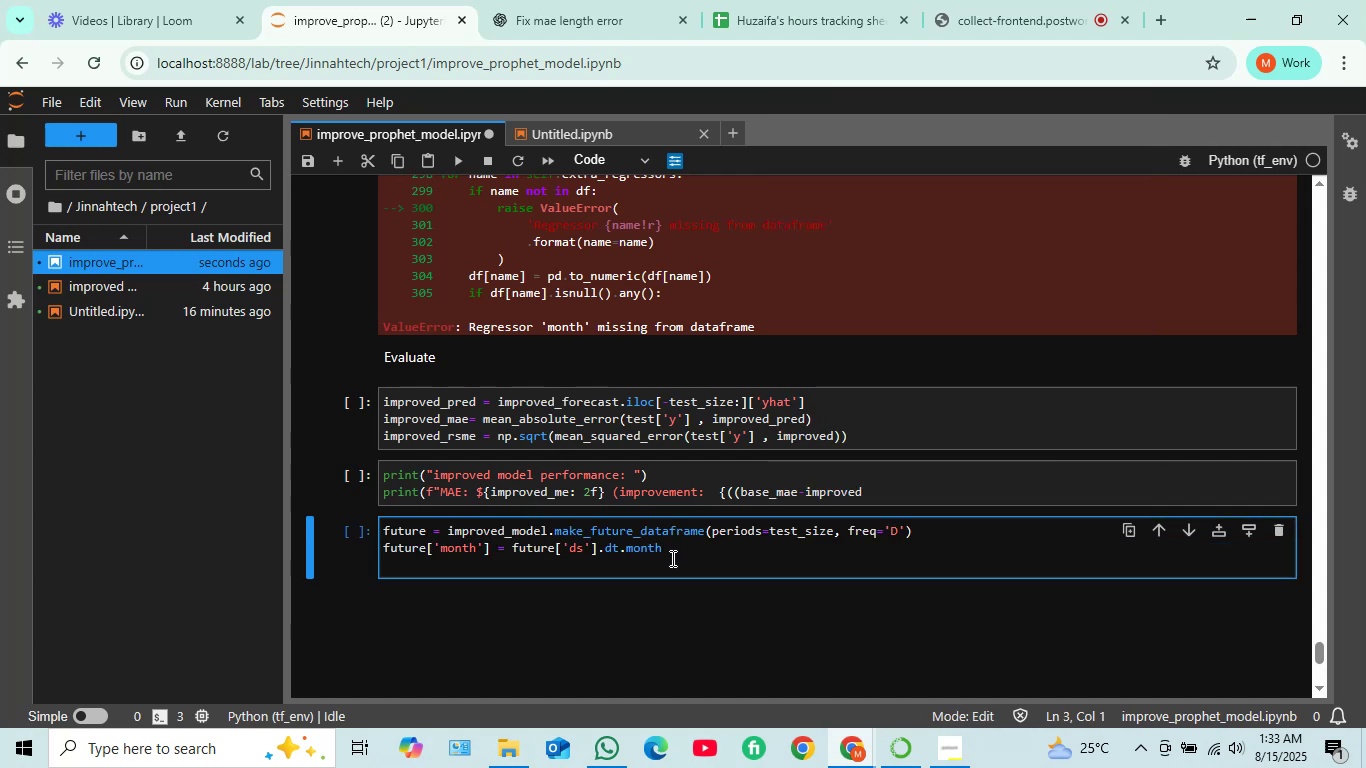 
scroll: coordinate [660, 556], scroll_direction: up, amount: 8.0
 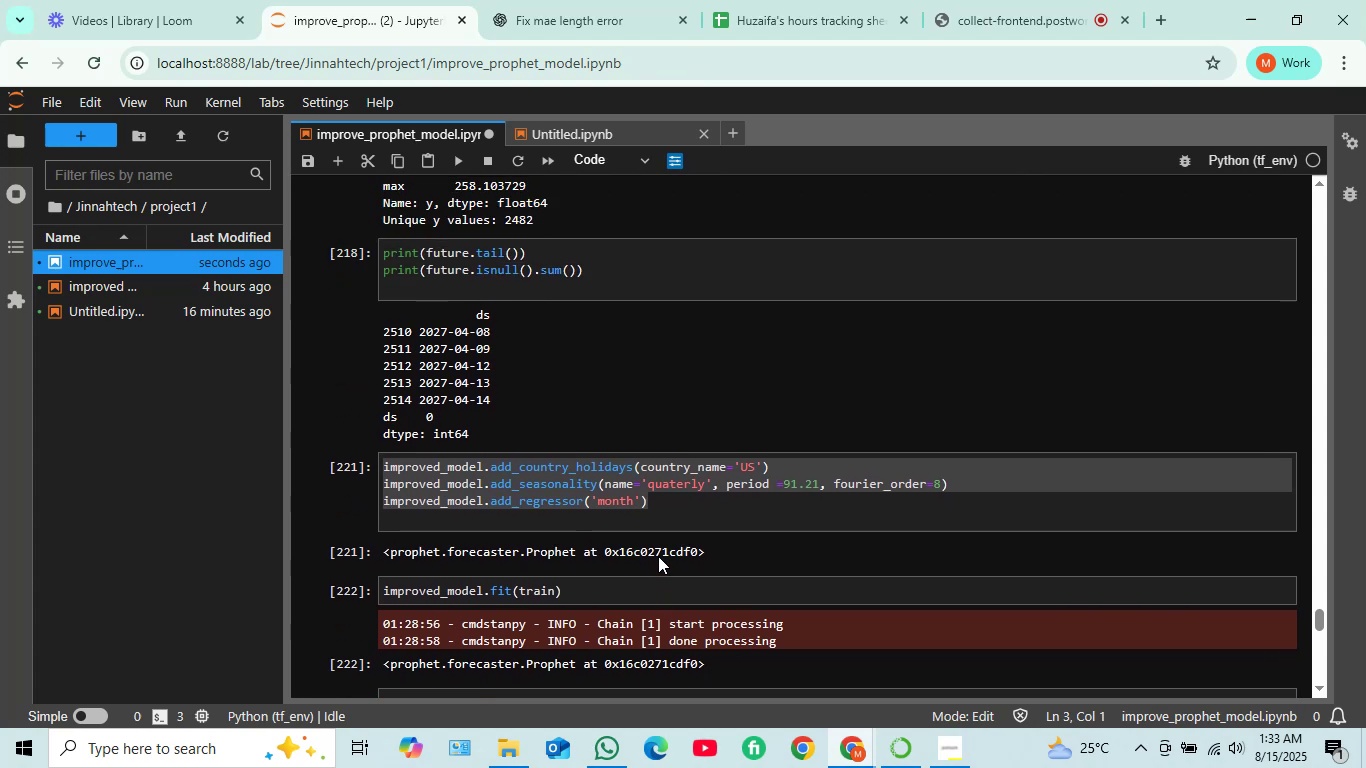 
wait(7.71)
 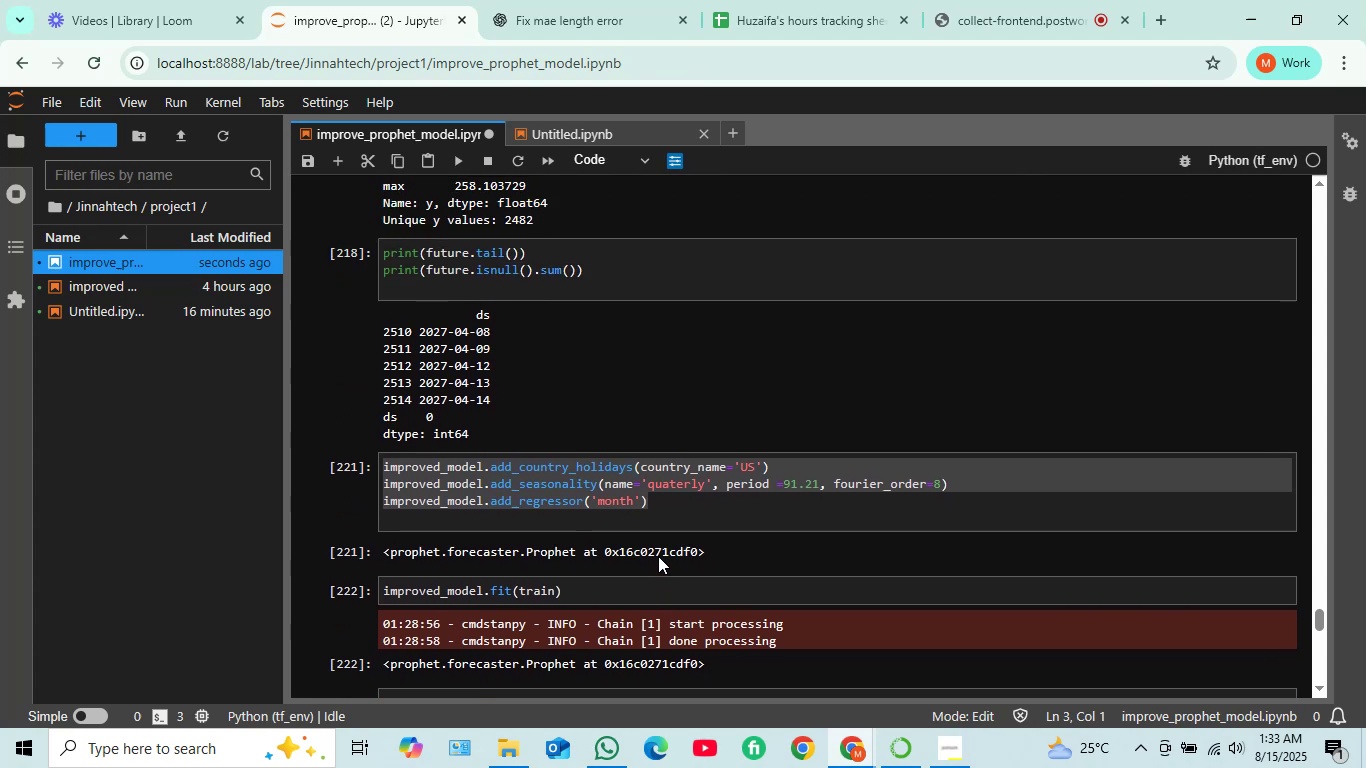 
scroll: coordinate [658, 557], scroll_direction: down, amount: 1.0
 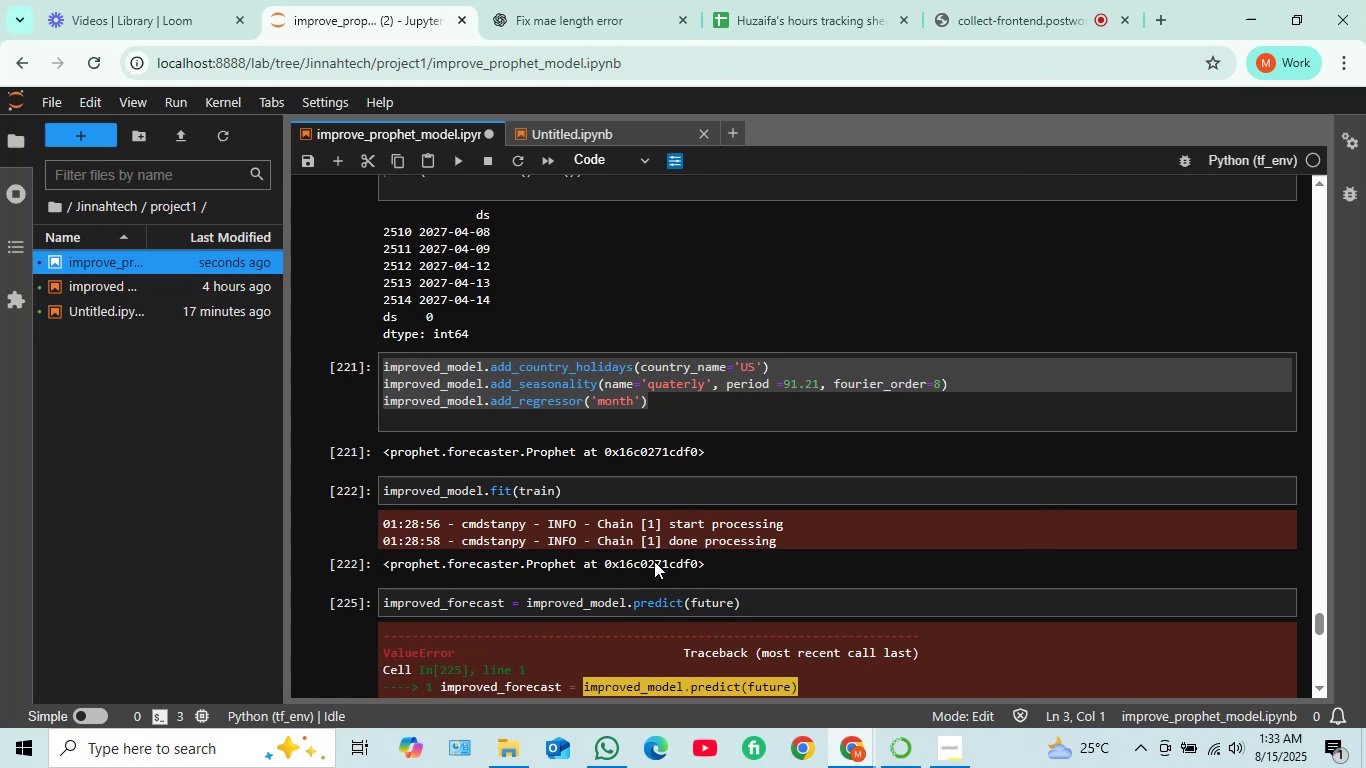 
wait(10.71)
 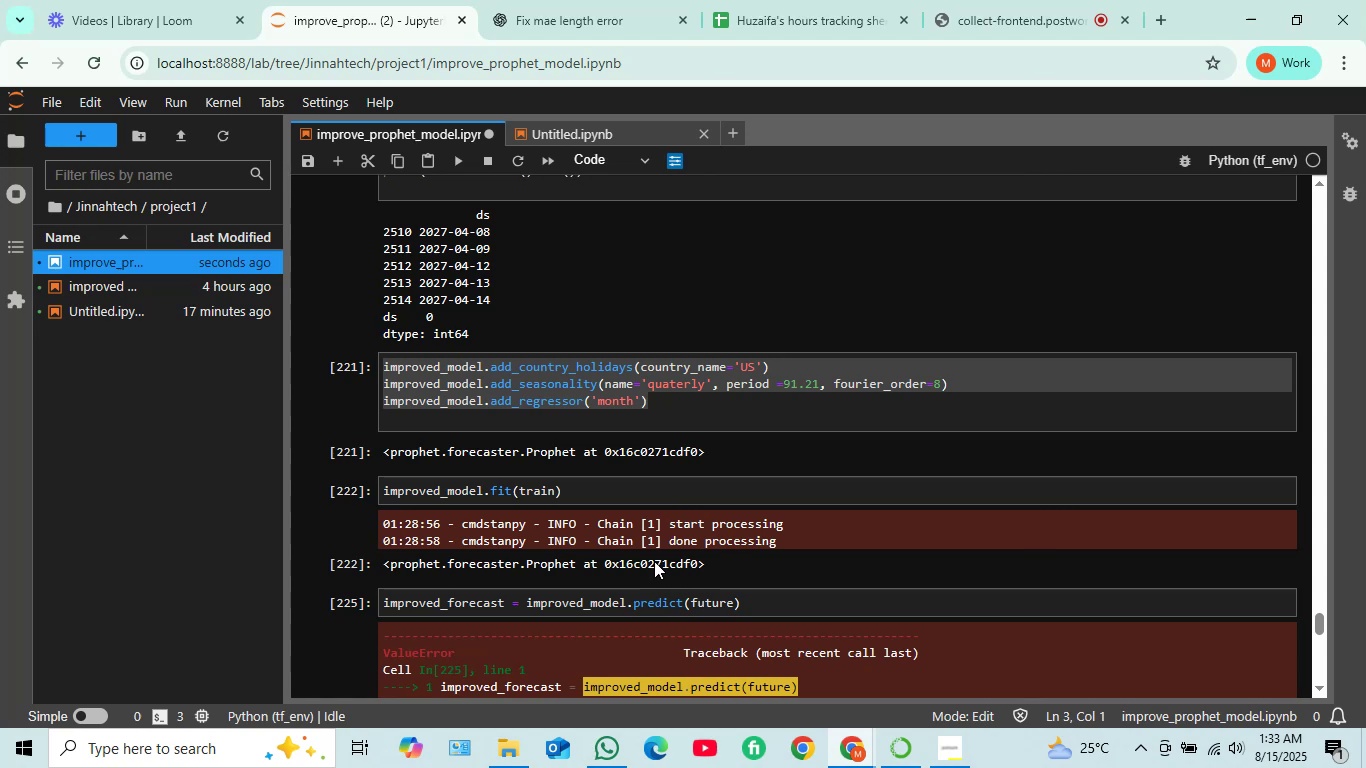 
scroll: coordinate [653, 564], scroll_direction: down, amount: 2.0
 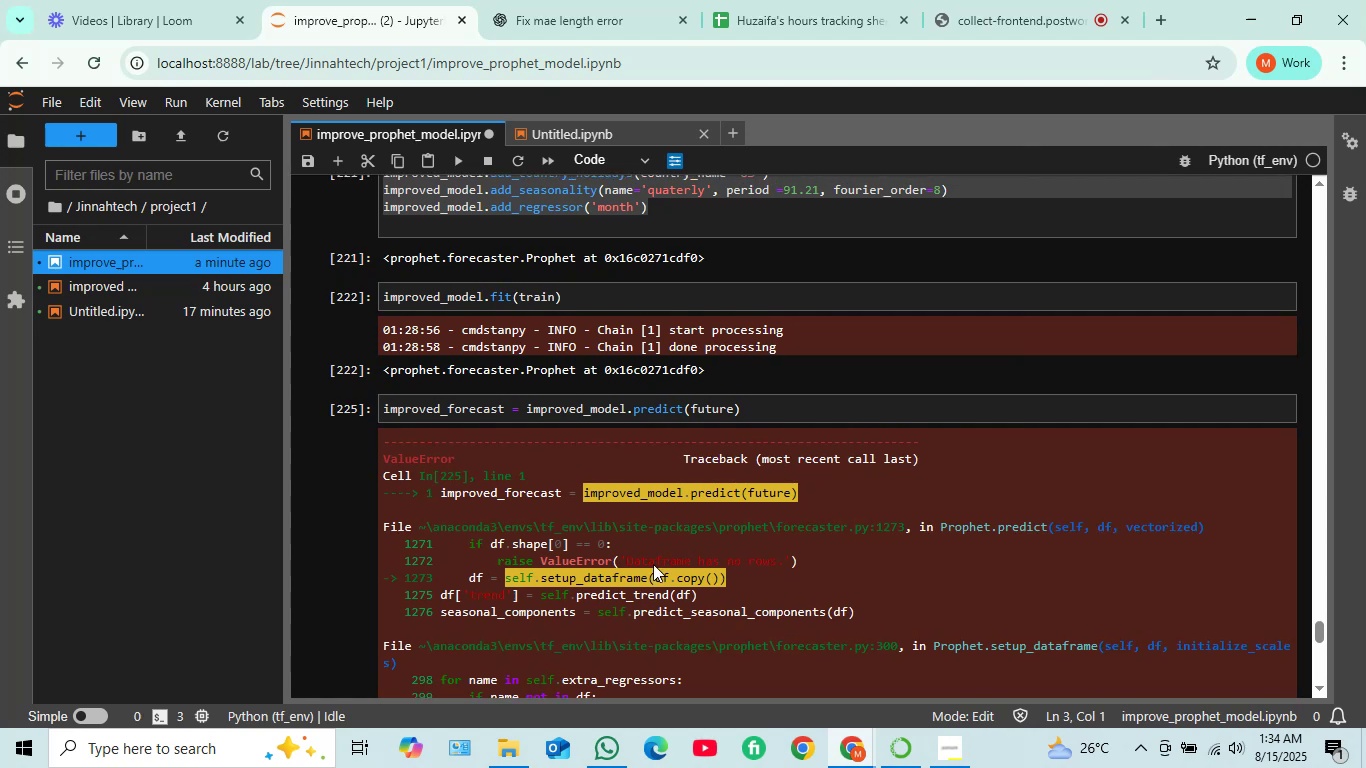 
scroll: coordinate [653, 564], scroll_direction: up, amount: 1.0
 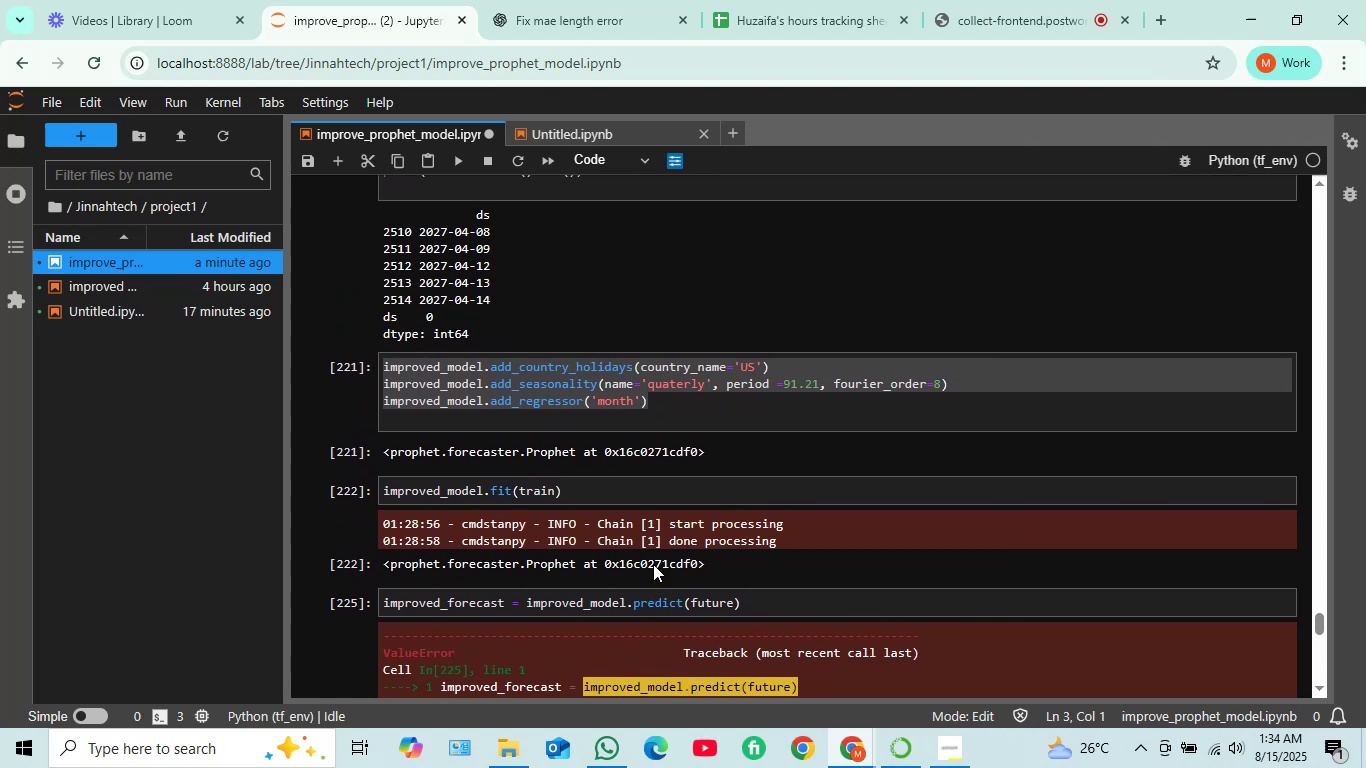 
scroll: coordinate [653, 564], scroll_direction: none, amount: 0.0
 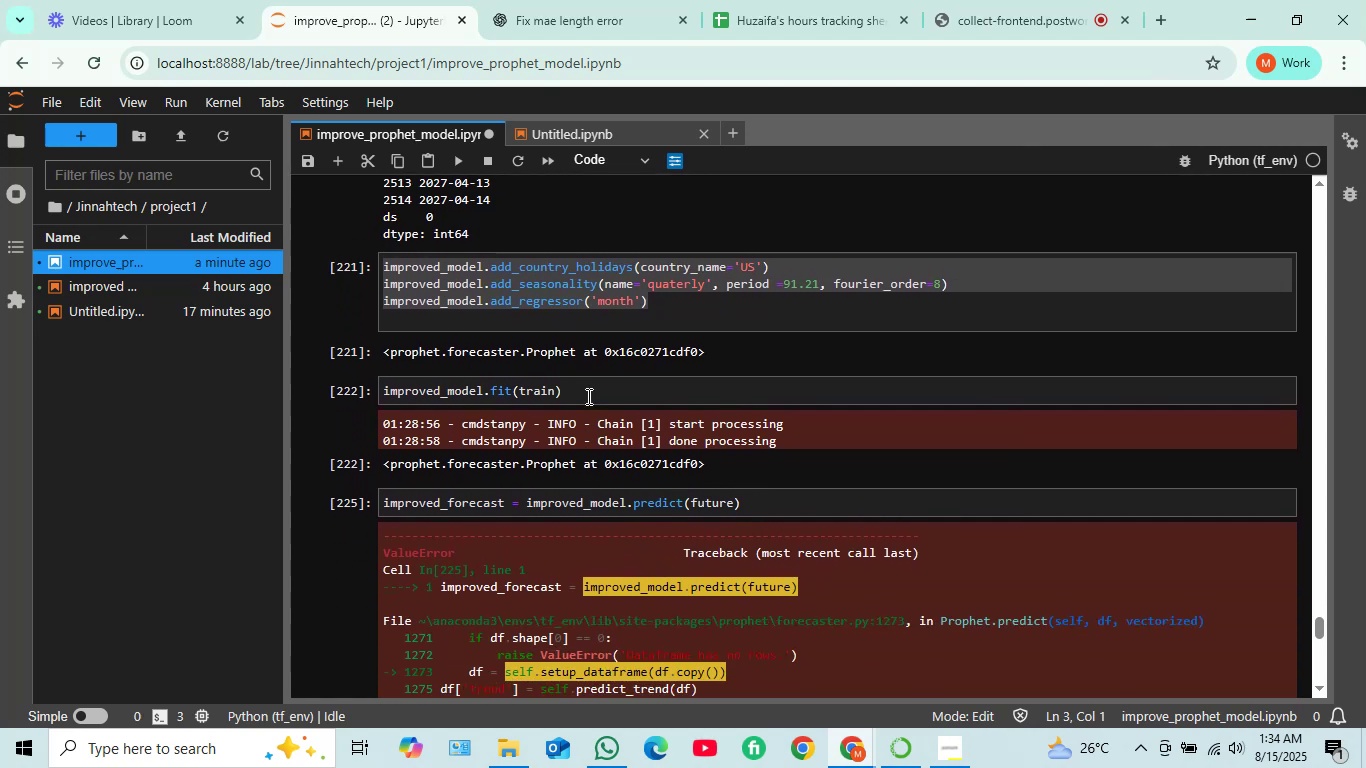 
wait(6.29)
 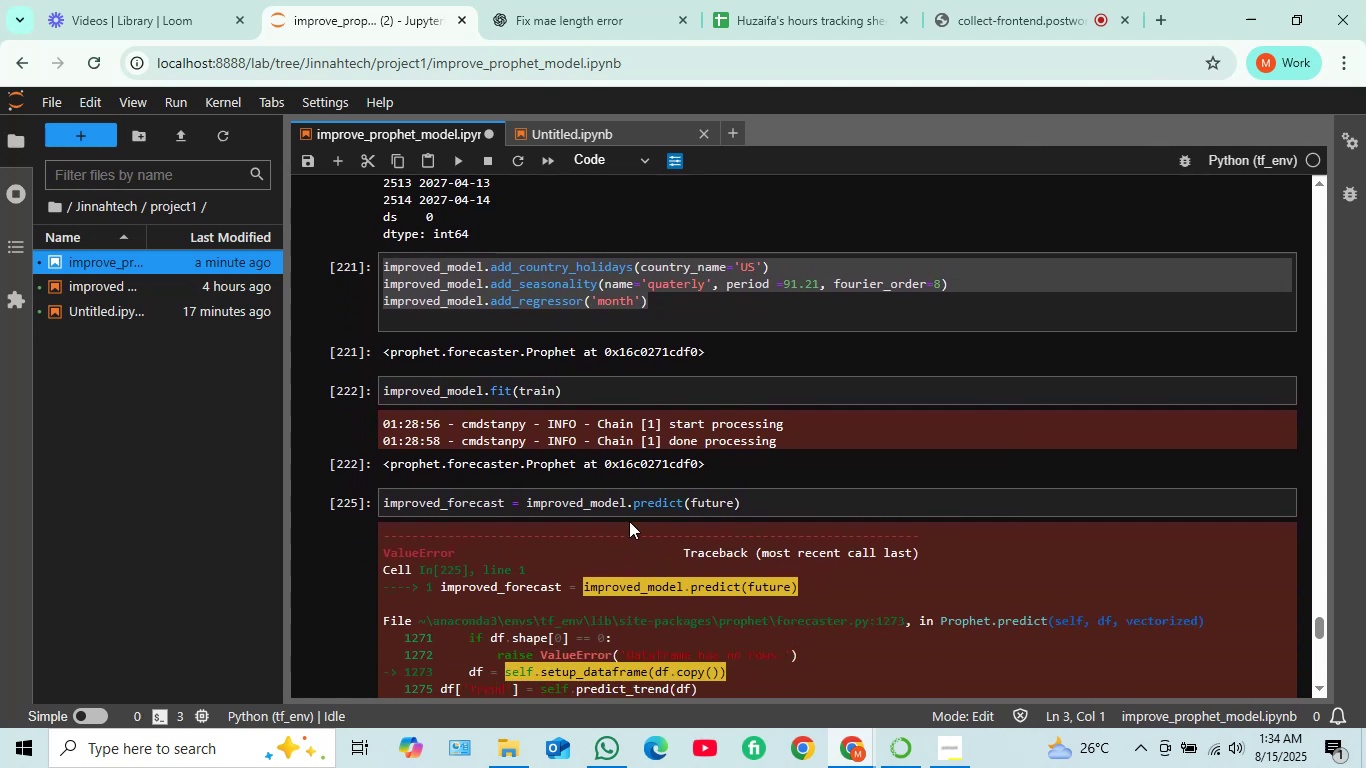 
left_click([587, 396])
 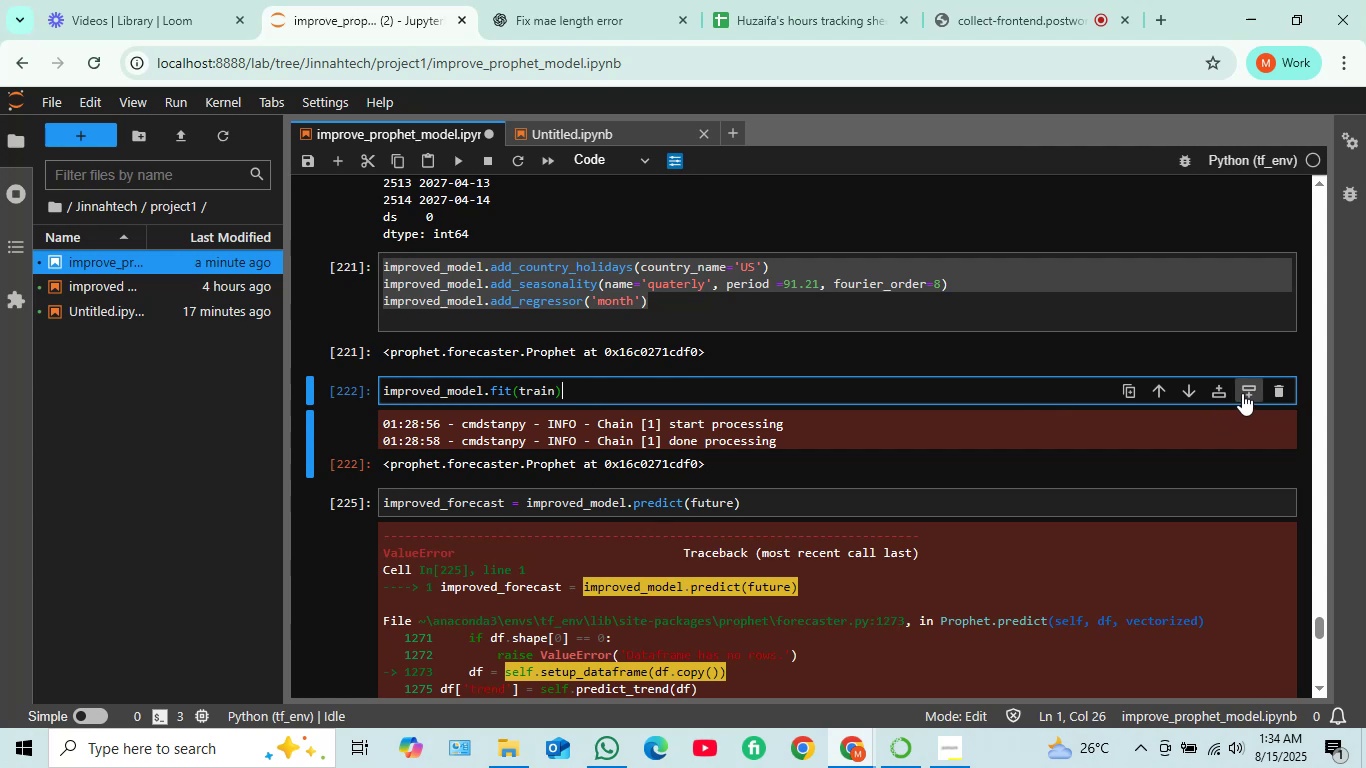 
left_click([1242, 393])
 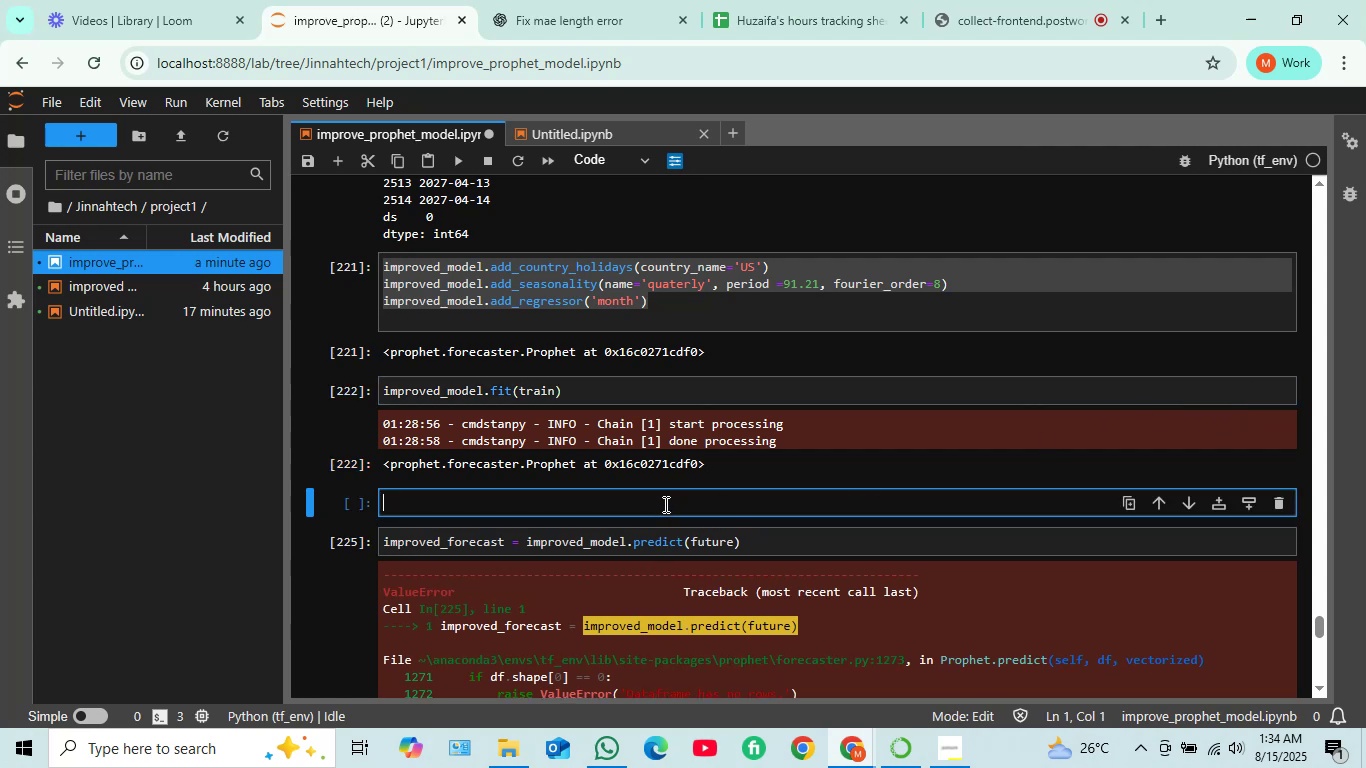 
left_click([664, 504])
 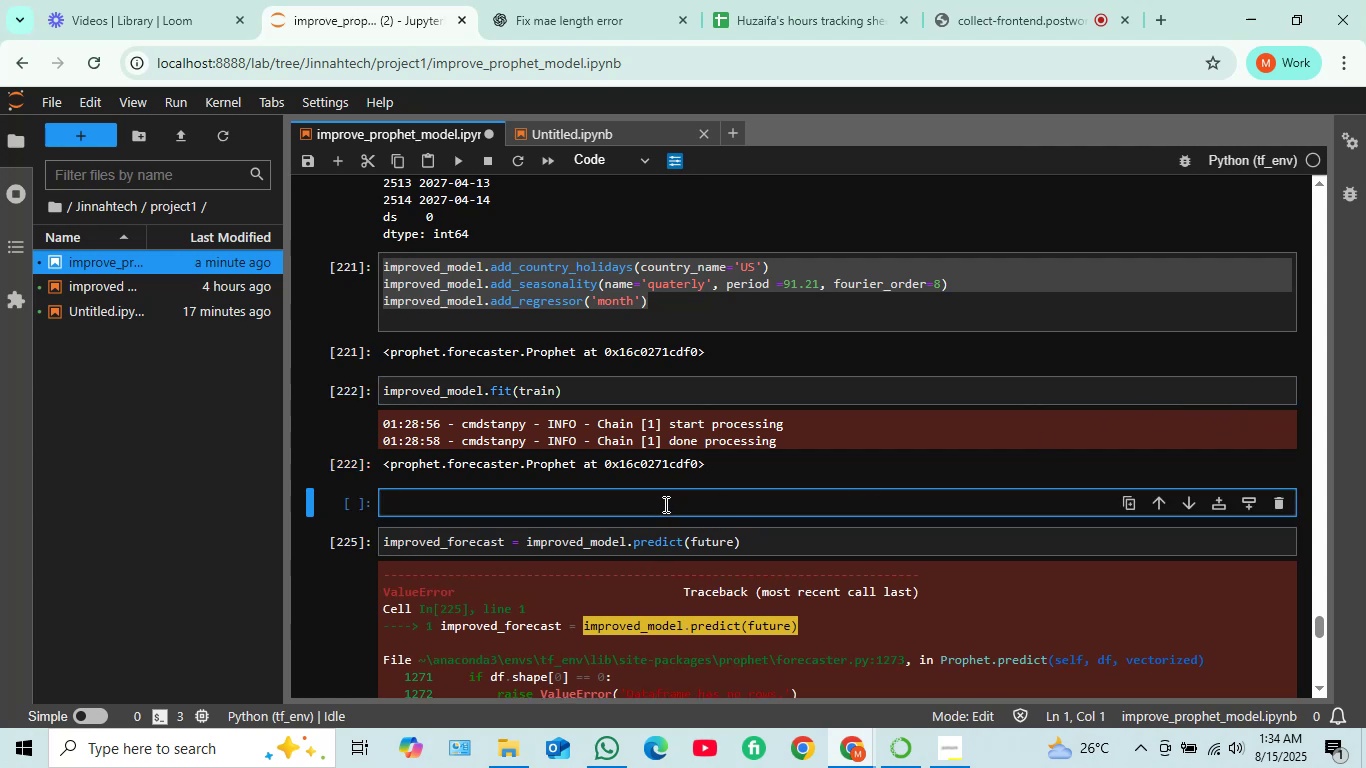 
key(Control+V)
 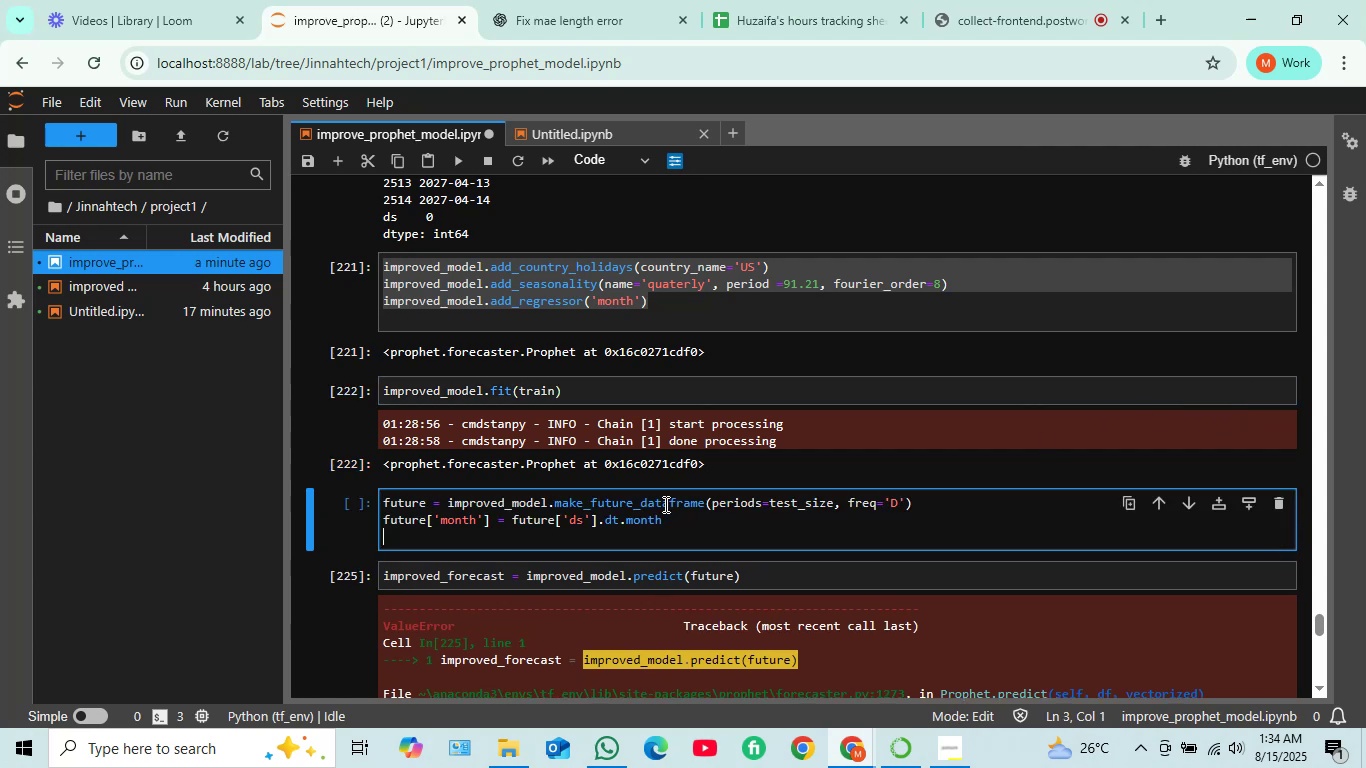 
key(Shift+Enter)
 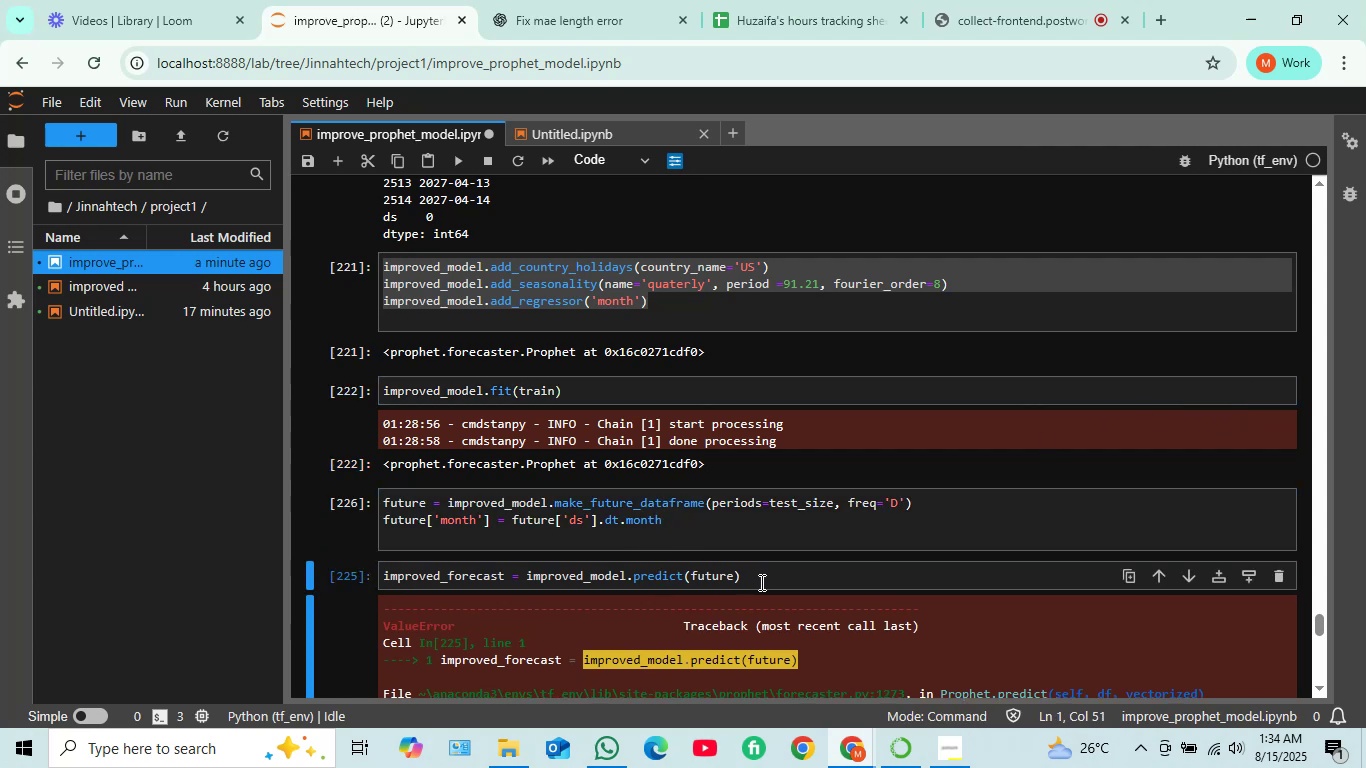 
left_click([760, 582])
 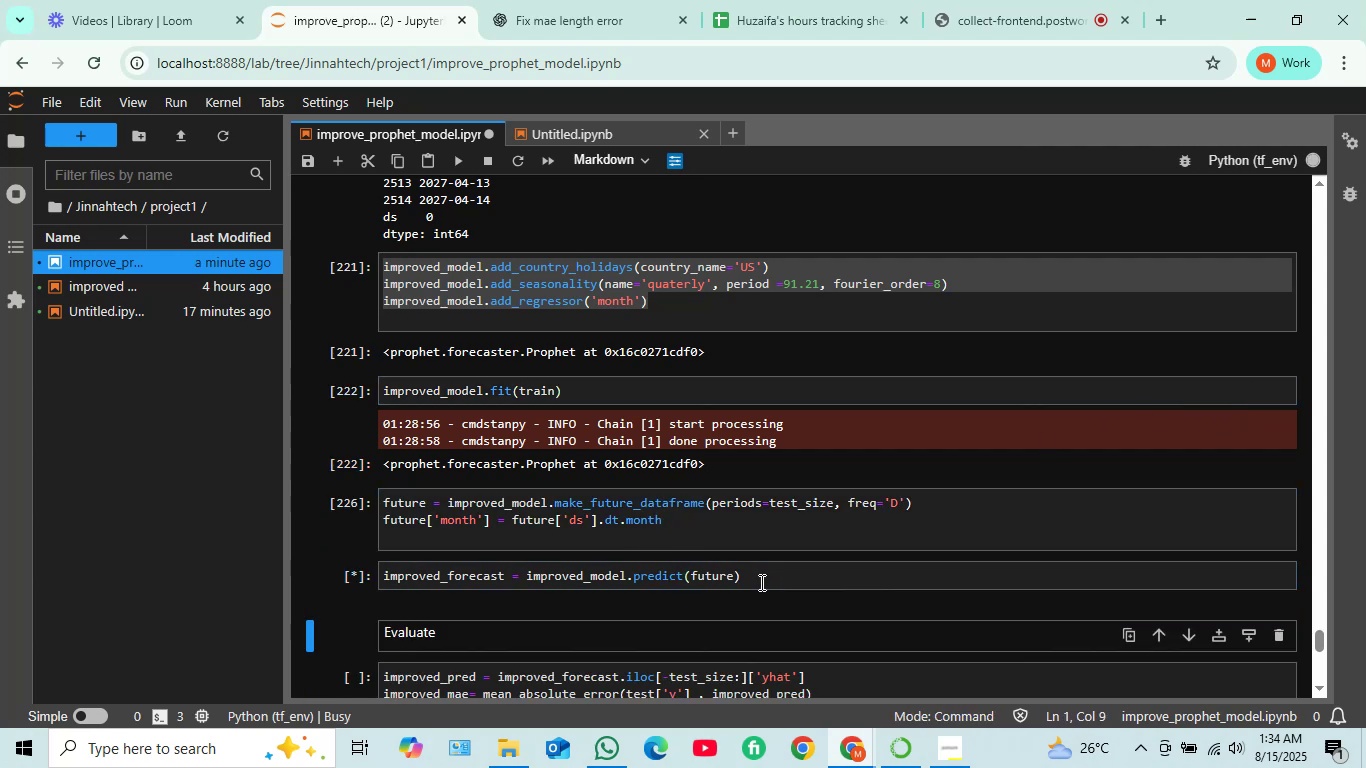 
key(Shift+ShiftRight)
 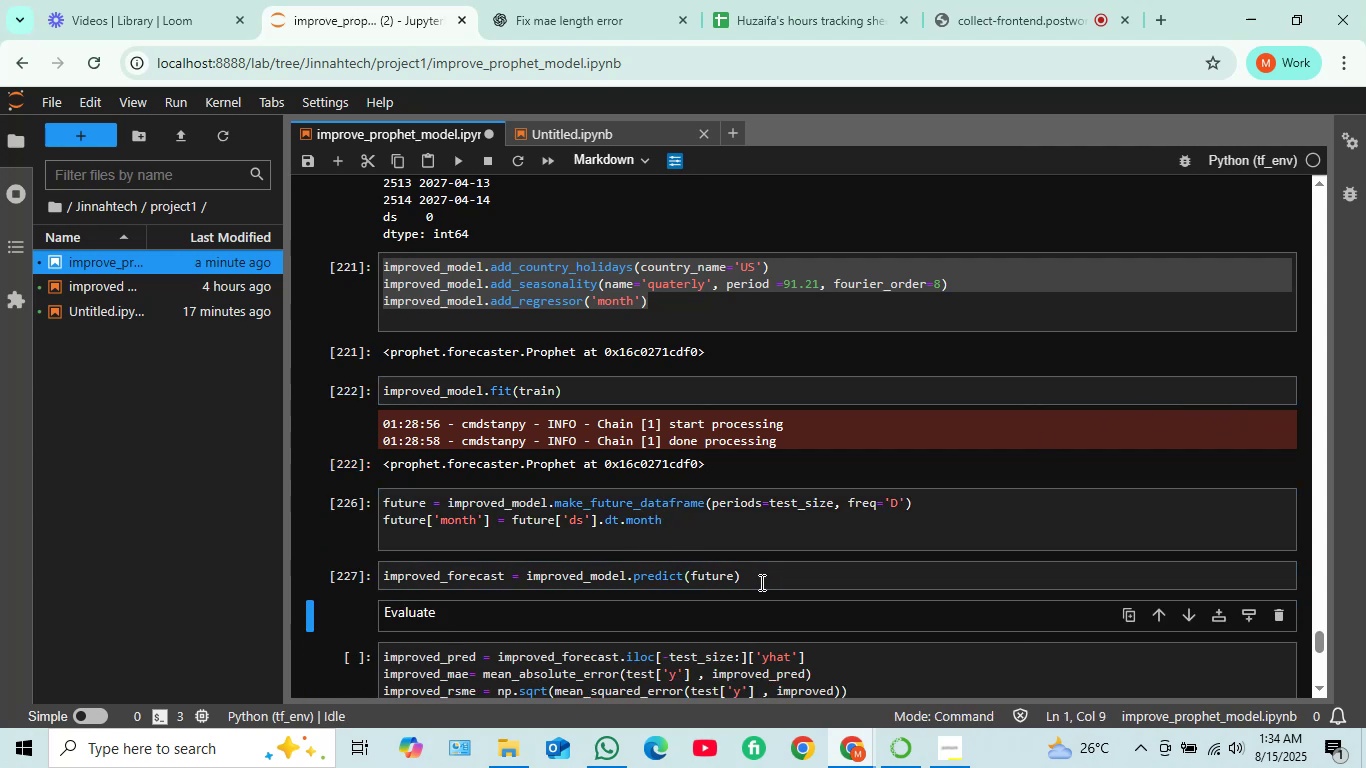 
key(Shift+Enter)
 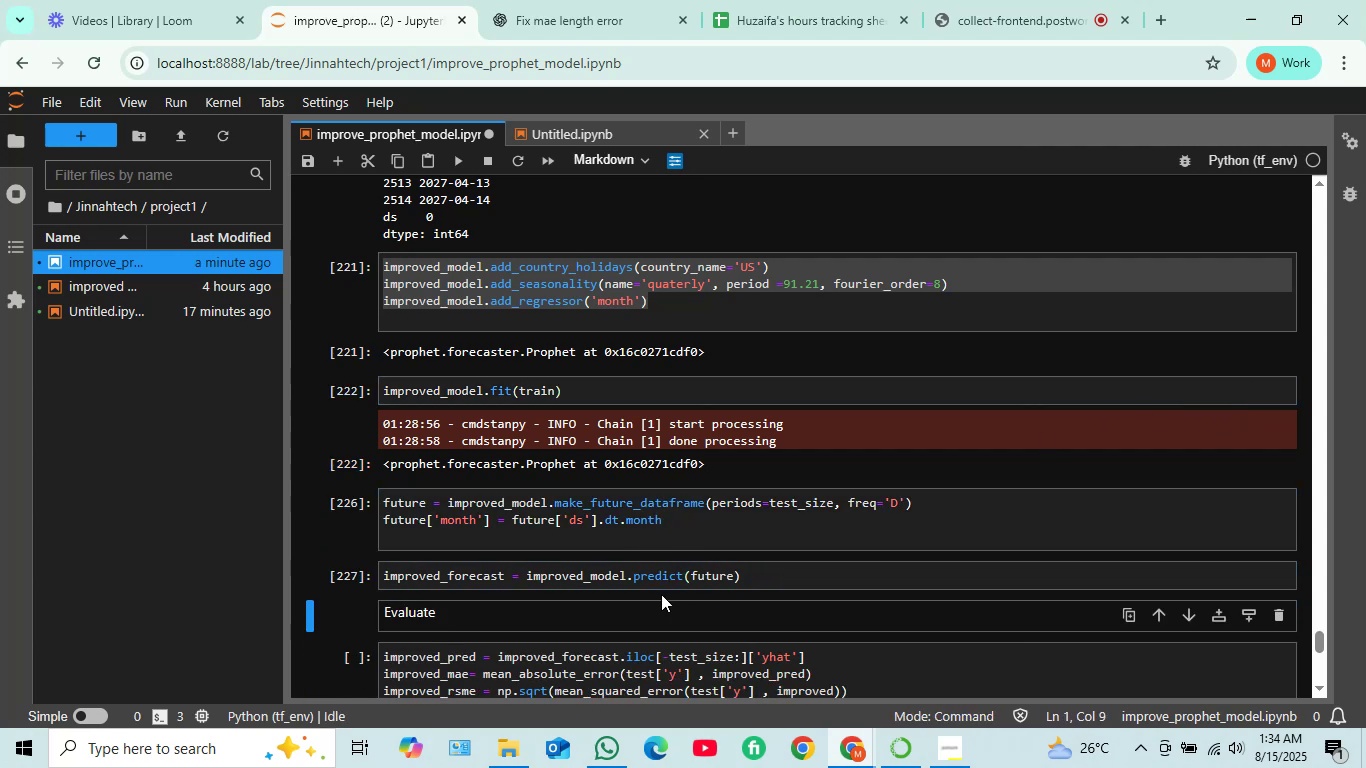 
scroll: coordinate [661, 594], scroll_direction: down, amount: 1.0
 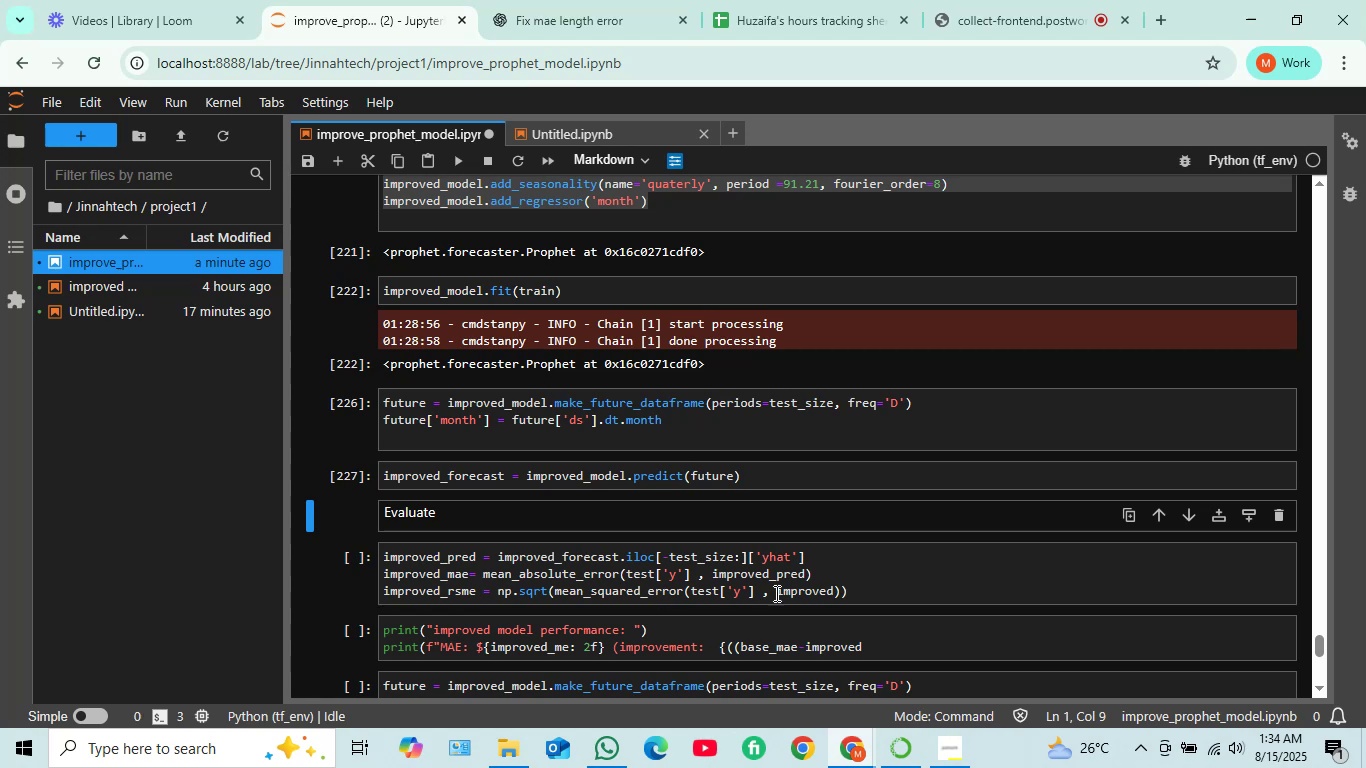 
left_click([888, 591])
 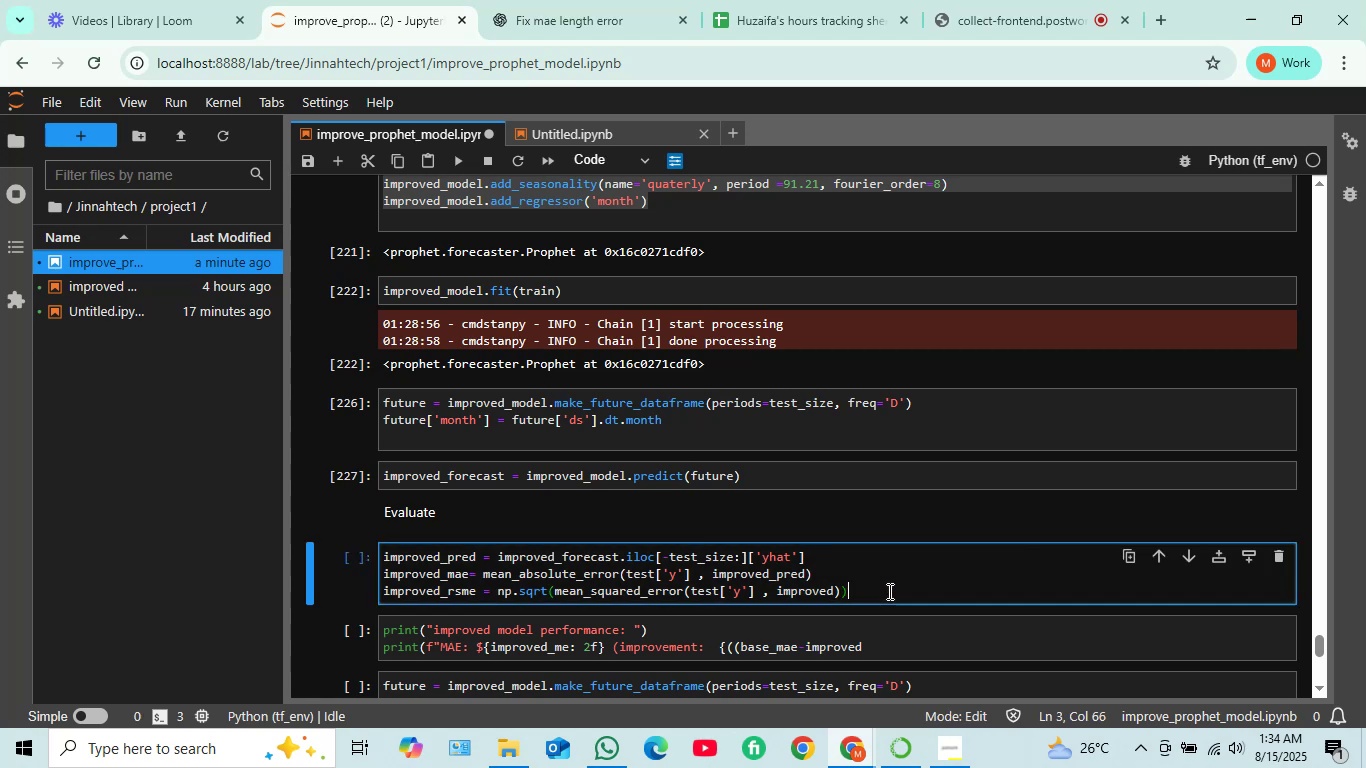 
key(Shift+ShiftRight)
 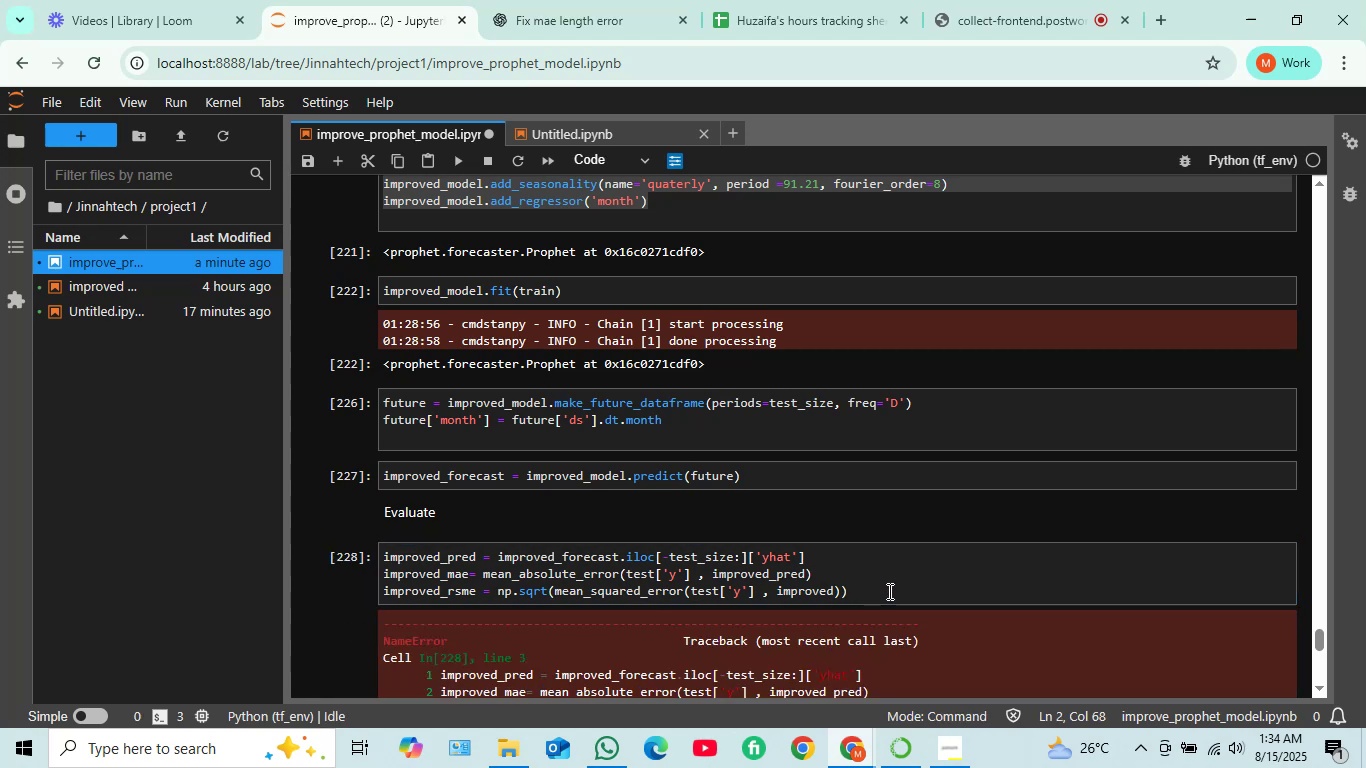 
key(Shift+Enter)
 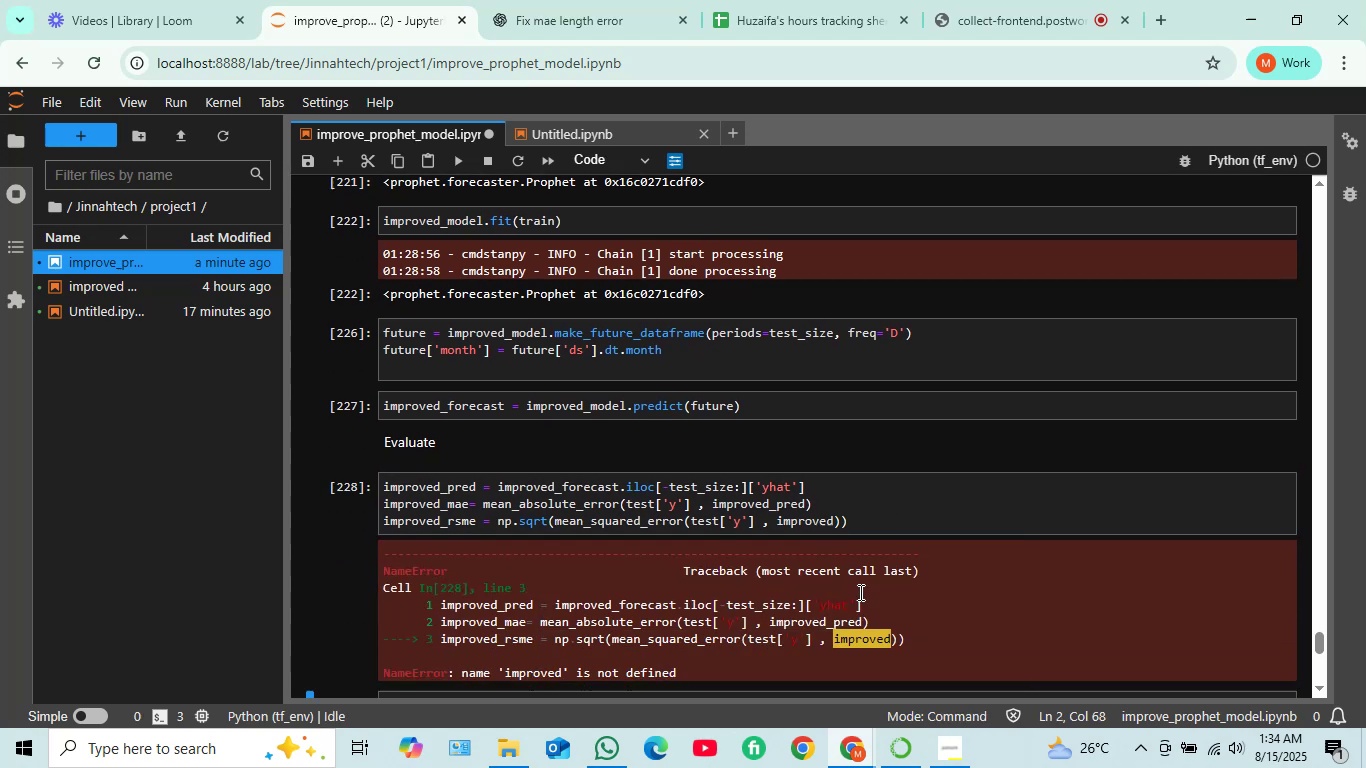 
scroll: coordinate [859, 592], scroll_direction: down, amount: 1.0
 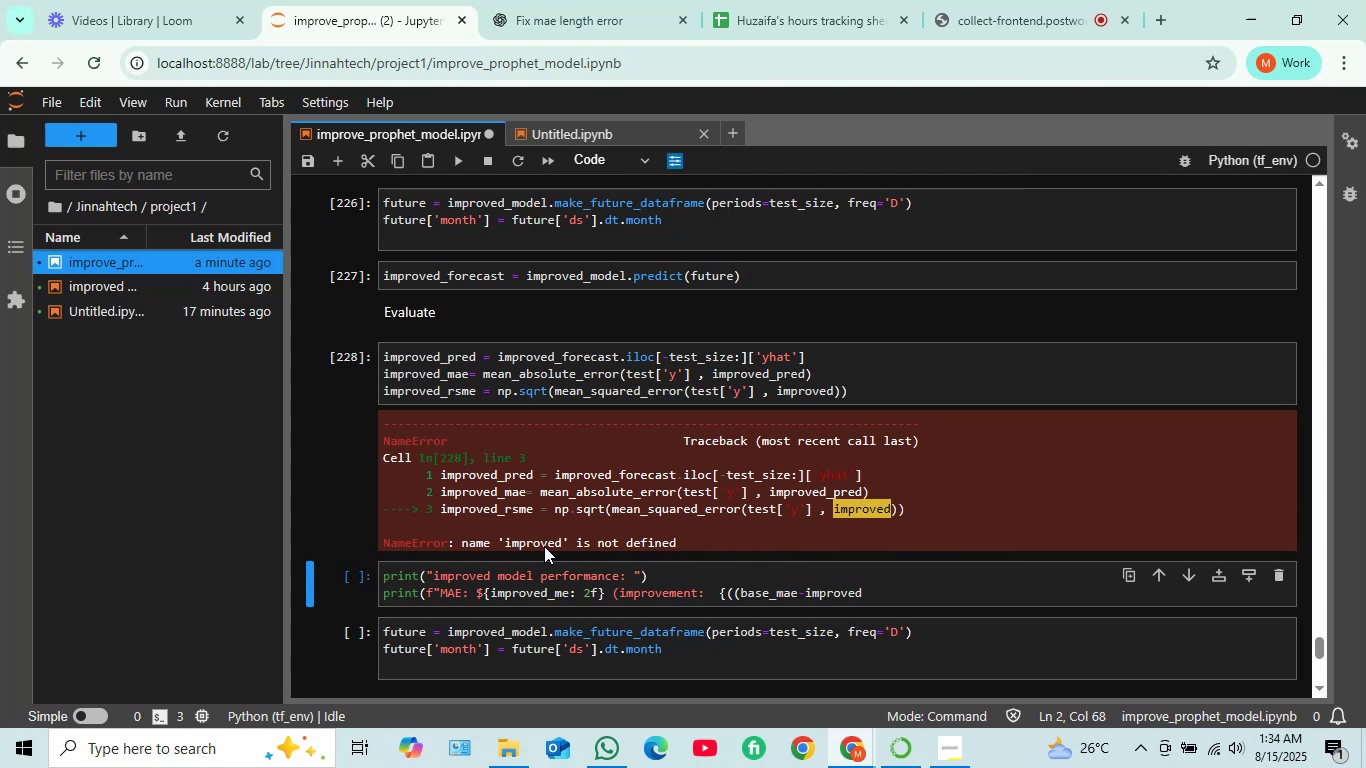 
scroll: coordinate [582, 534], scroll_direction: up, amount: 3.0
 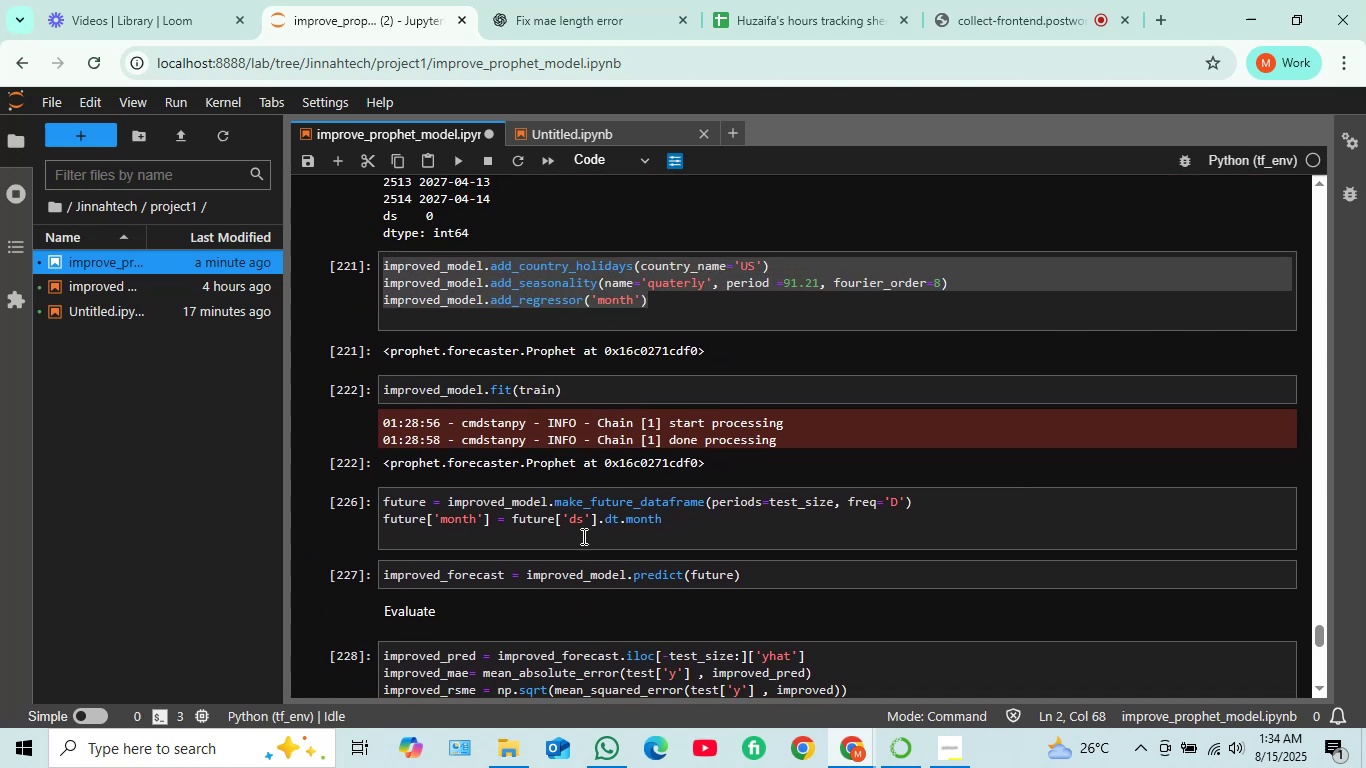 
scroll: coordinate [582, 536], scroll_direction: down, amount: 2.0
 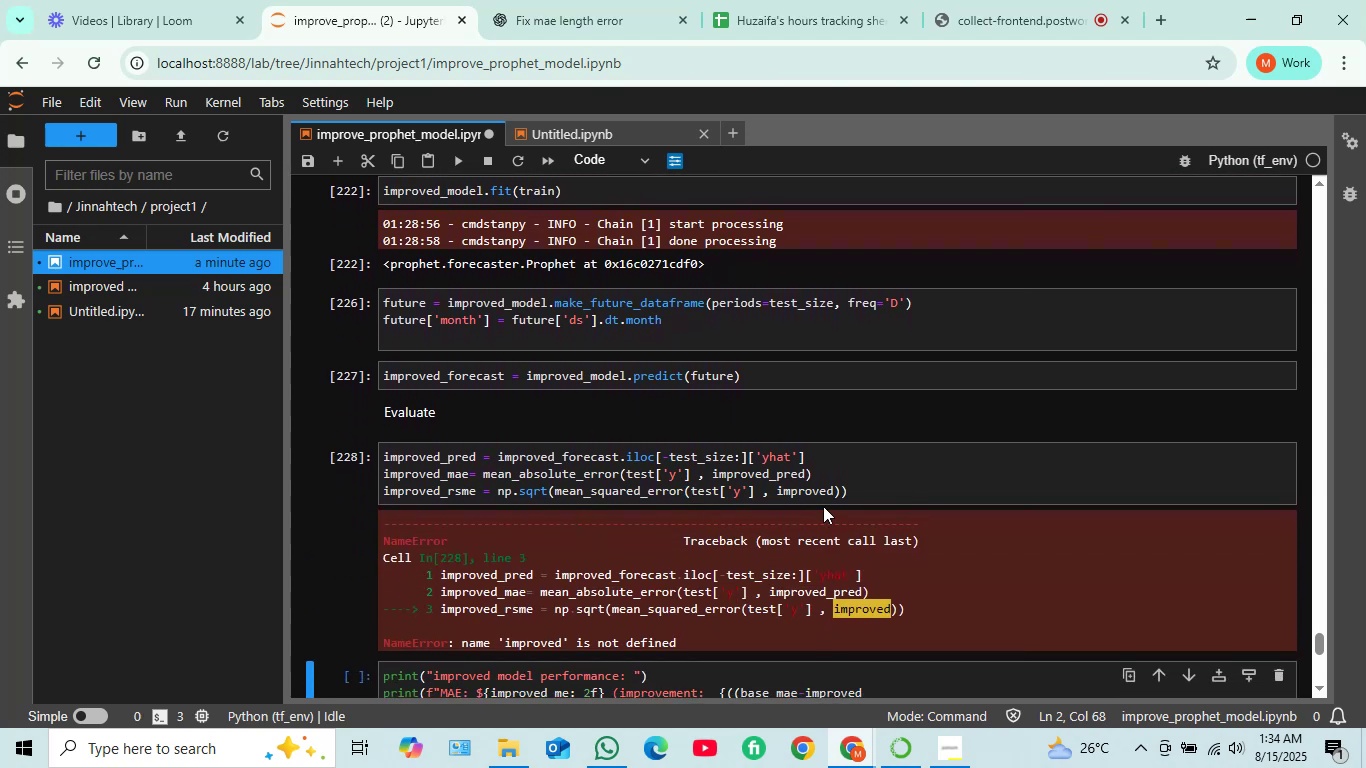 
wait(5.61)
 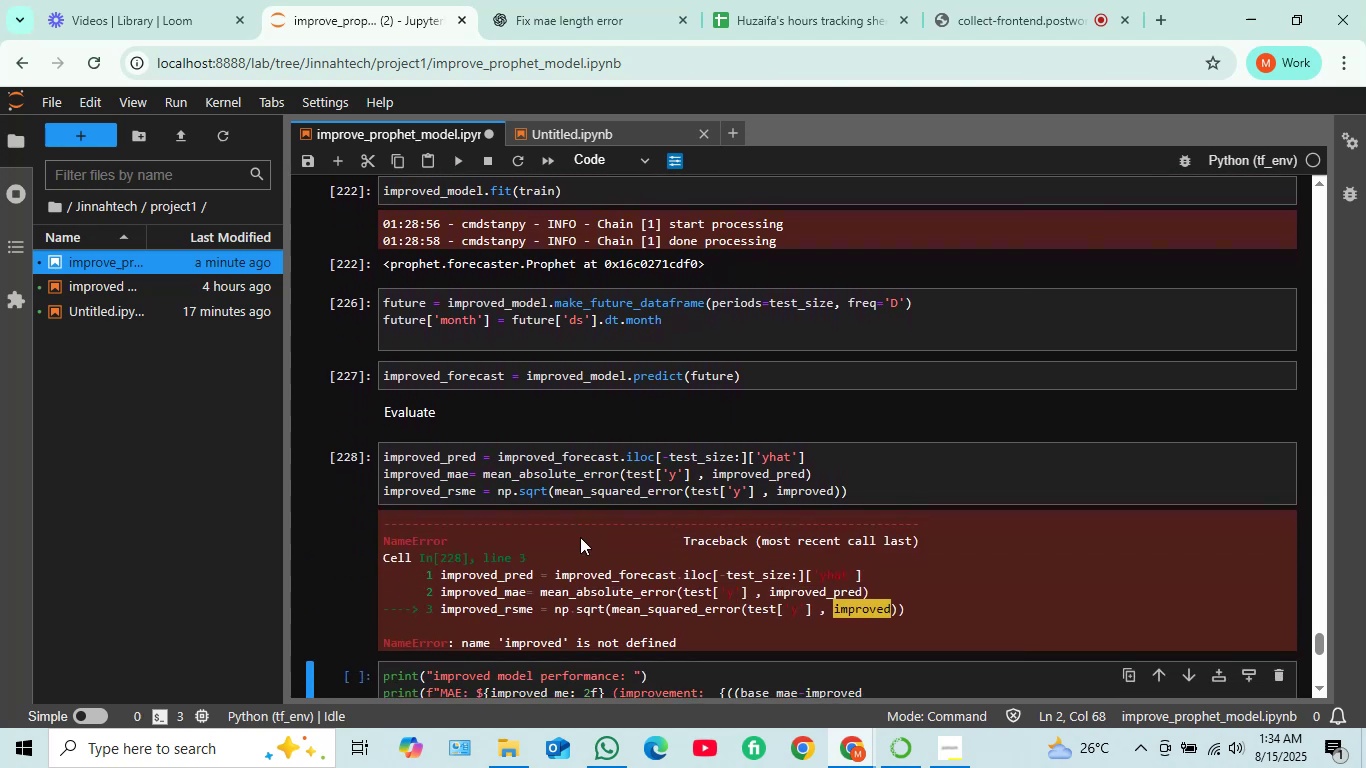 
left_click([833, 491])
 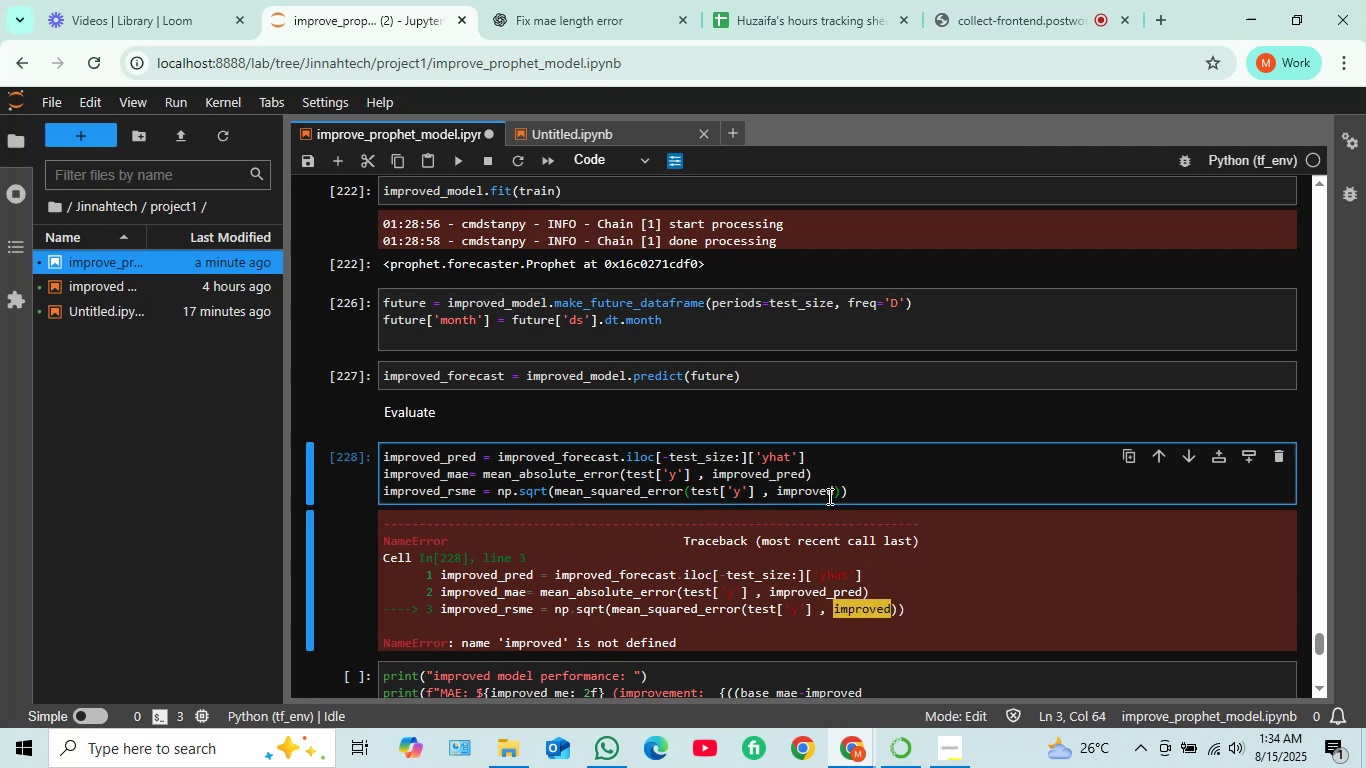 
wait(8.64)
 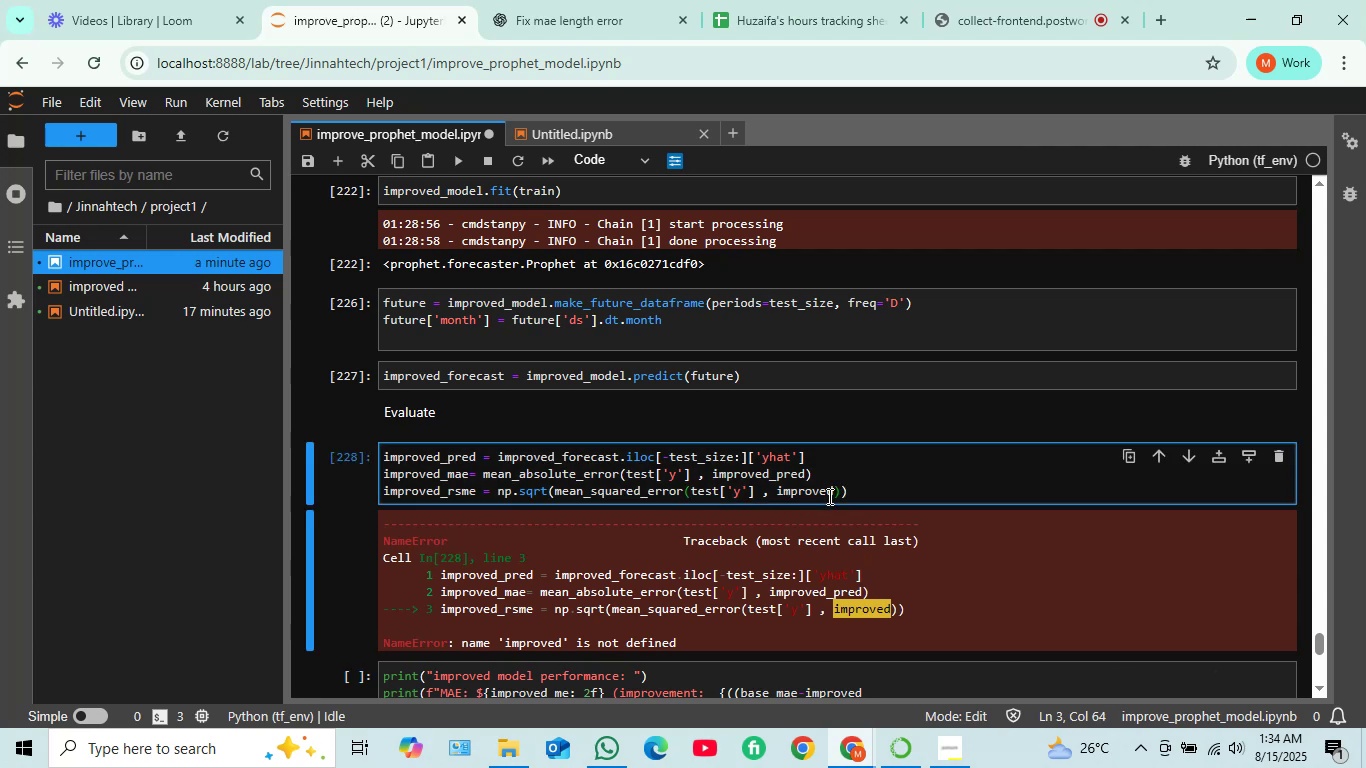 
scroll: coordinate [820, 503], scroll_direction: down, amount: 1.0
 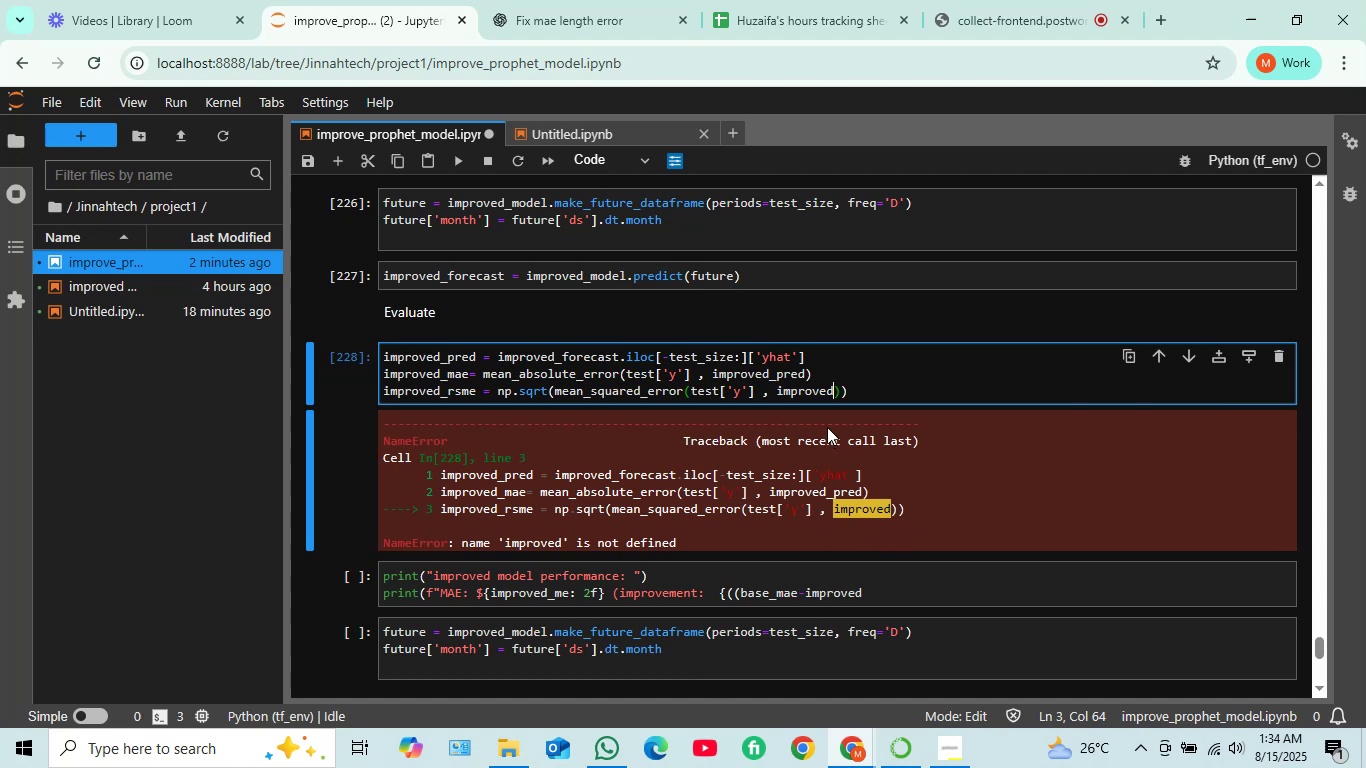 
wait(7.3)
 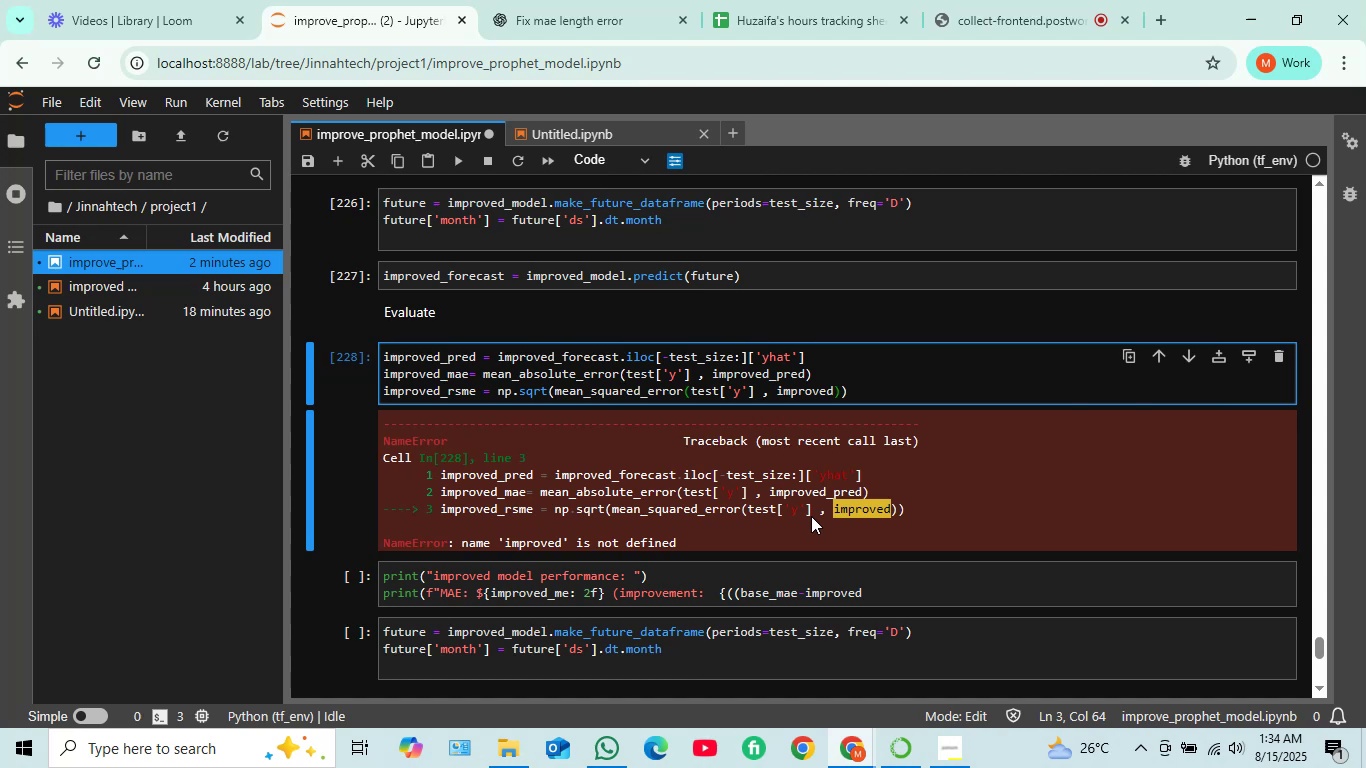 
type(_pred)
 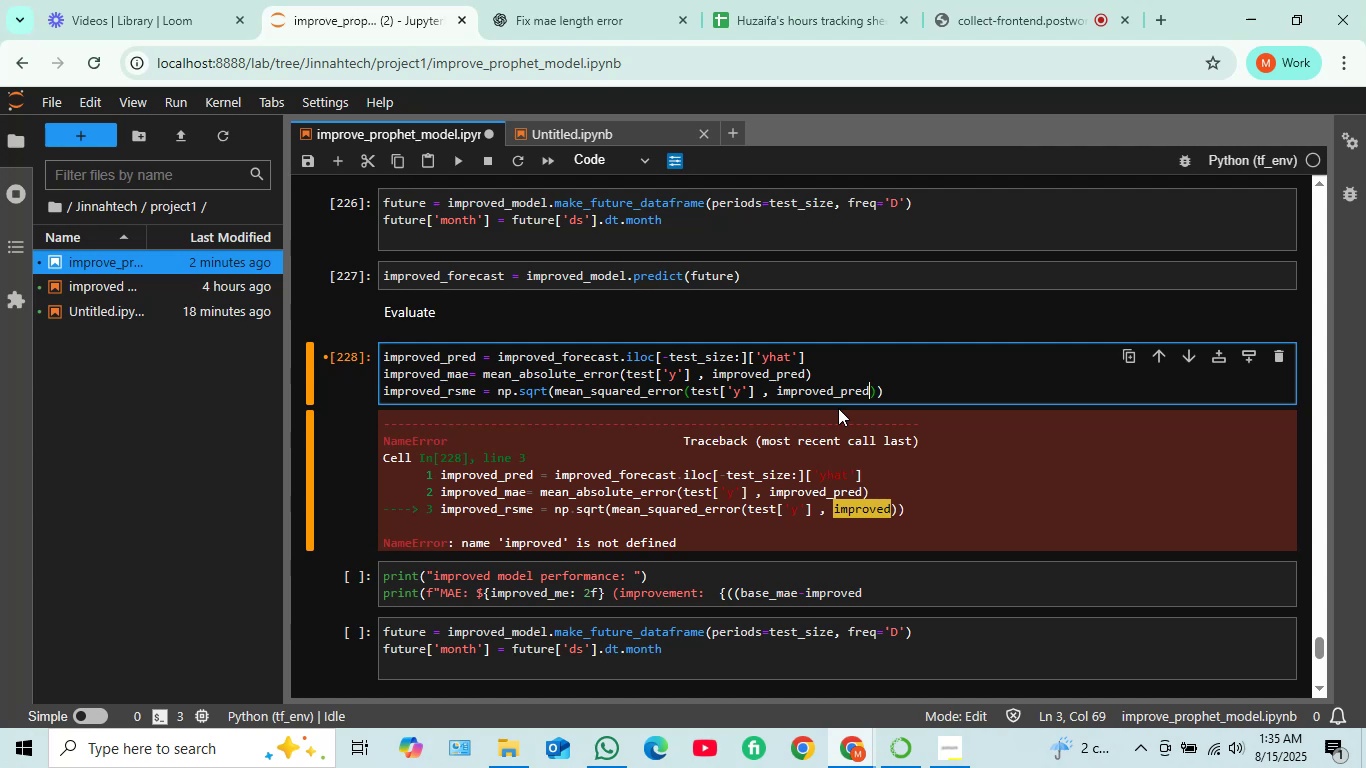 
key(Shift+Enter)
 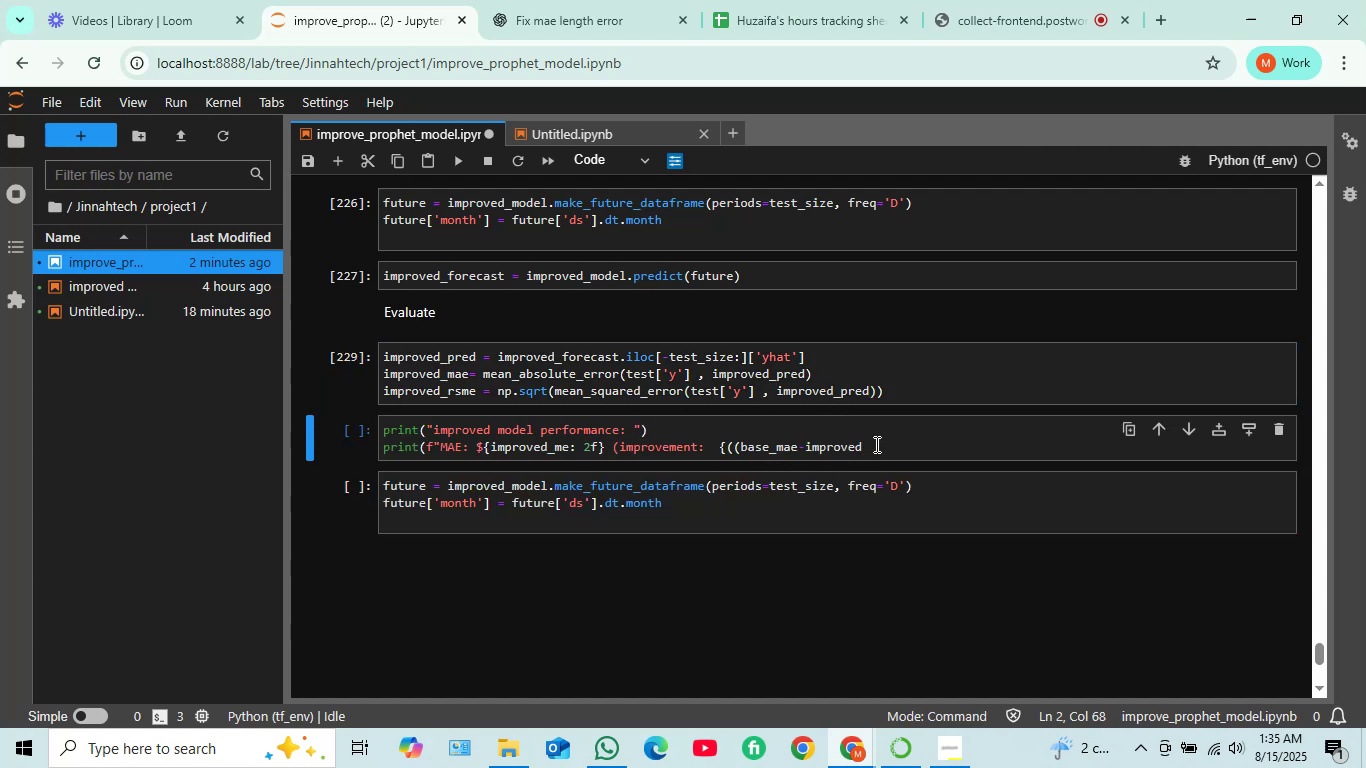 
left_click([875, 444])
 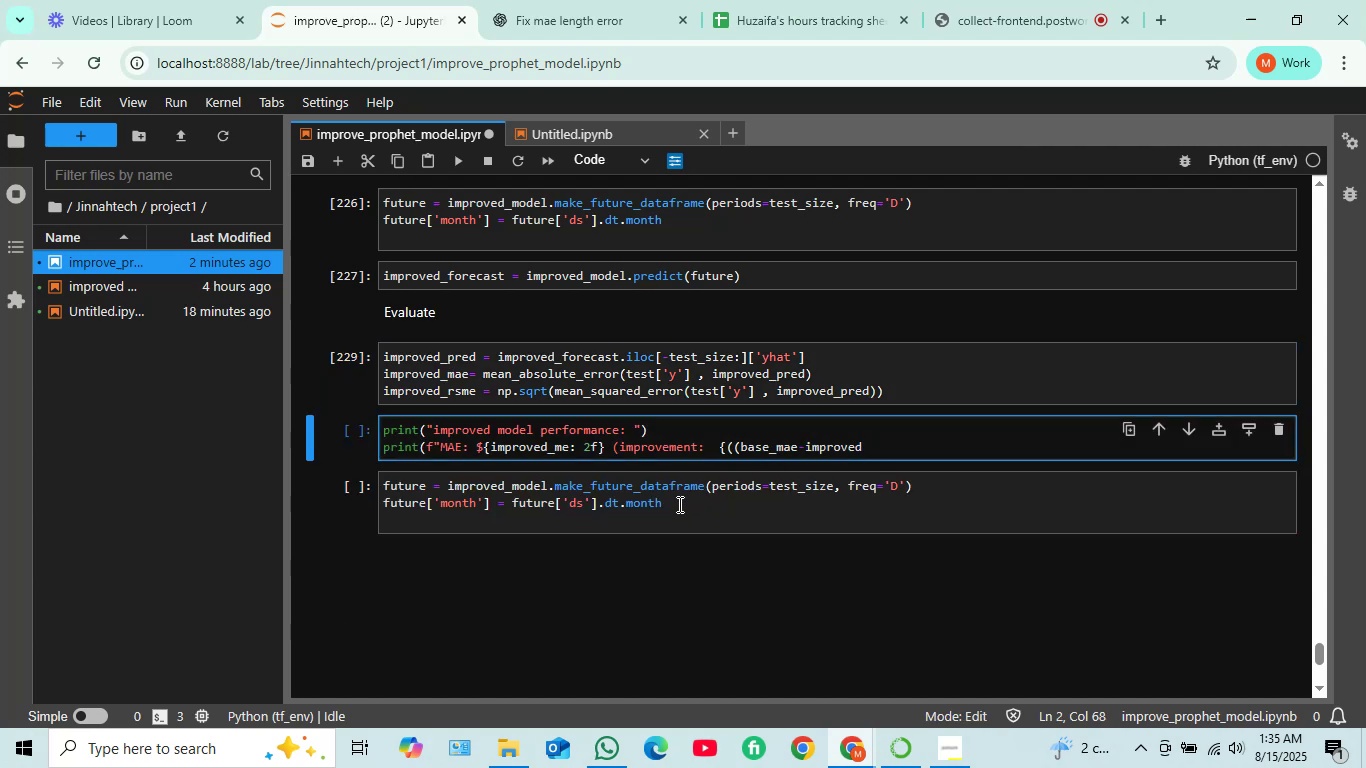 
left_click_drag(start_coordinate=[678, 504], to_coordinate=[380, 477])
 